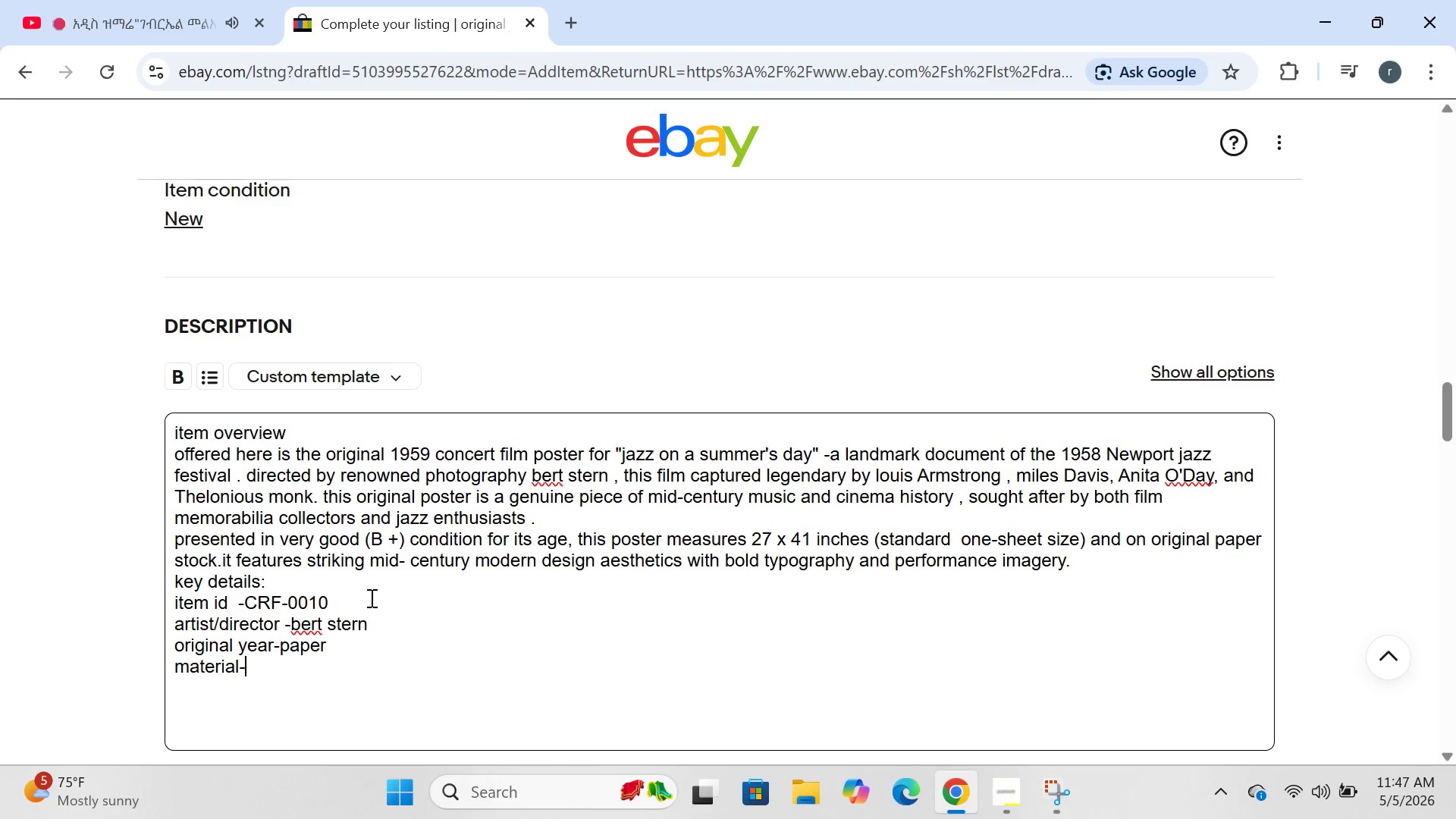 
wait(7.02)
 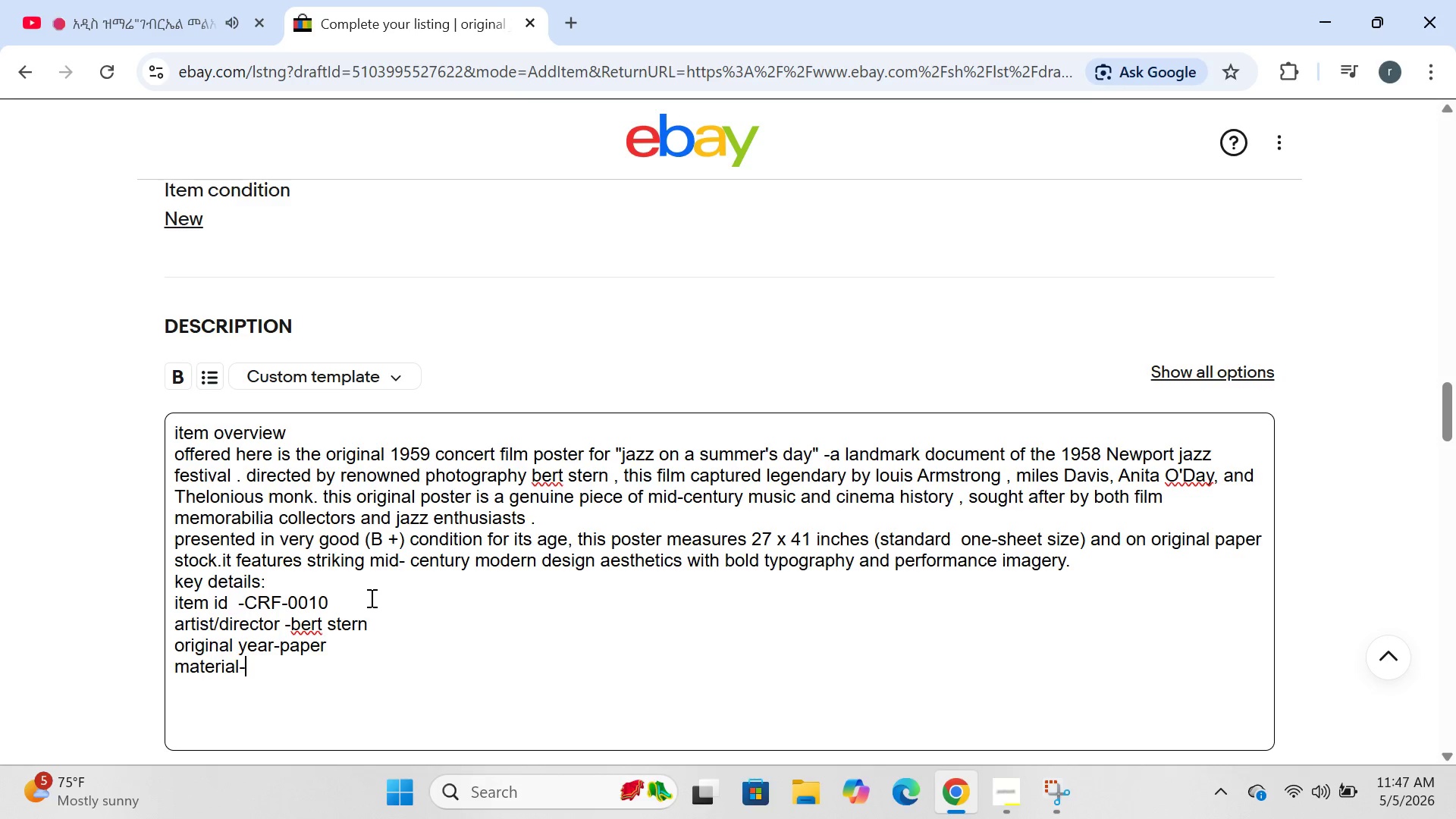 
left_click([338, 651])
 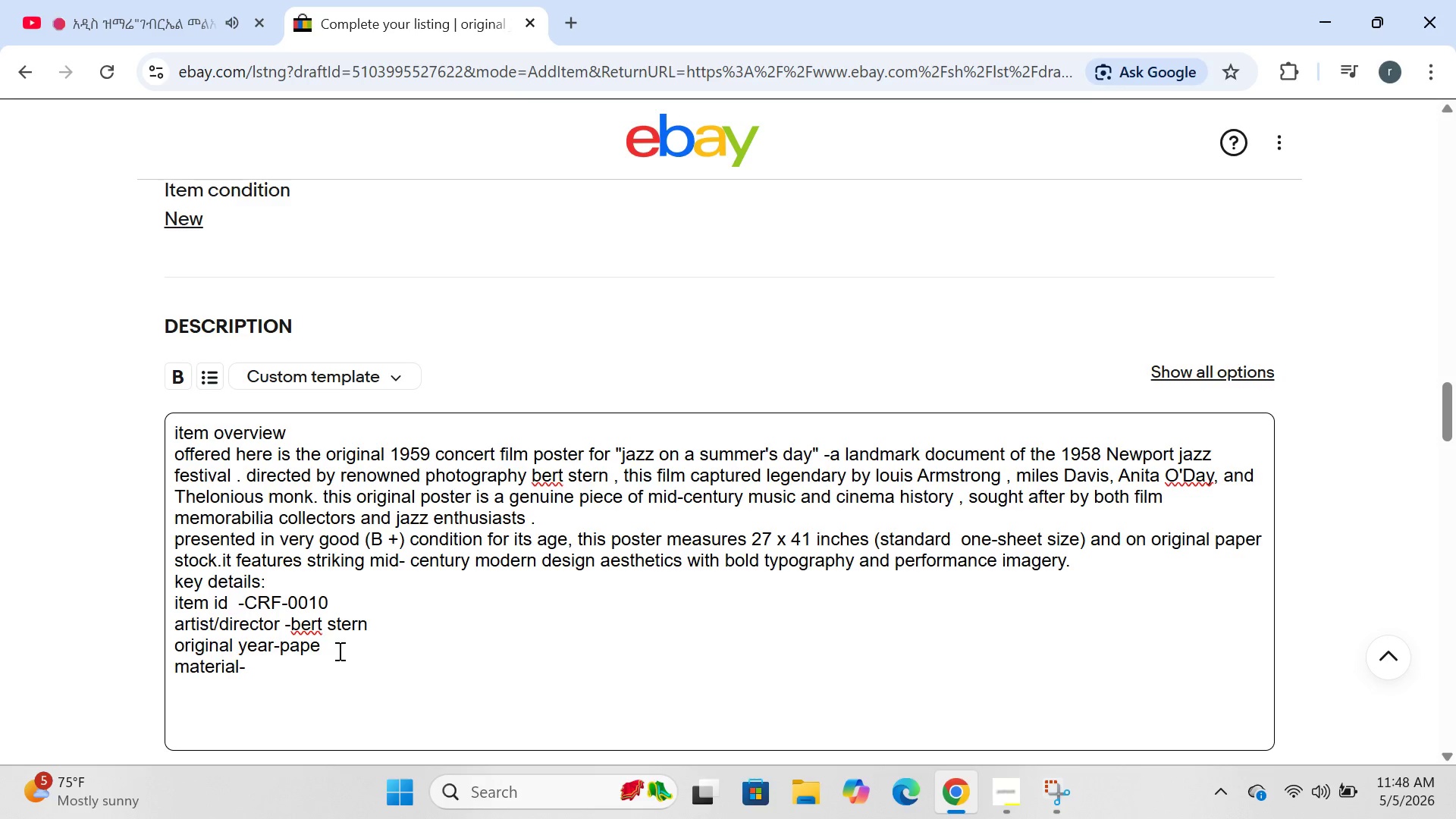 
key(Backspace)
 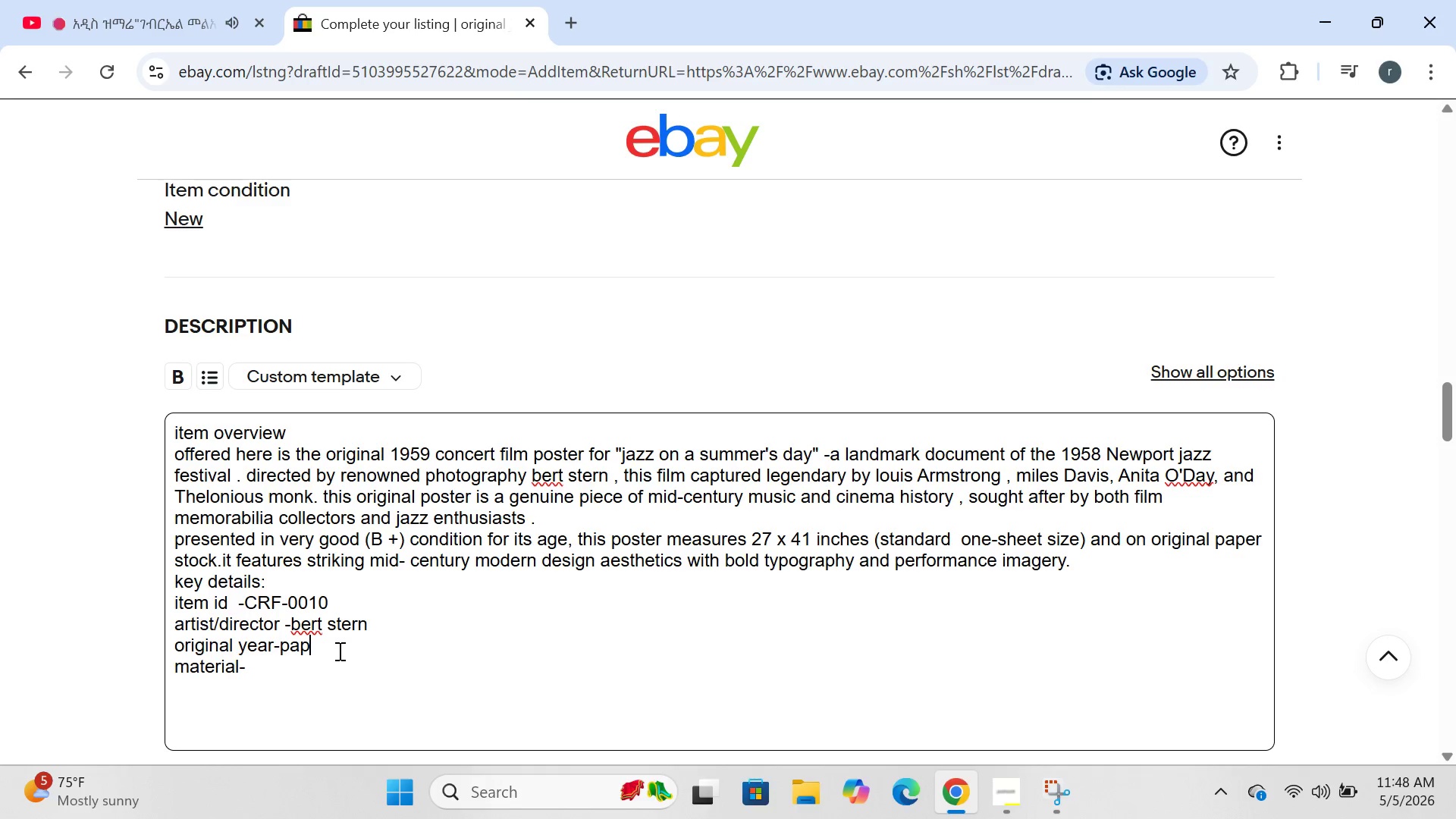 
key(Backspace)
 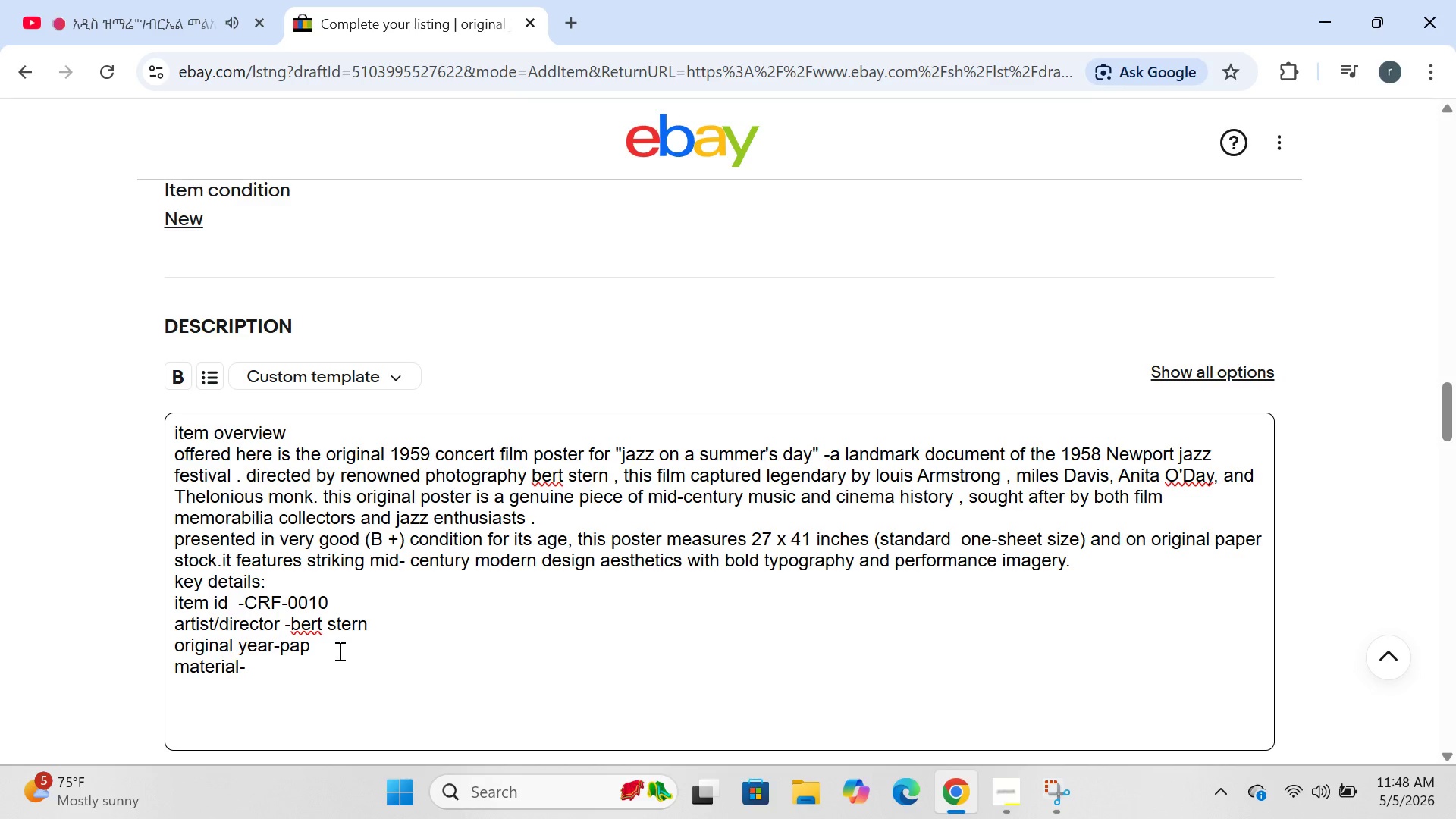 
key(Backspace)
key(Backspace)
key(Backspace)
type(1959)
 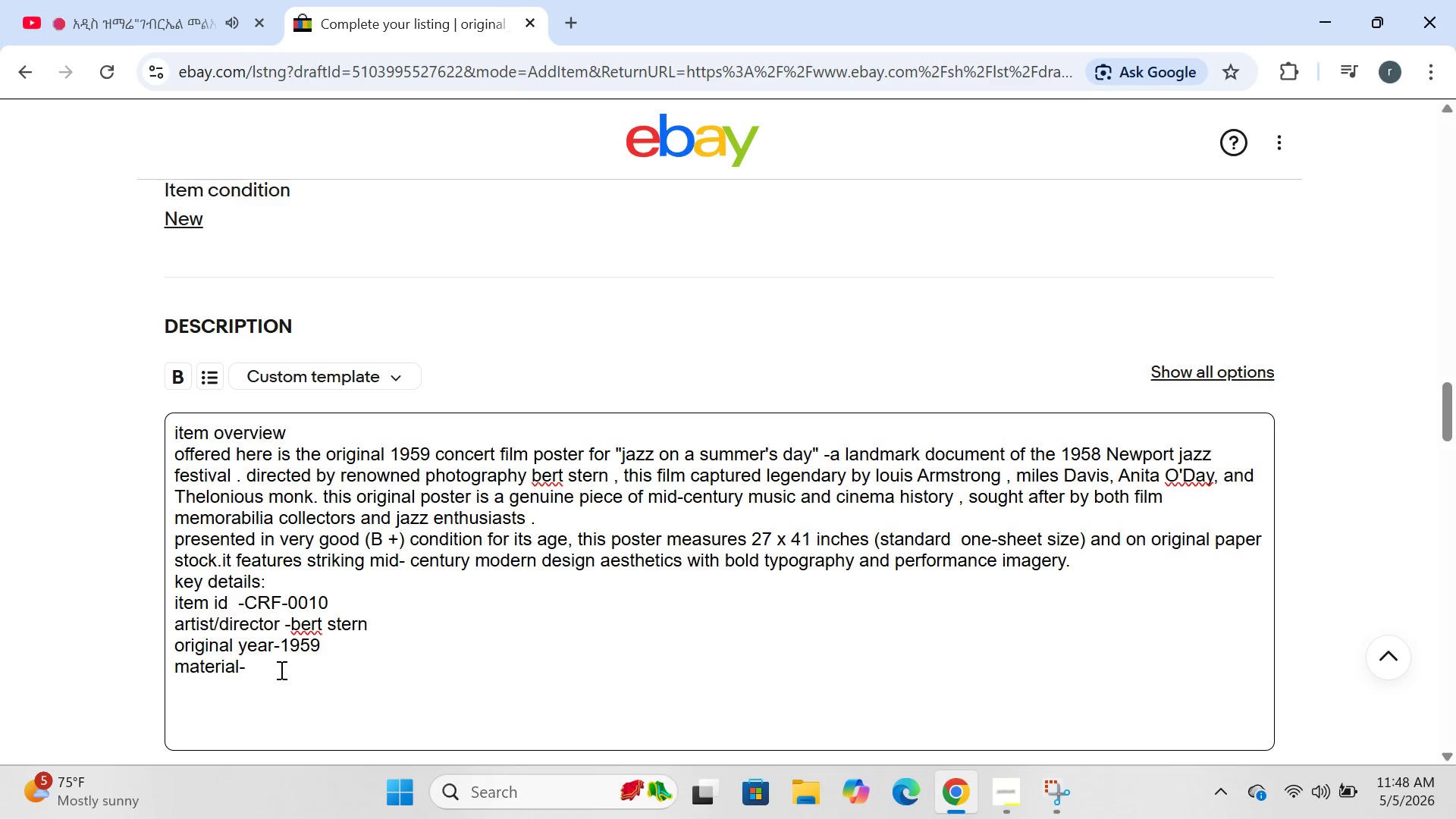 
left_click([280, 670])
 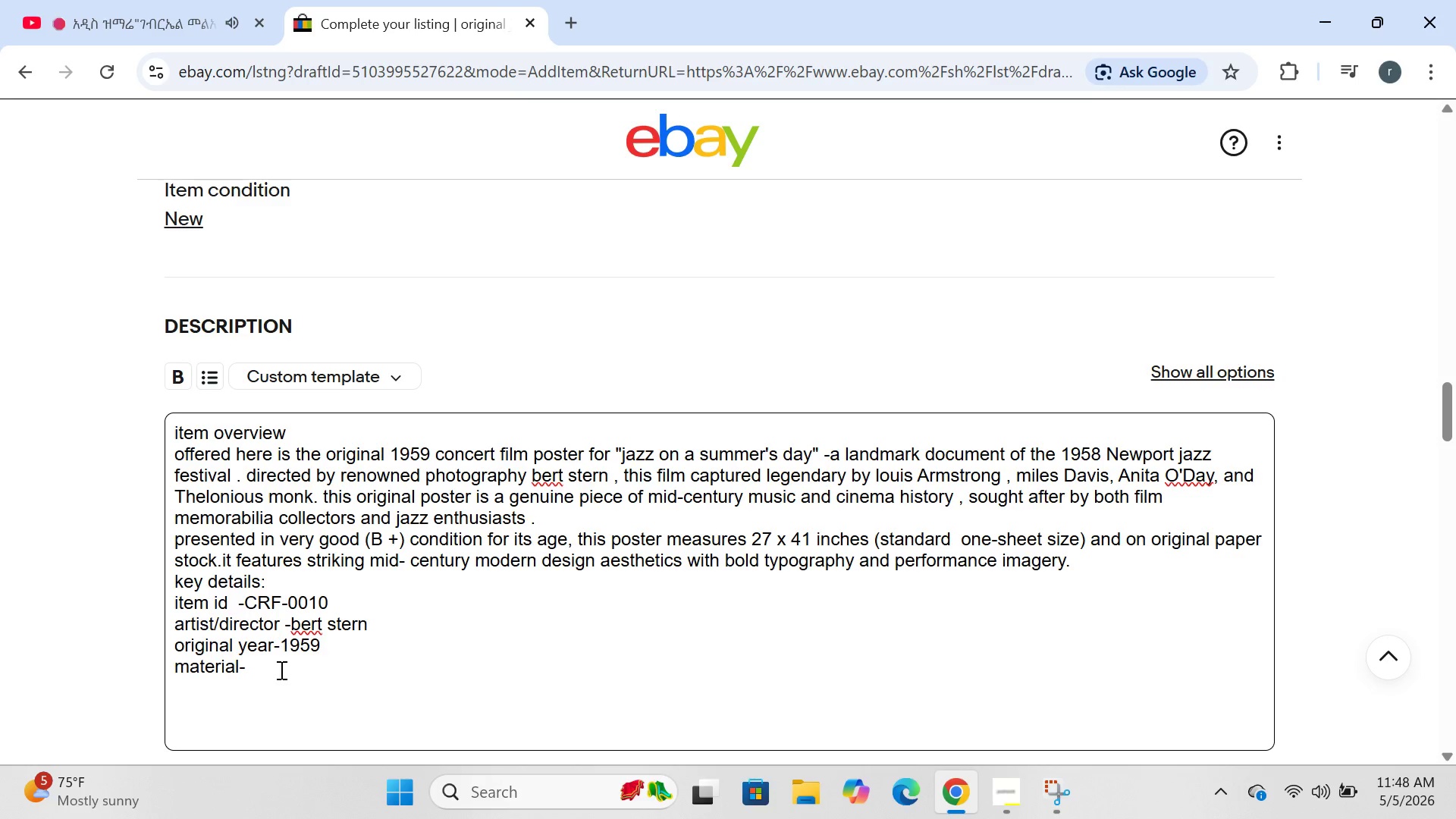 
type(paper)
 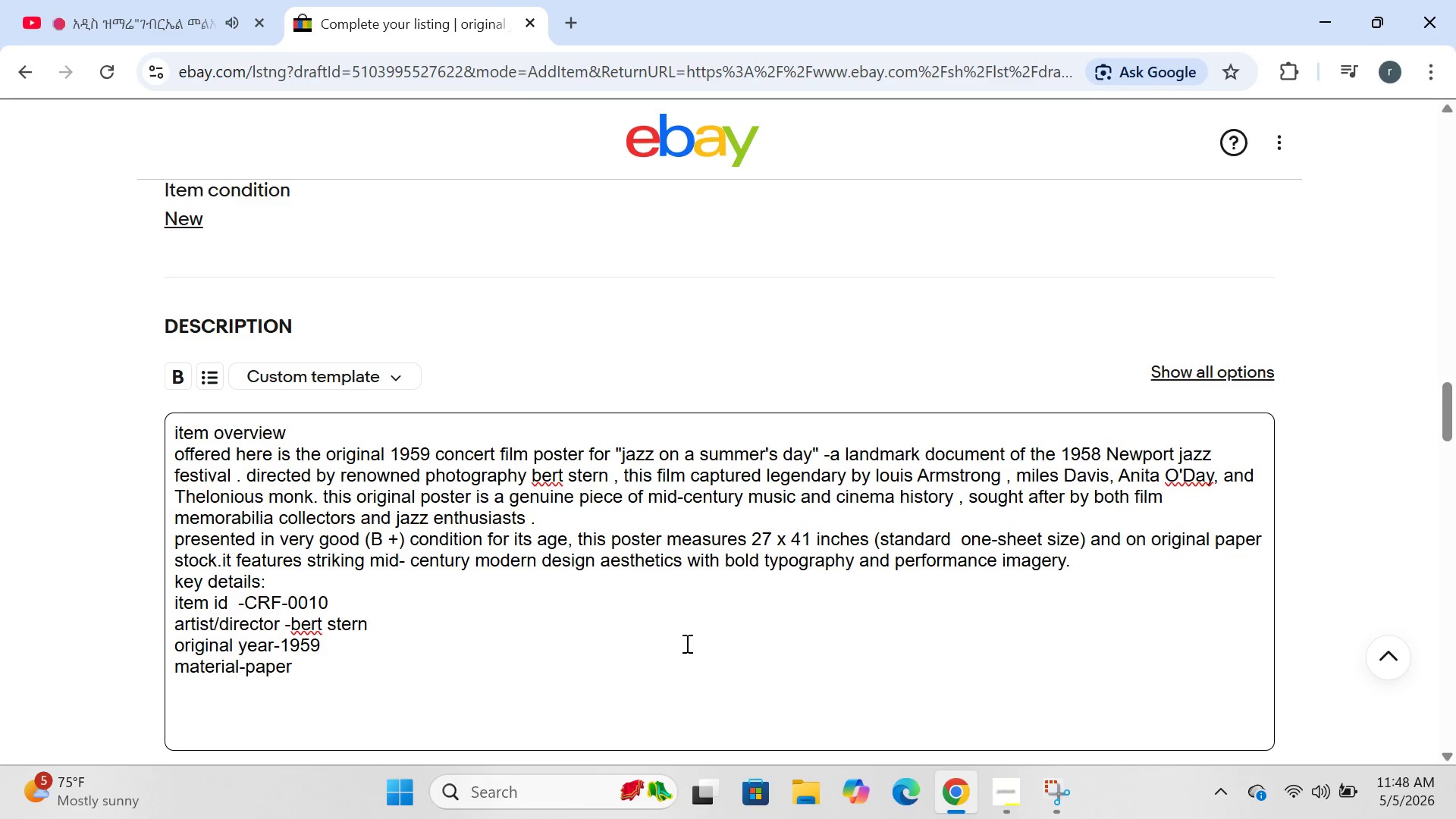 
key(Enter)
 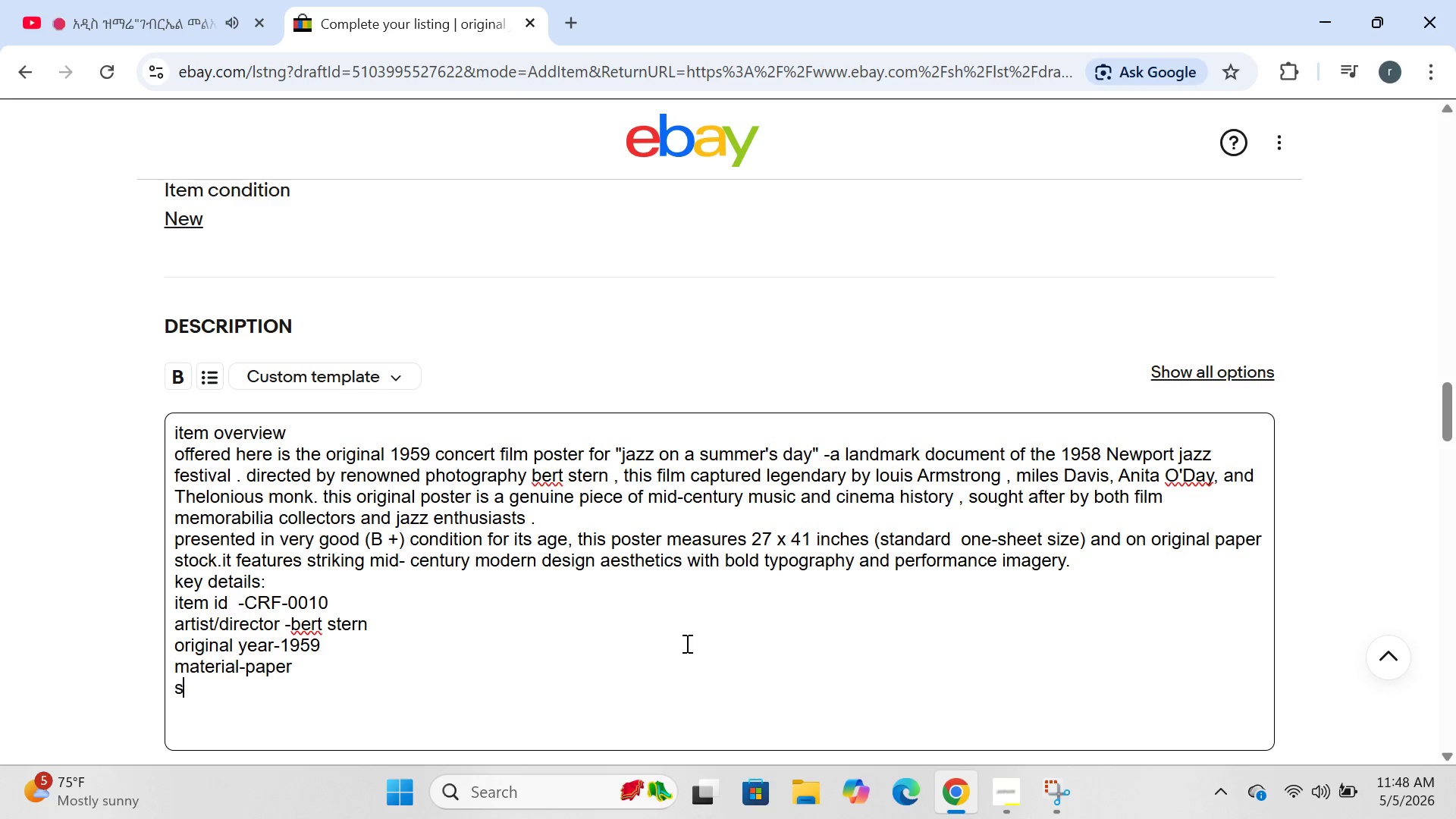 
type(style:)
key(Backspace)
type(=)
key(Backspace)
type(-mis)
key(Backspace)
type(d0)
key(Backspace)
type(=)
key(Backspace)
type(-centure modern)
 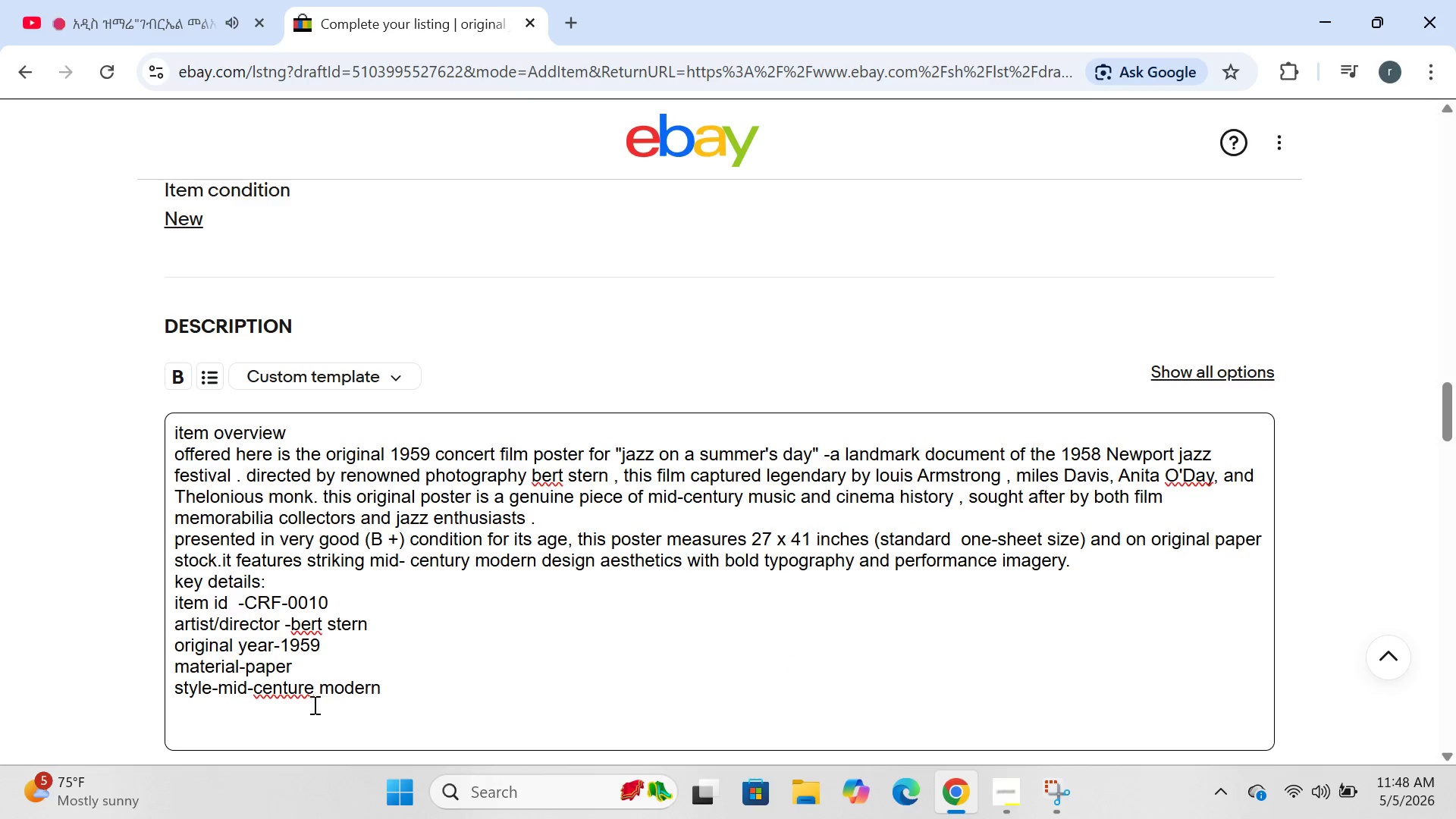 
left_click([310, 688])
 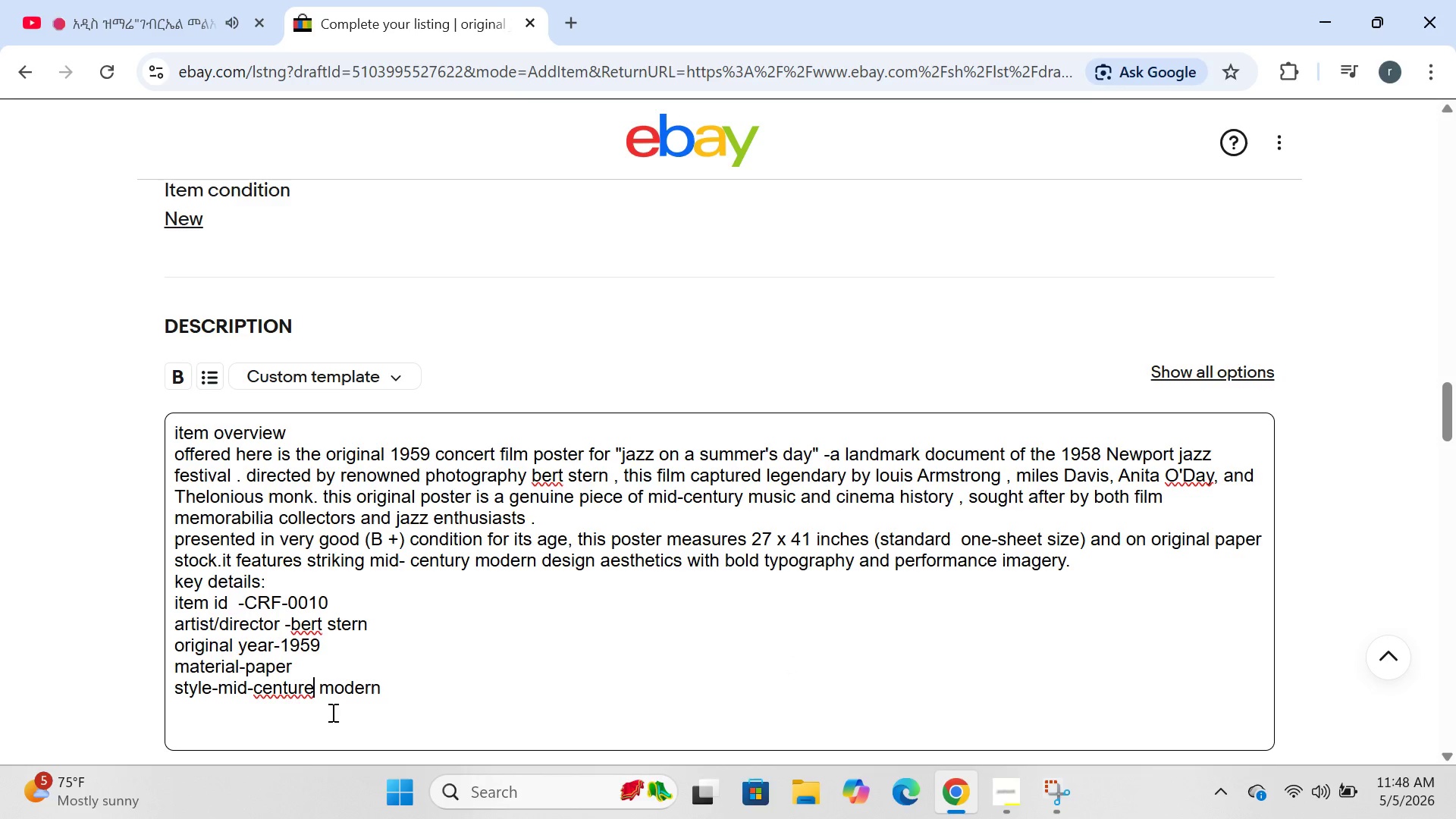 
key(Backspace)
 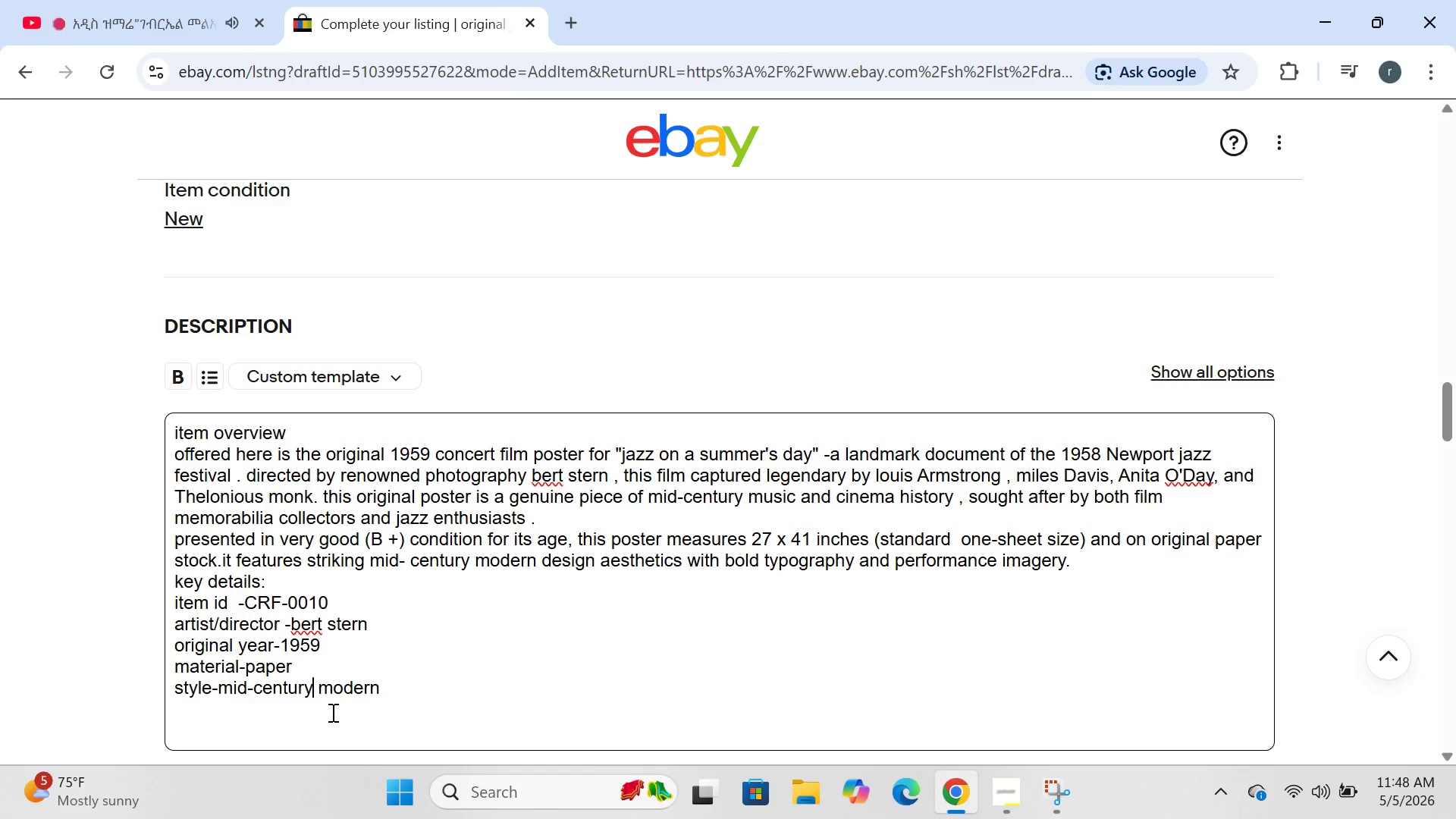 
key(Y)
 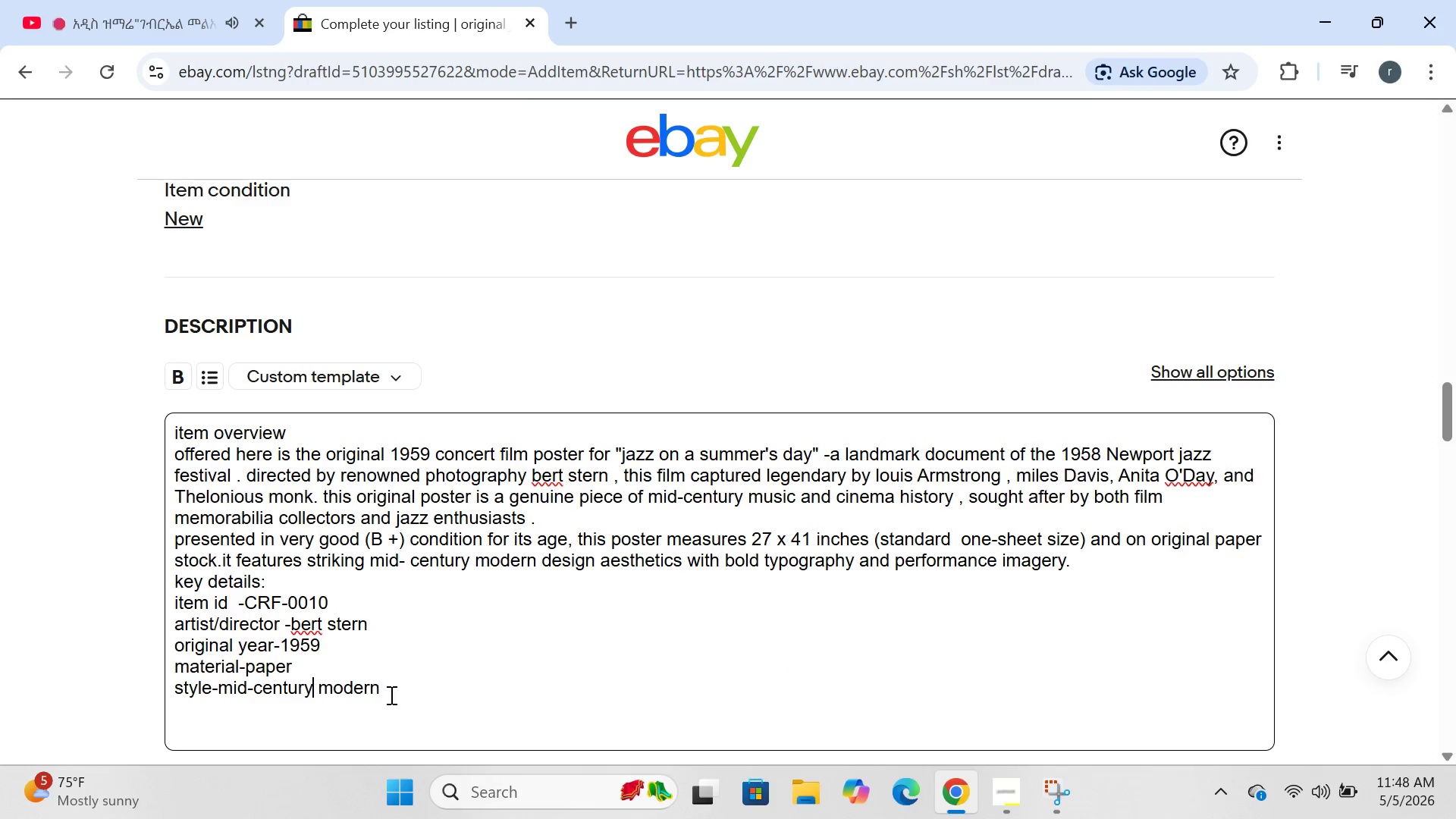 
left_click([390, 695])
 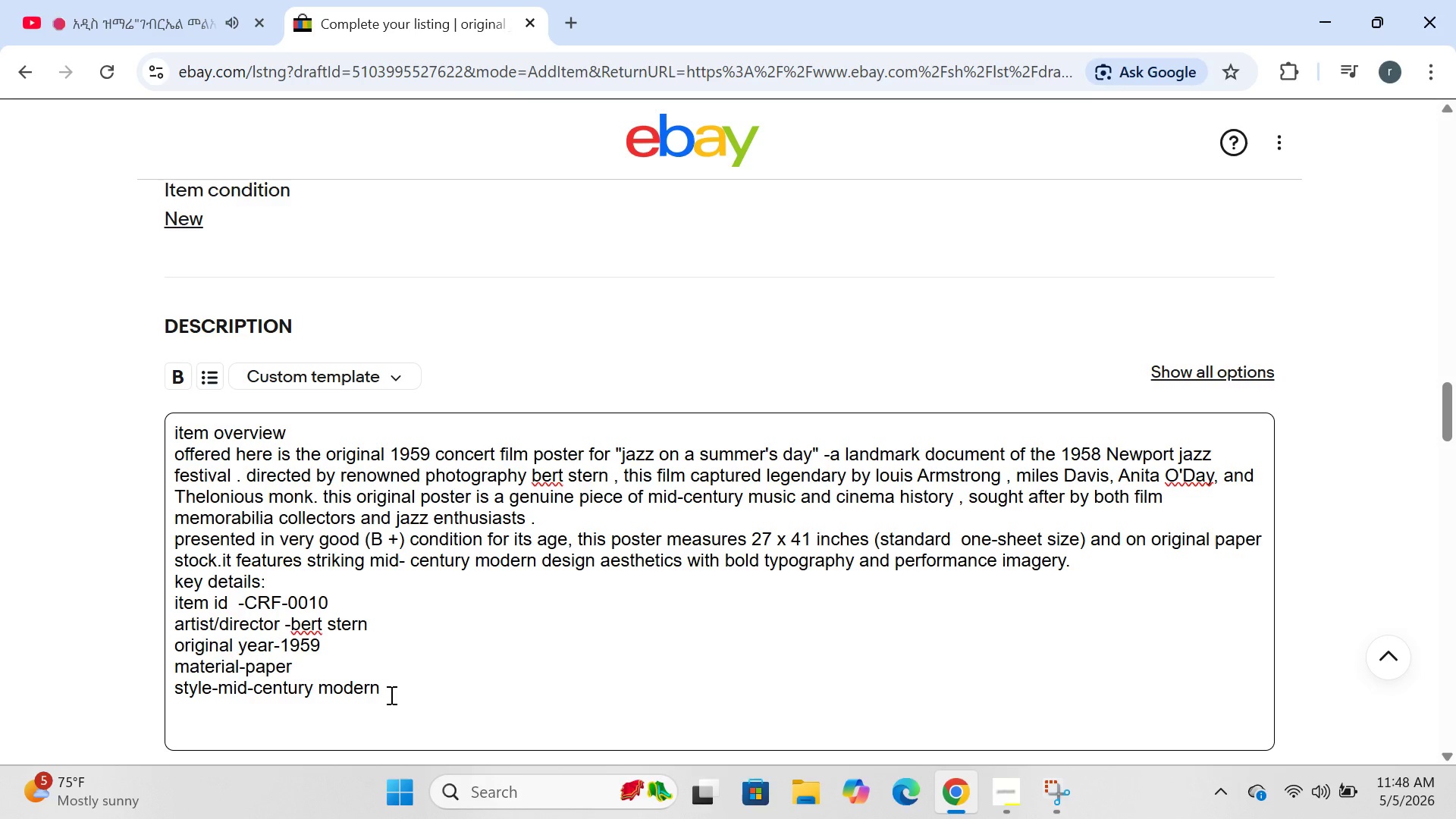 
key(Enter)
 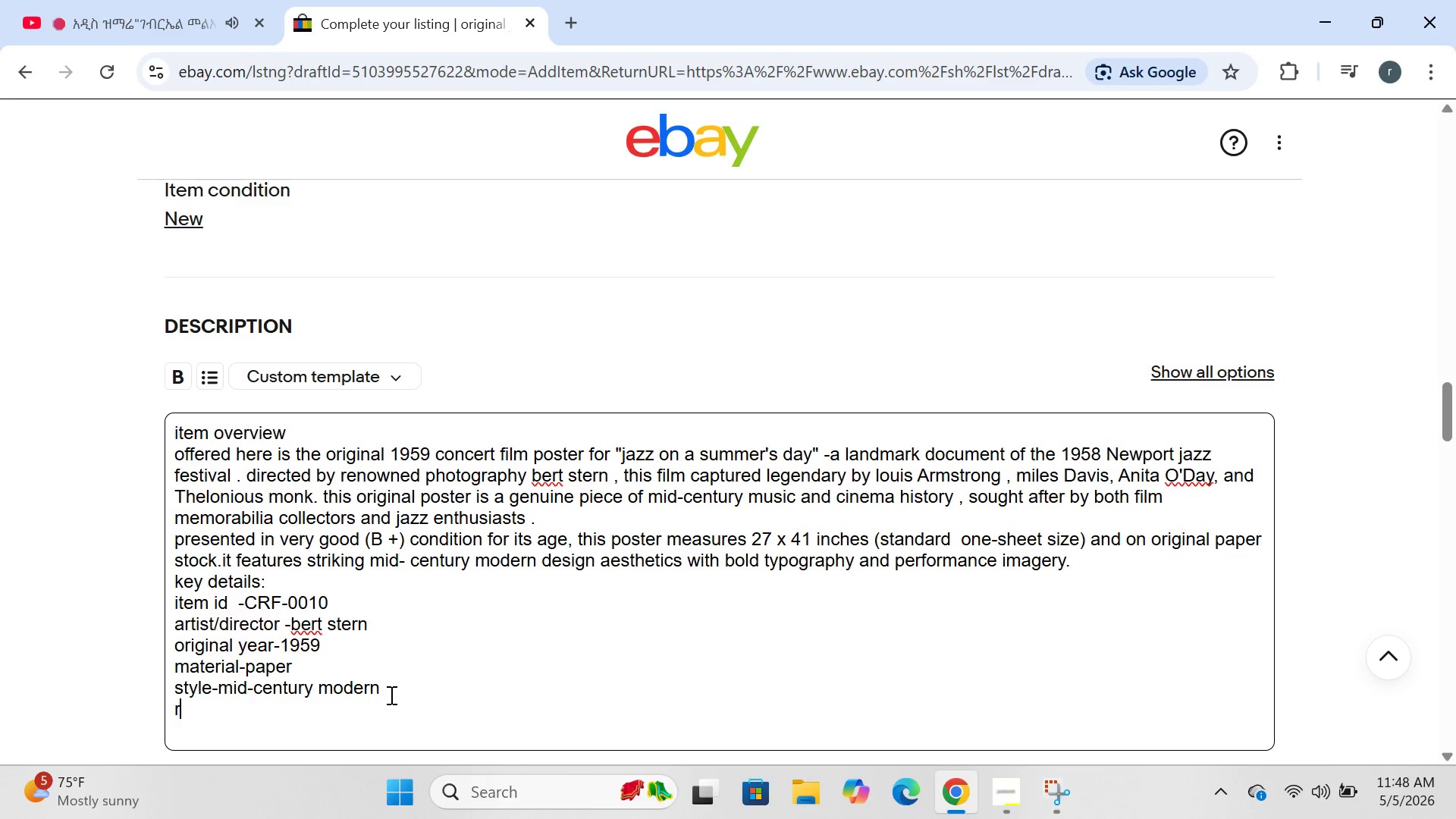 
type(region)
 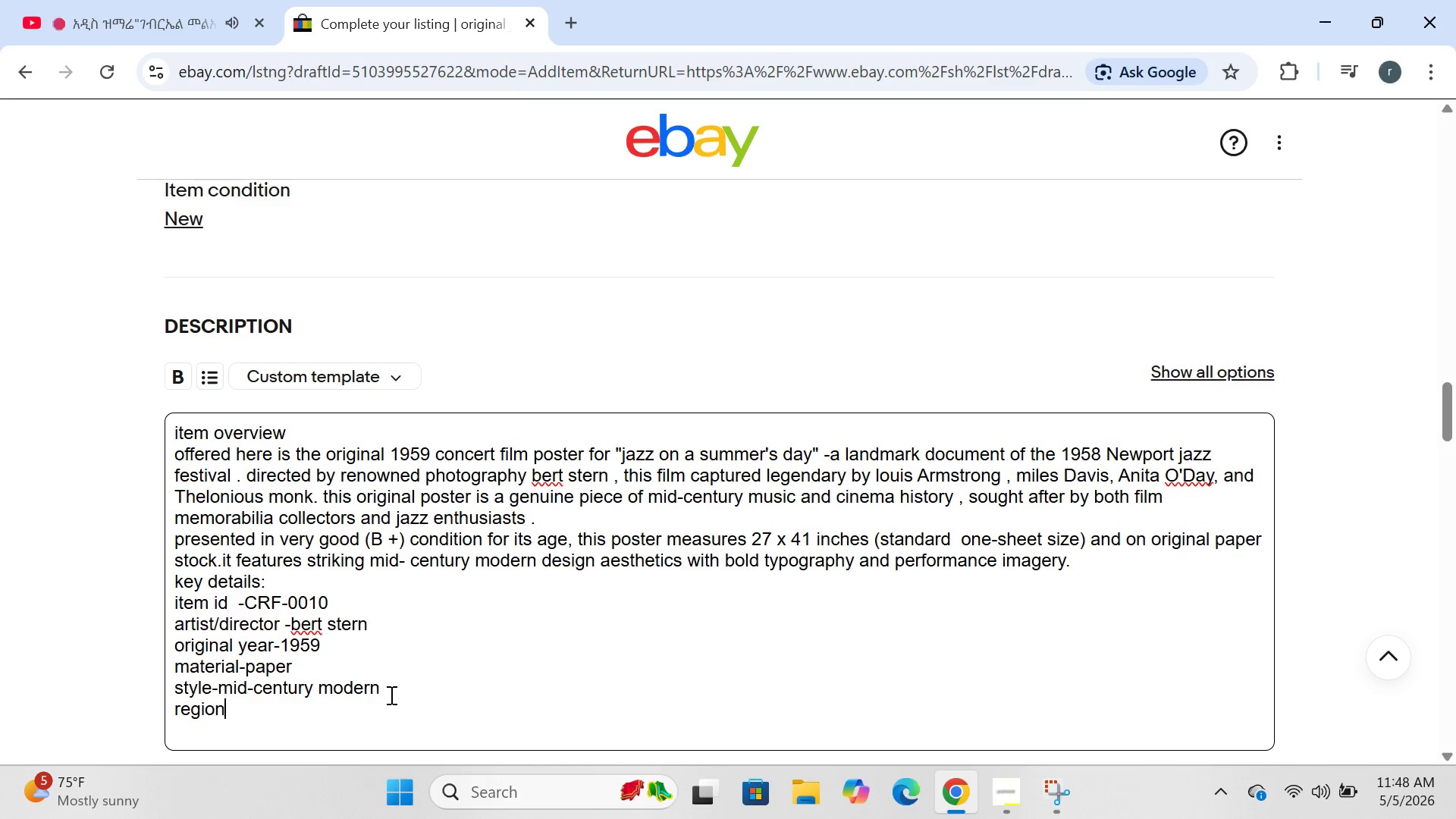 
type( of orginal )
 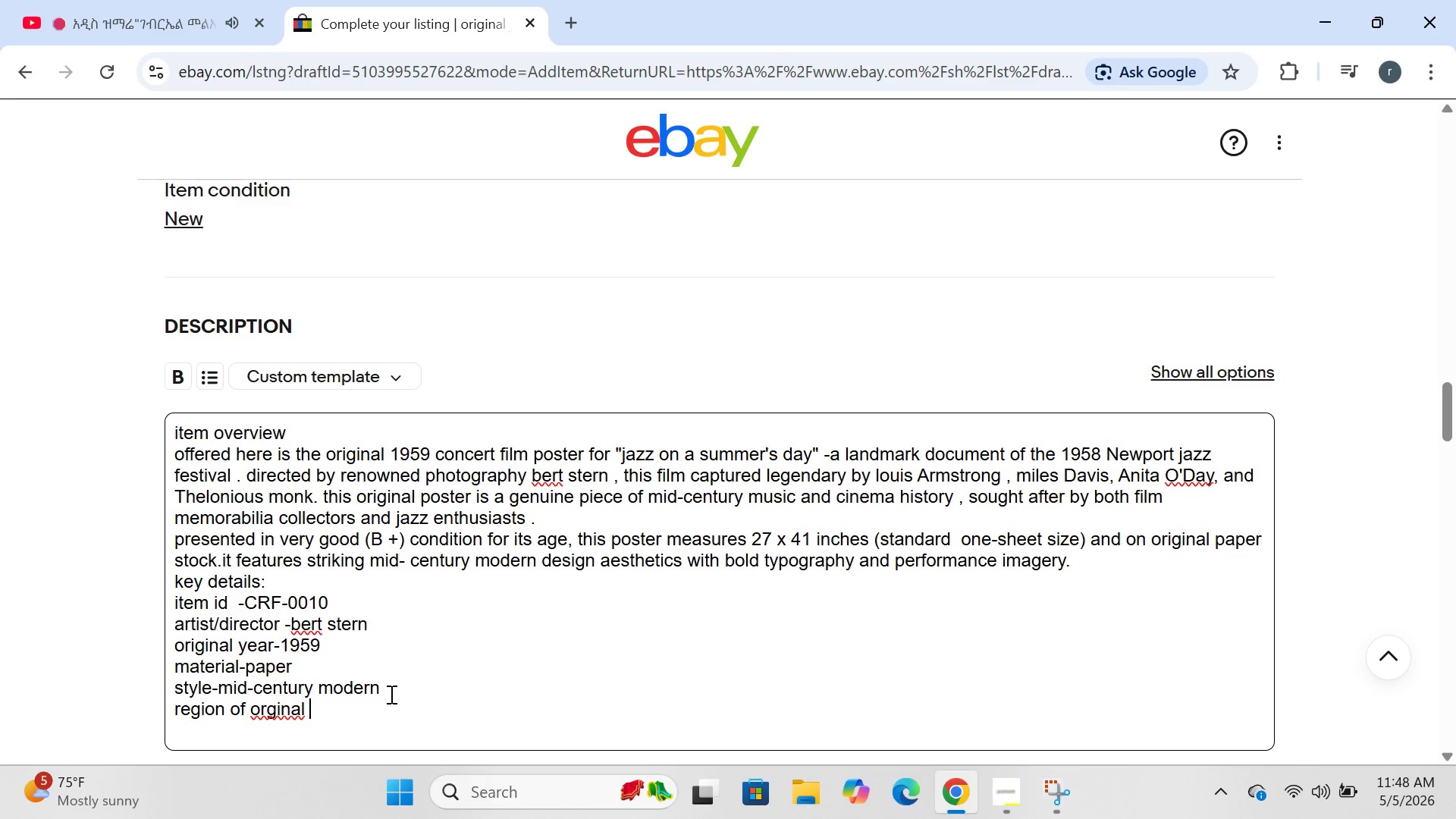 
key(ArrowLeft)
 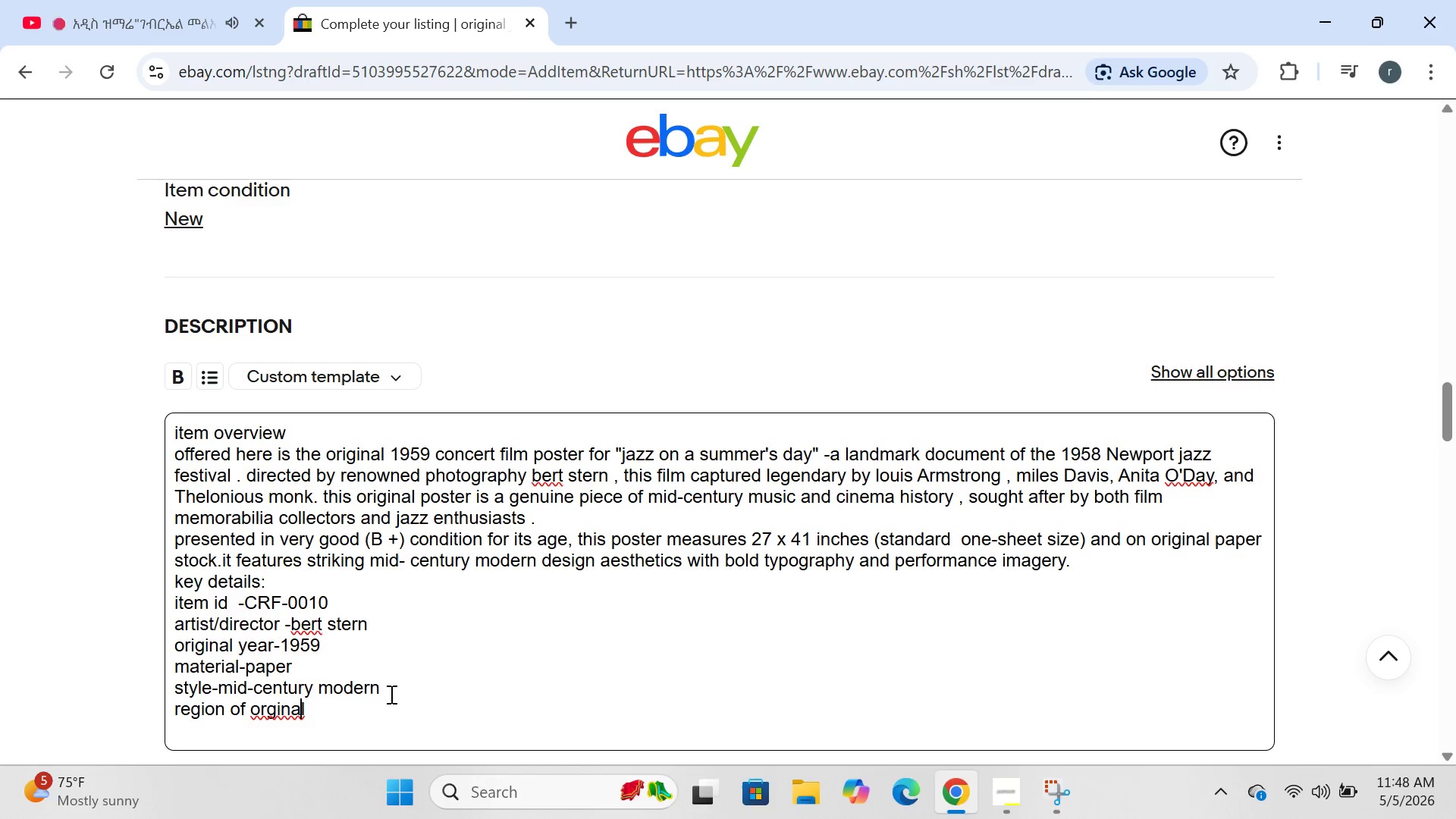 
key(ArrowLeft)
 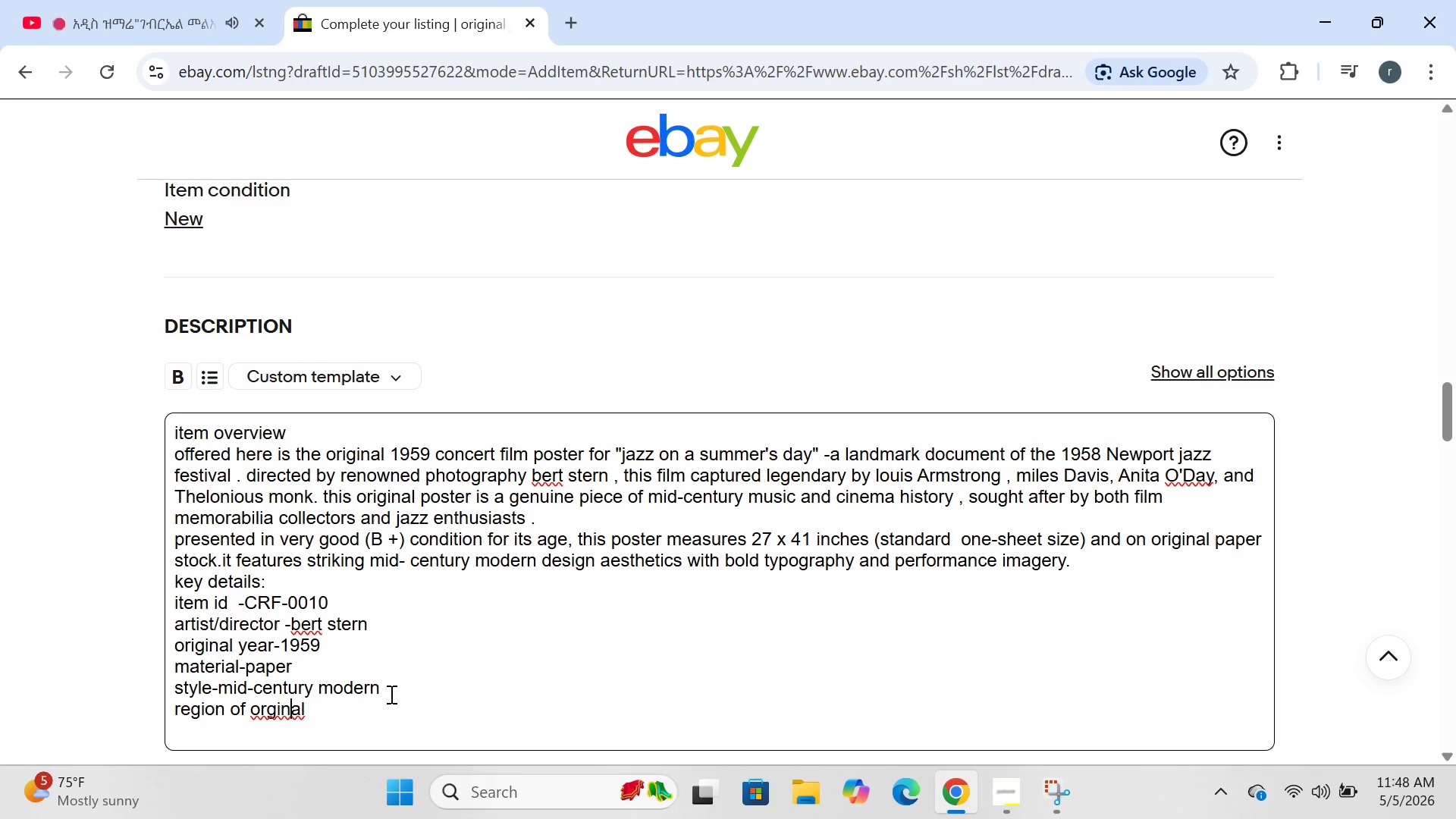 
key(ArrowLeft)
 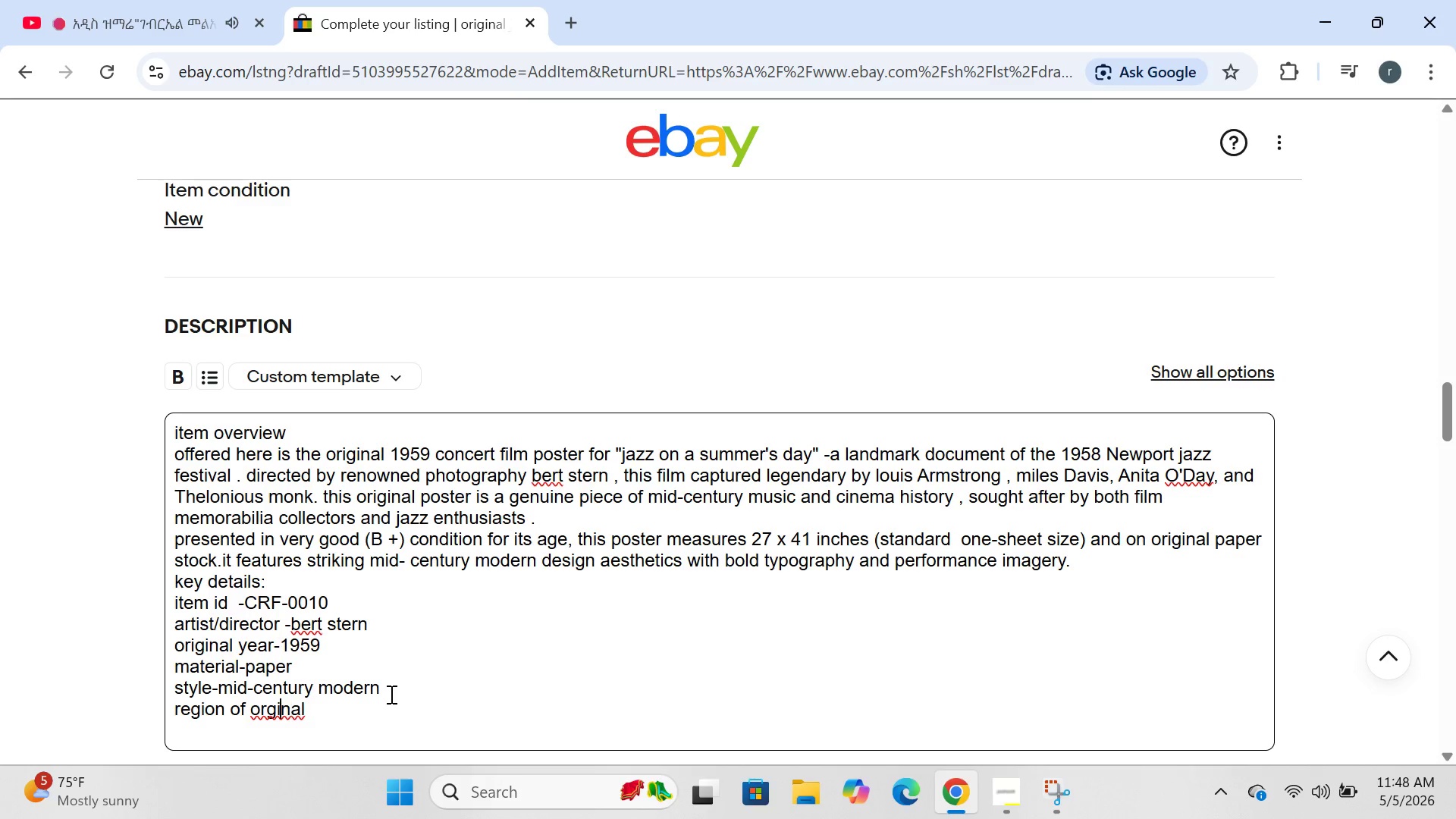 
key(ArrowLeft)
 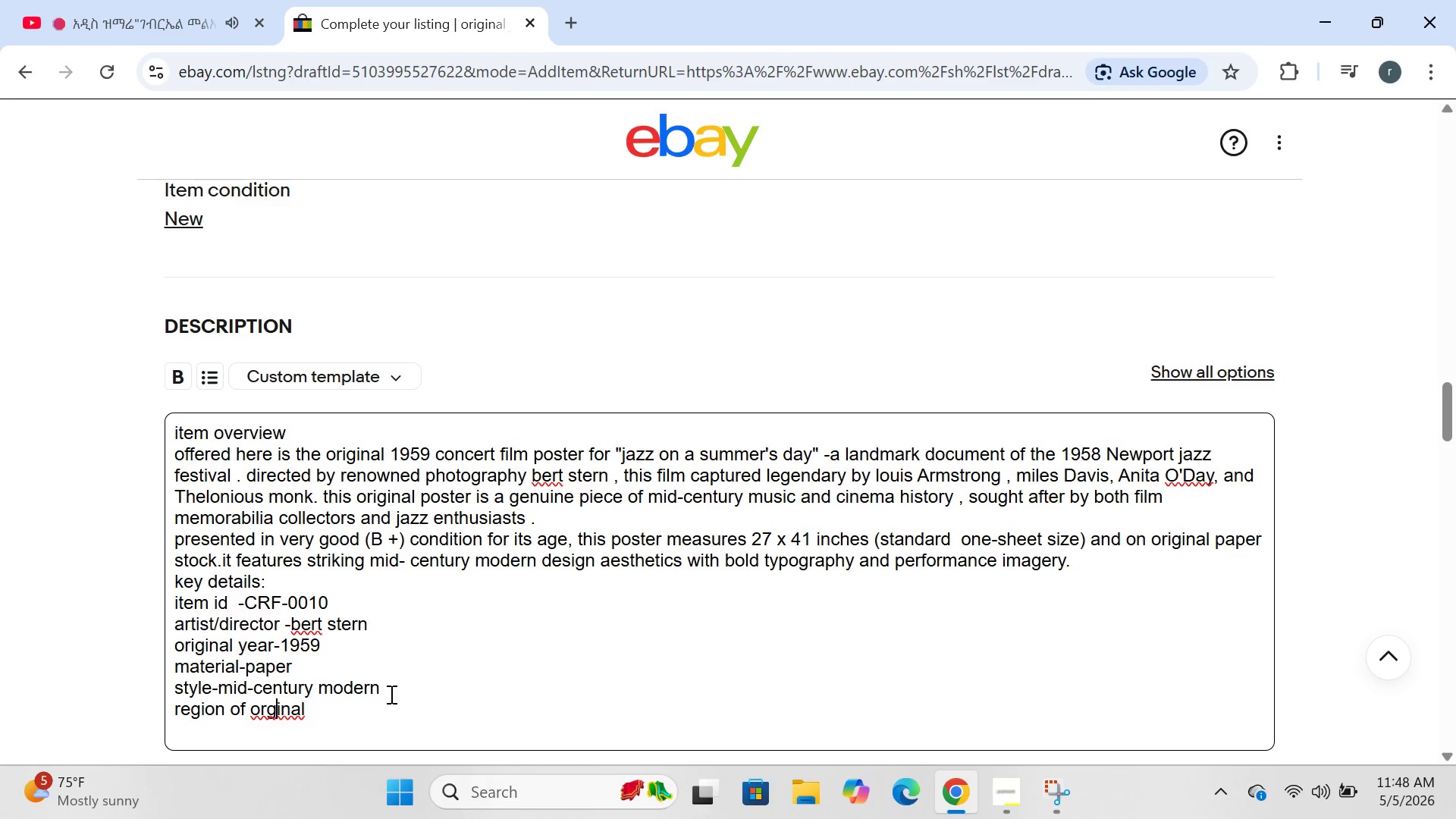 
key(ArrowLeft)
 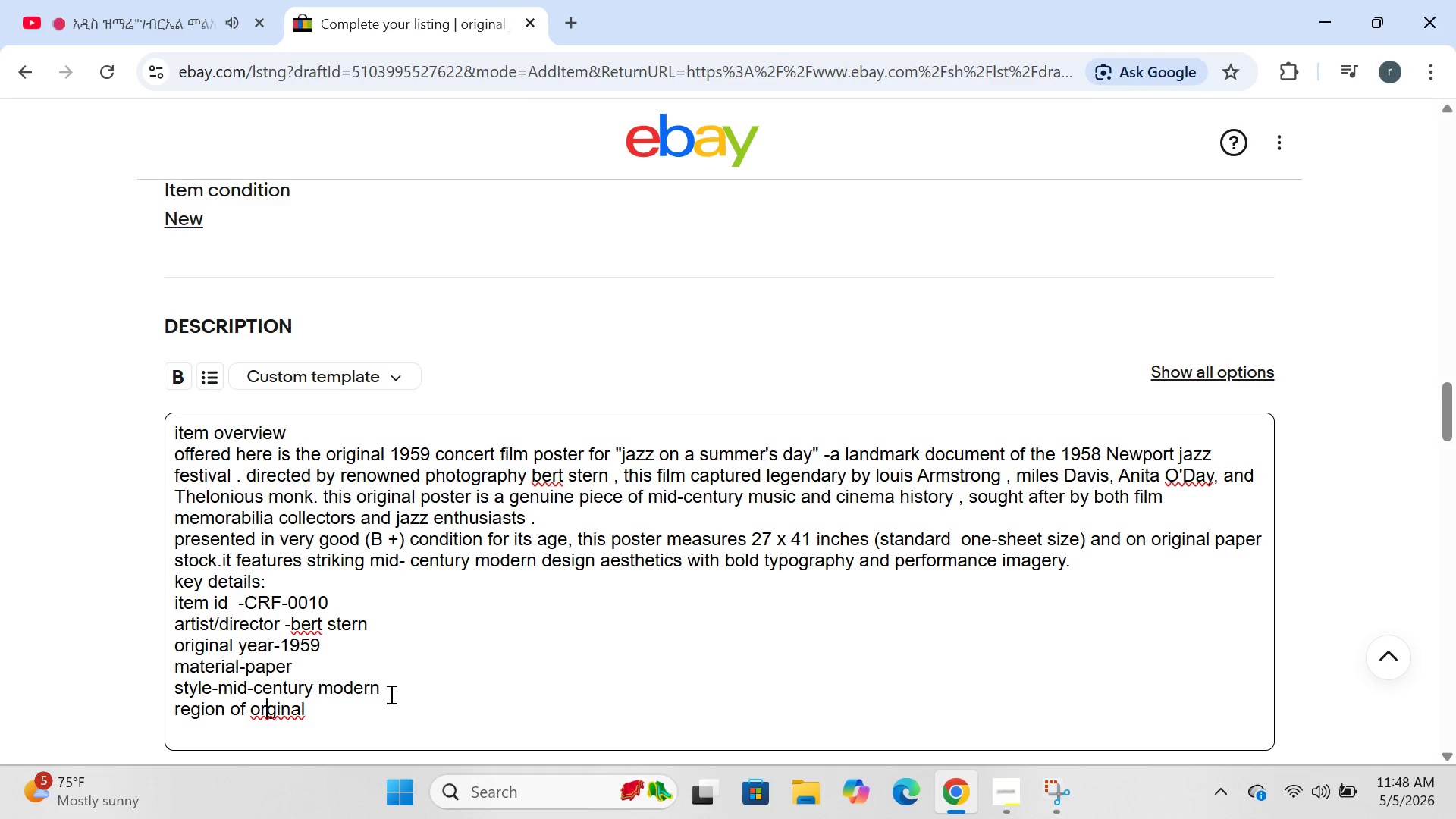 
key(ArrowLeft)
 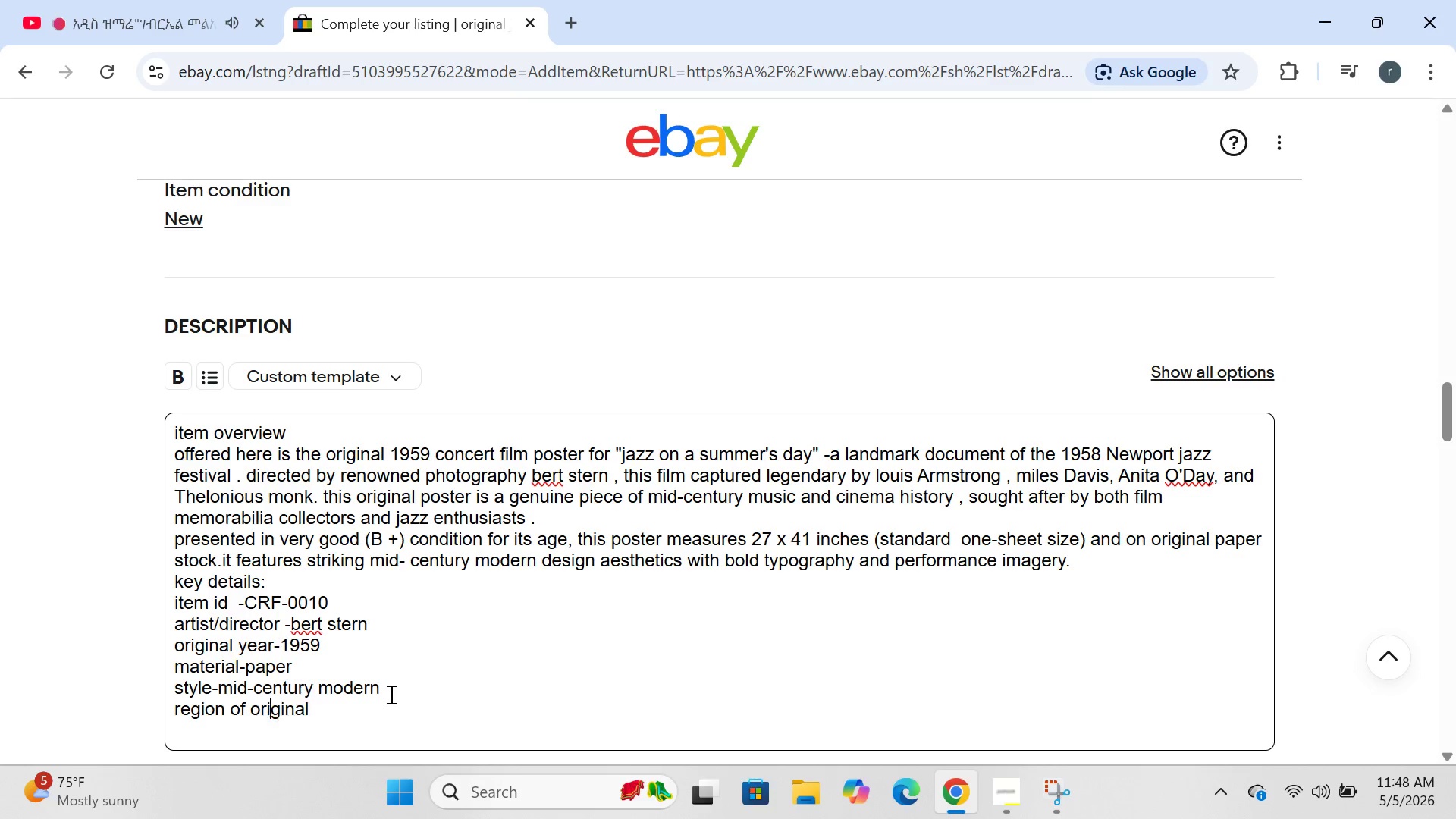 
key(I)
 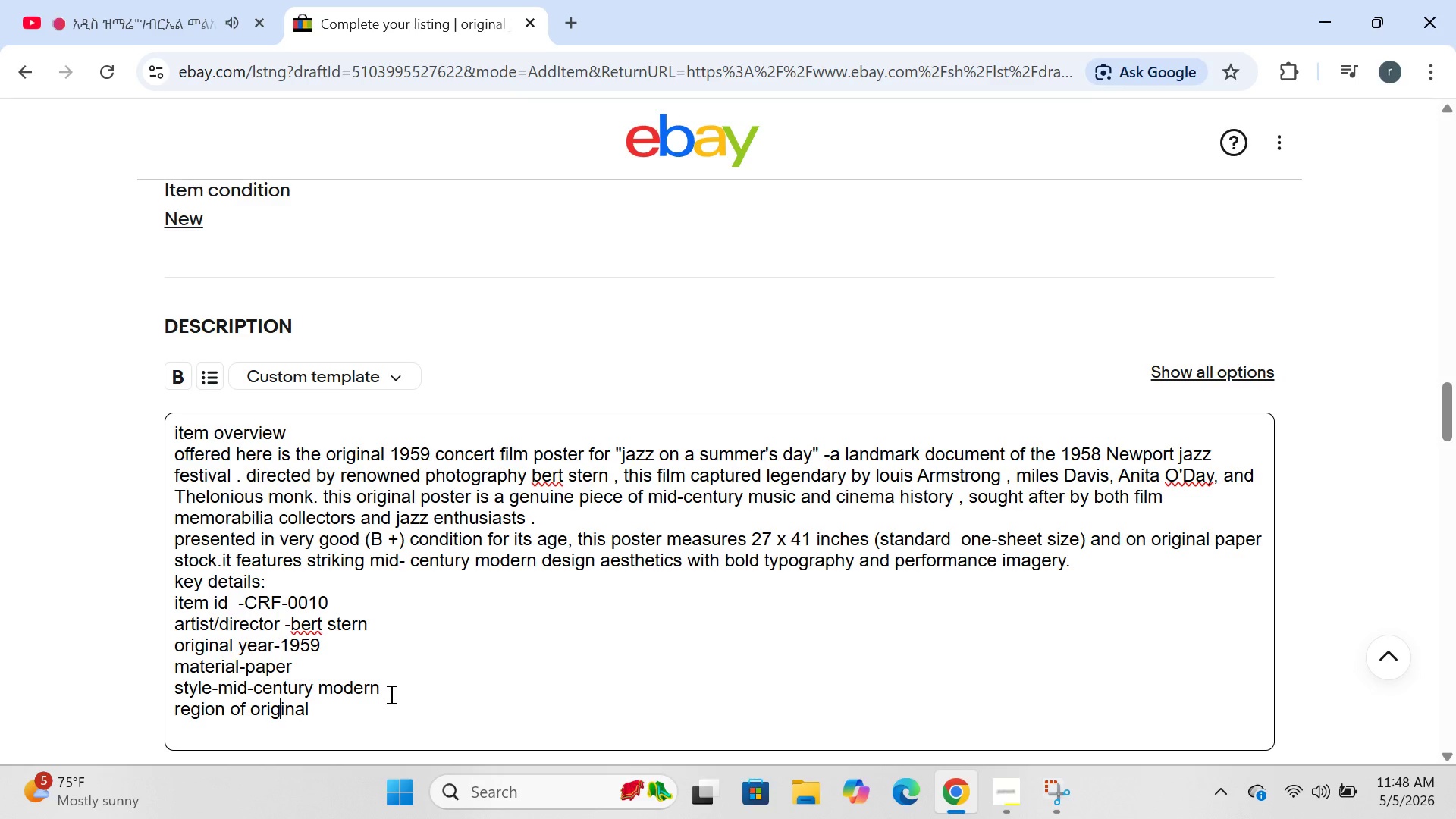 
key(ArrowRight)
 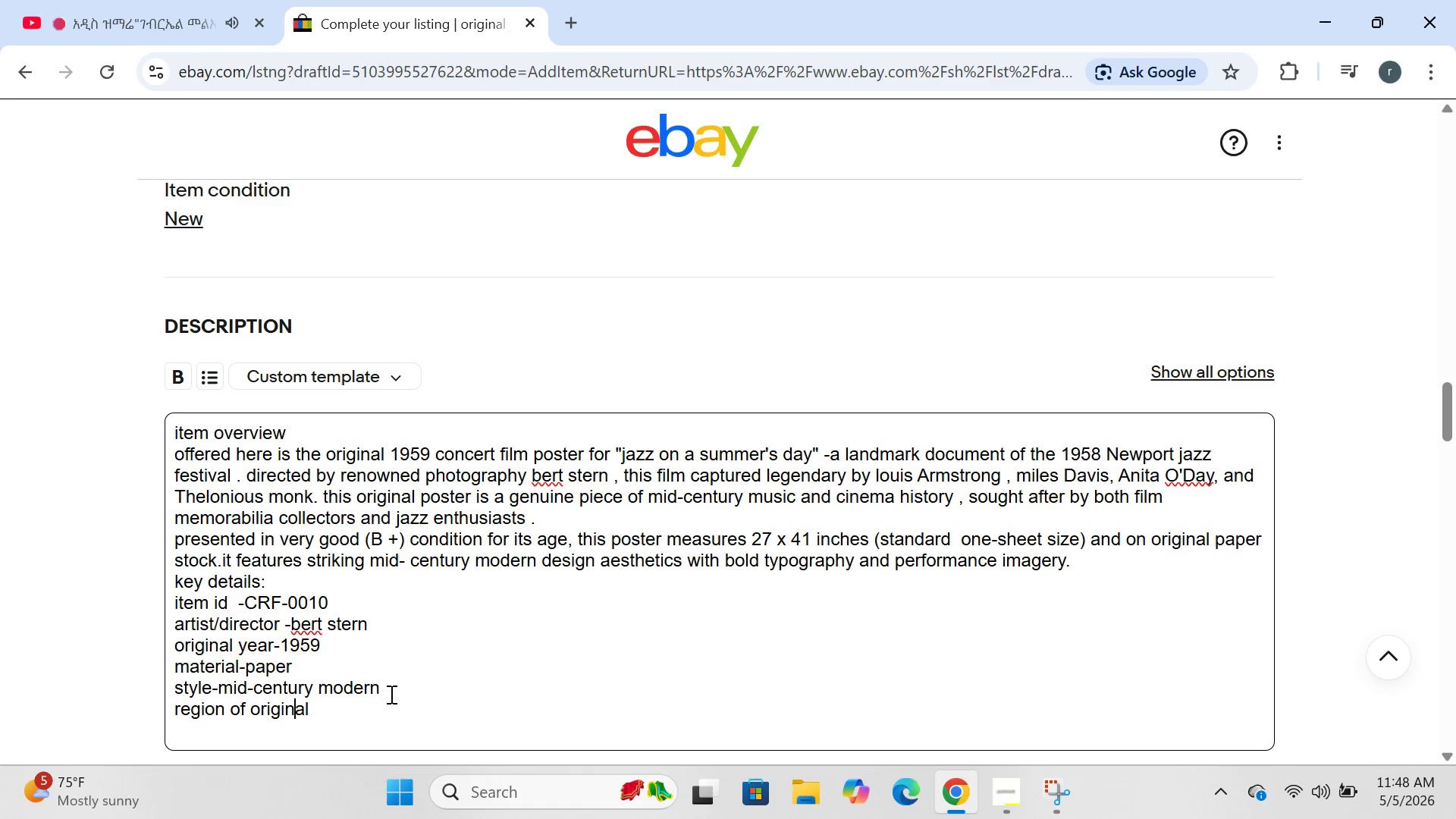 
key(ArrowRight)
 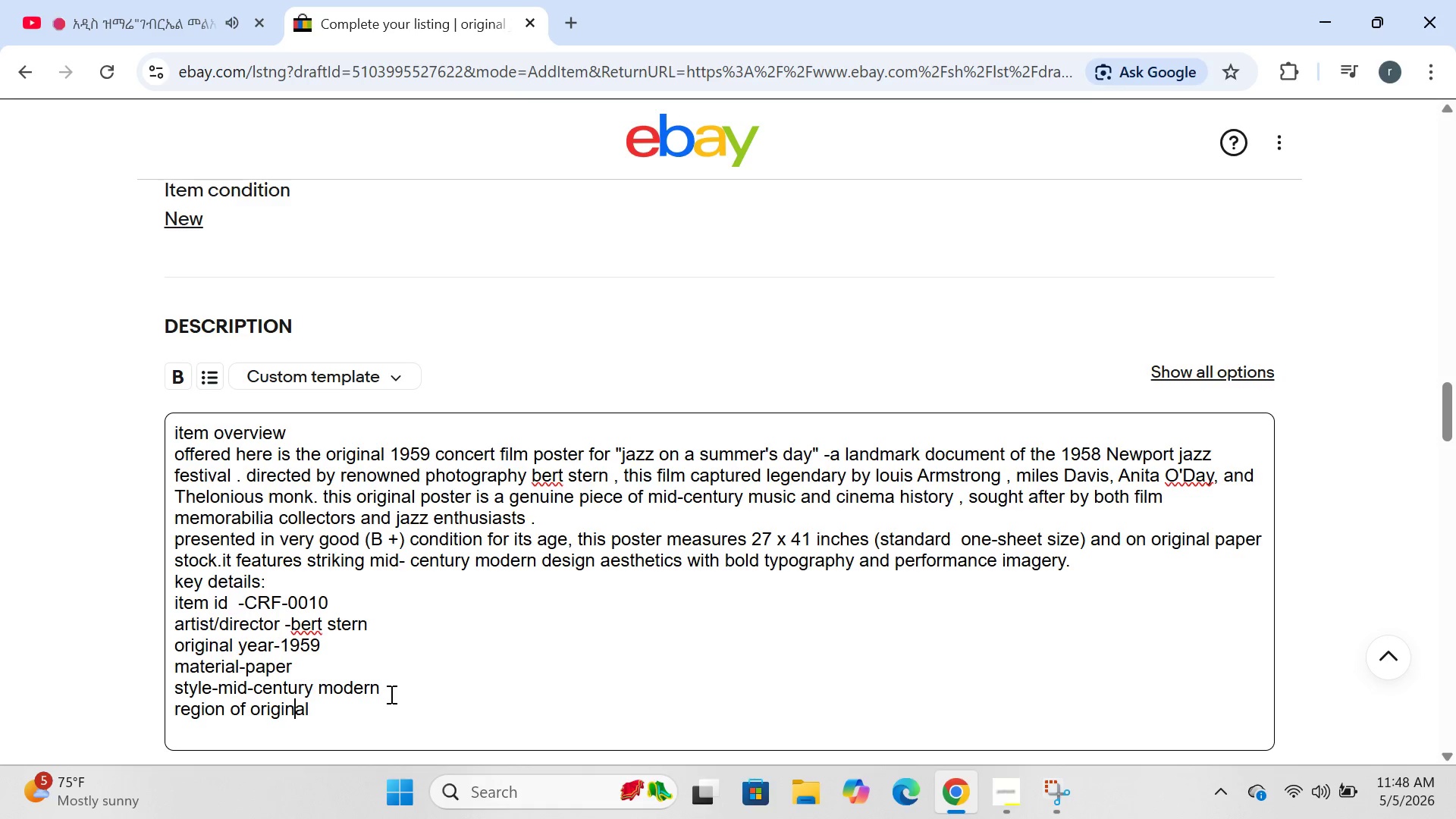 
key(ArrowRight)
 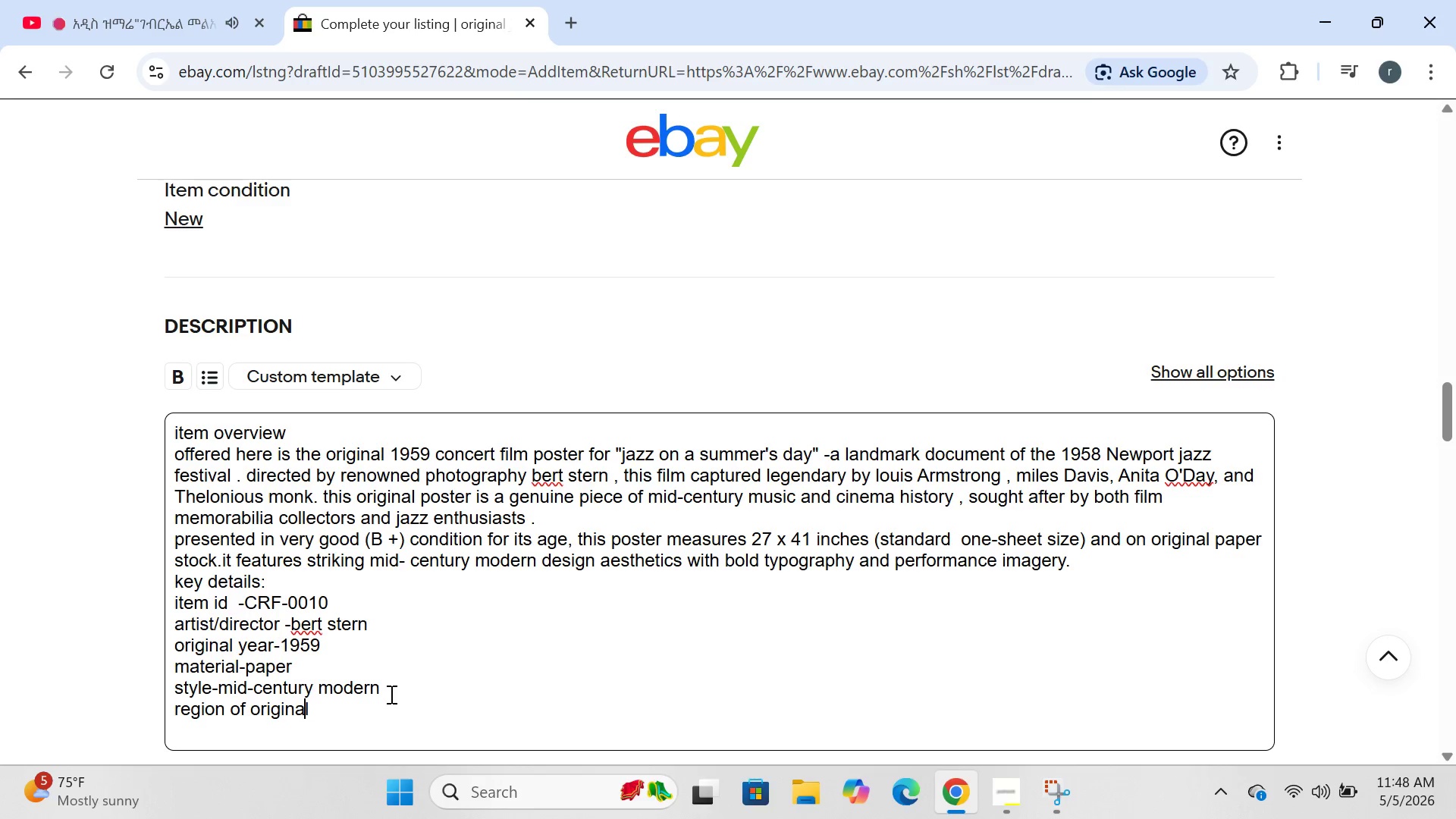 
key(ArrowRight)
 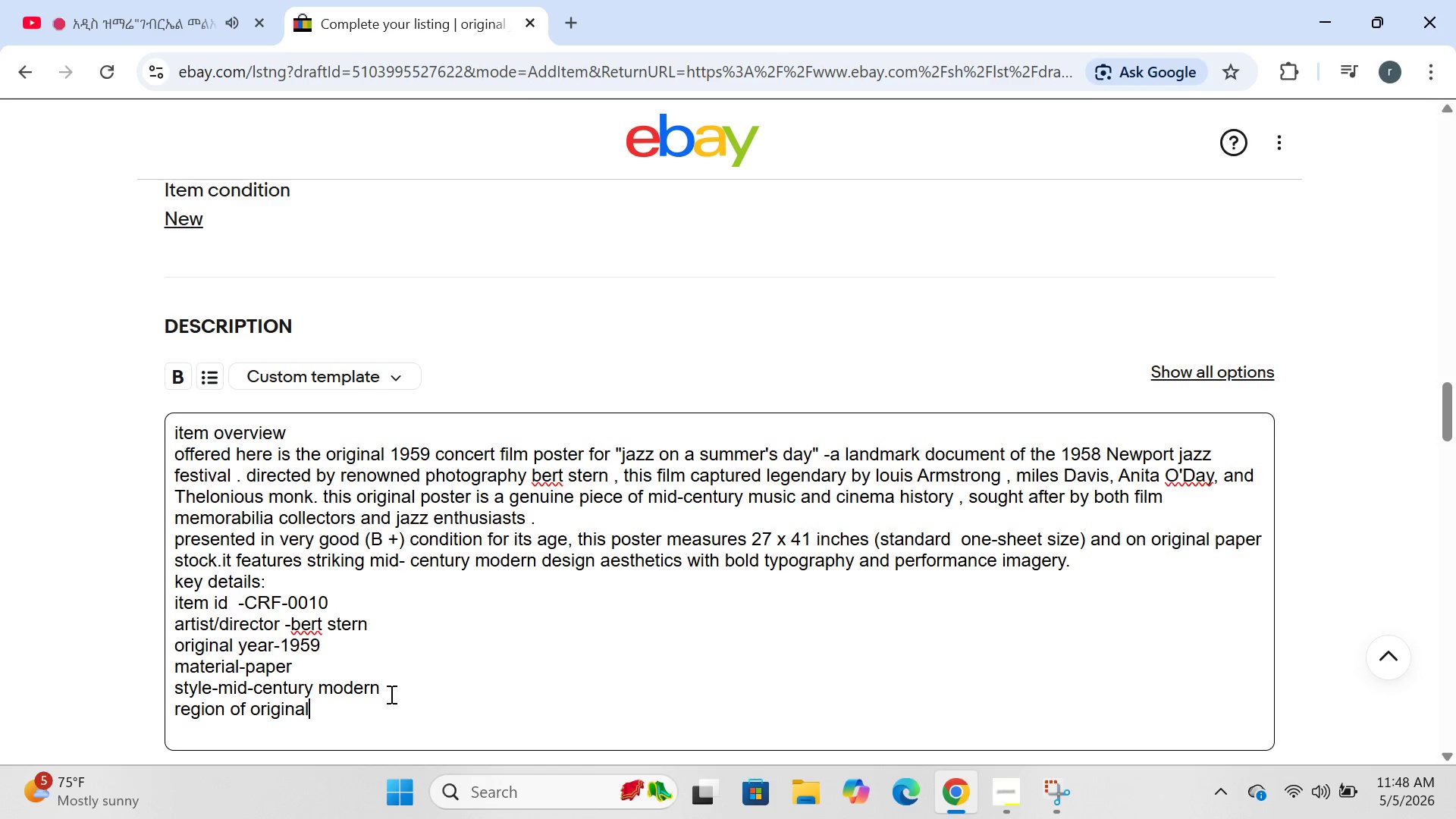 
key(ArrowRight)
 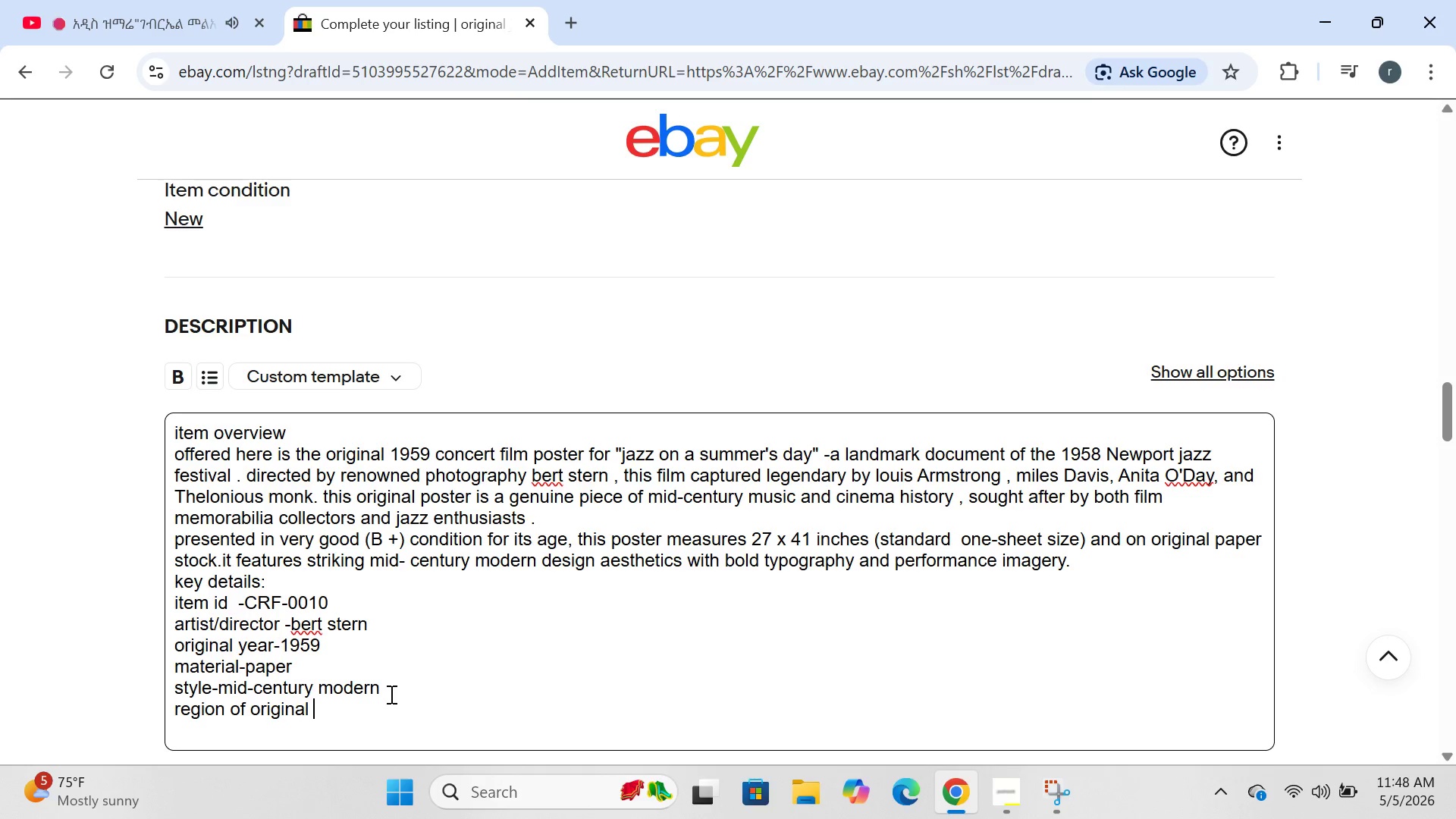 
key(ArrowRight)
 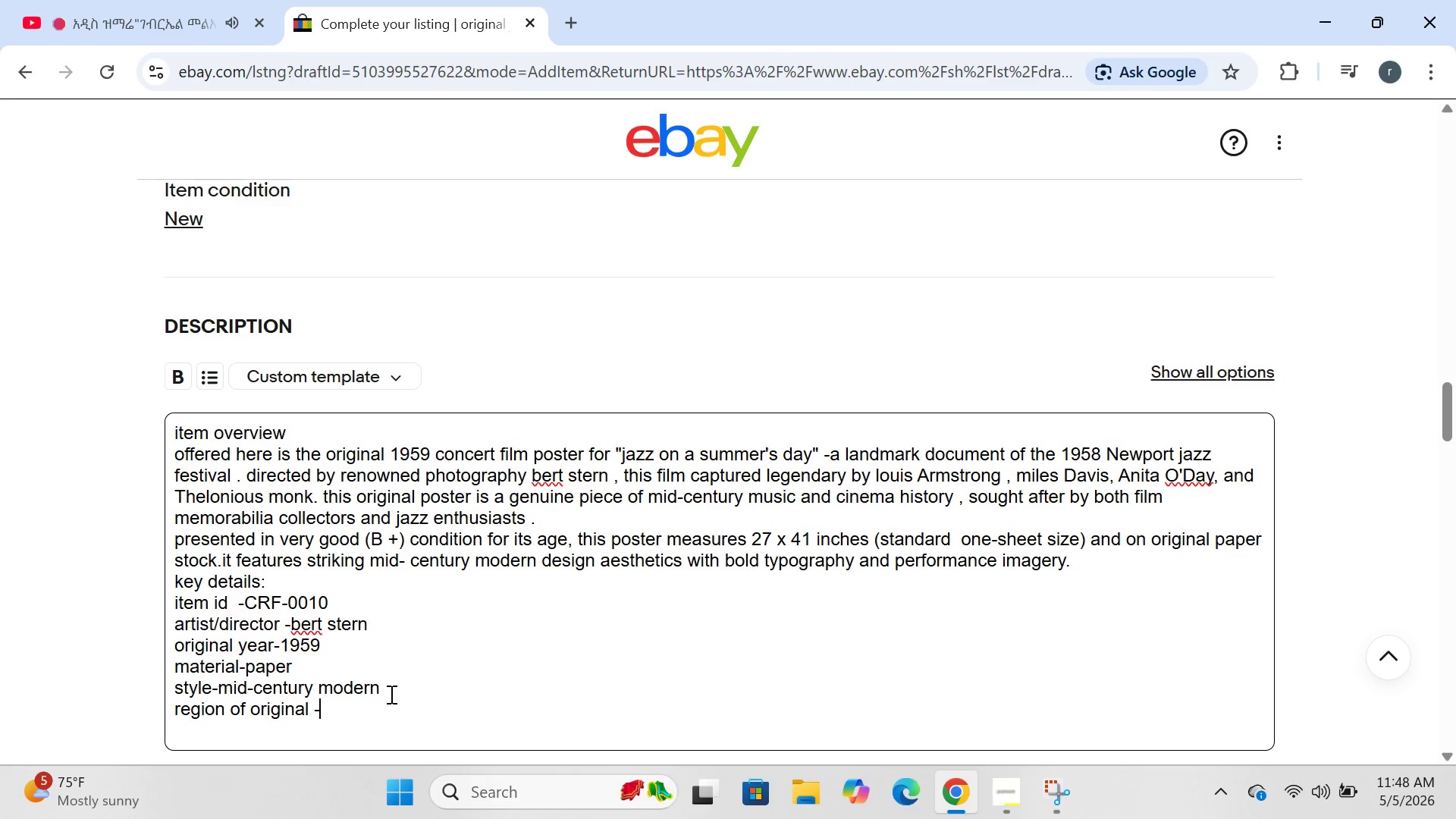 
key(Minus)
 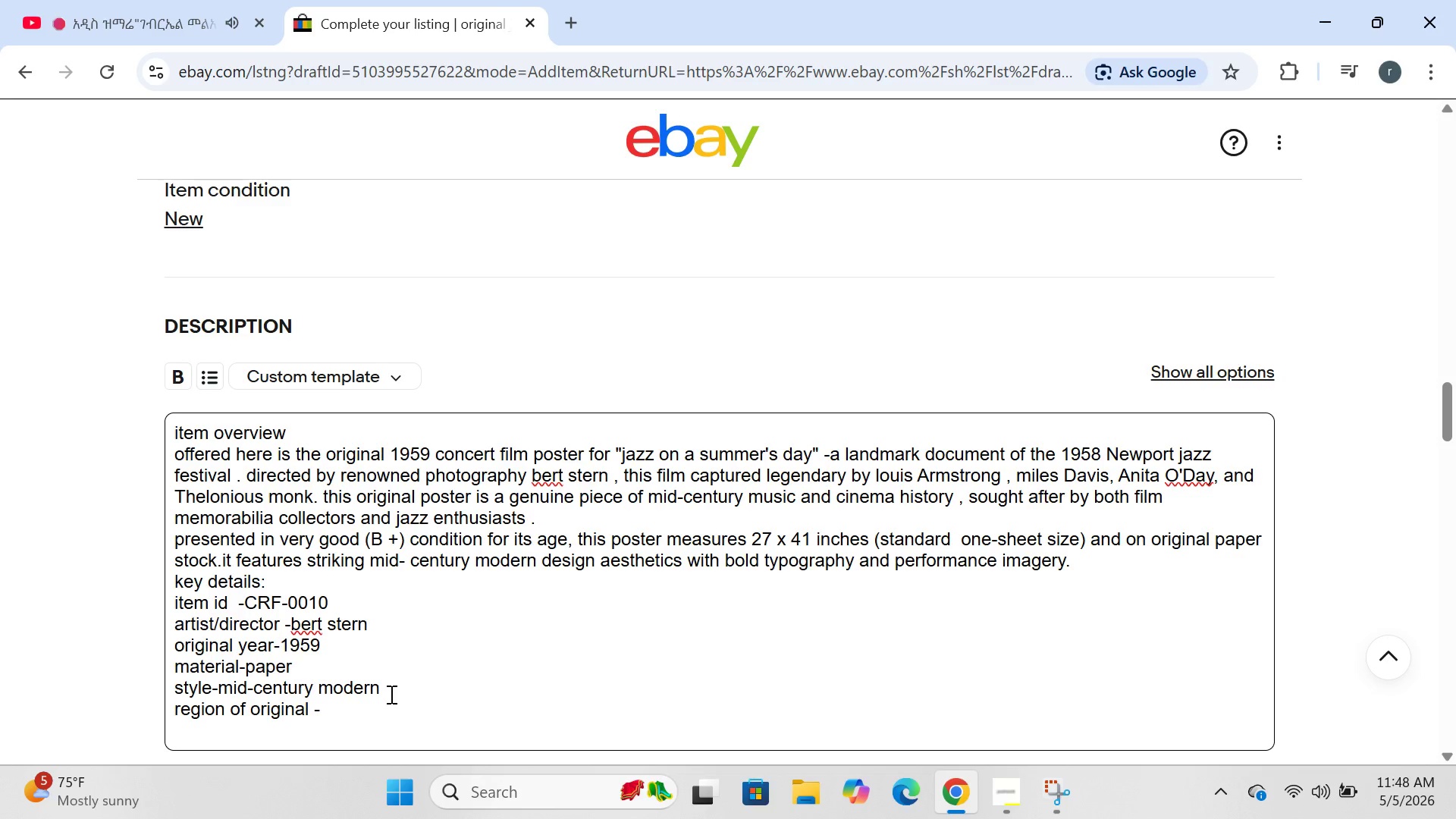 
type(usa )
key(Backspace)
key(Backspace)
key(Backspace)
key(Backspace)
type(USA)
 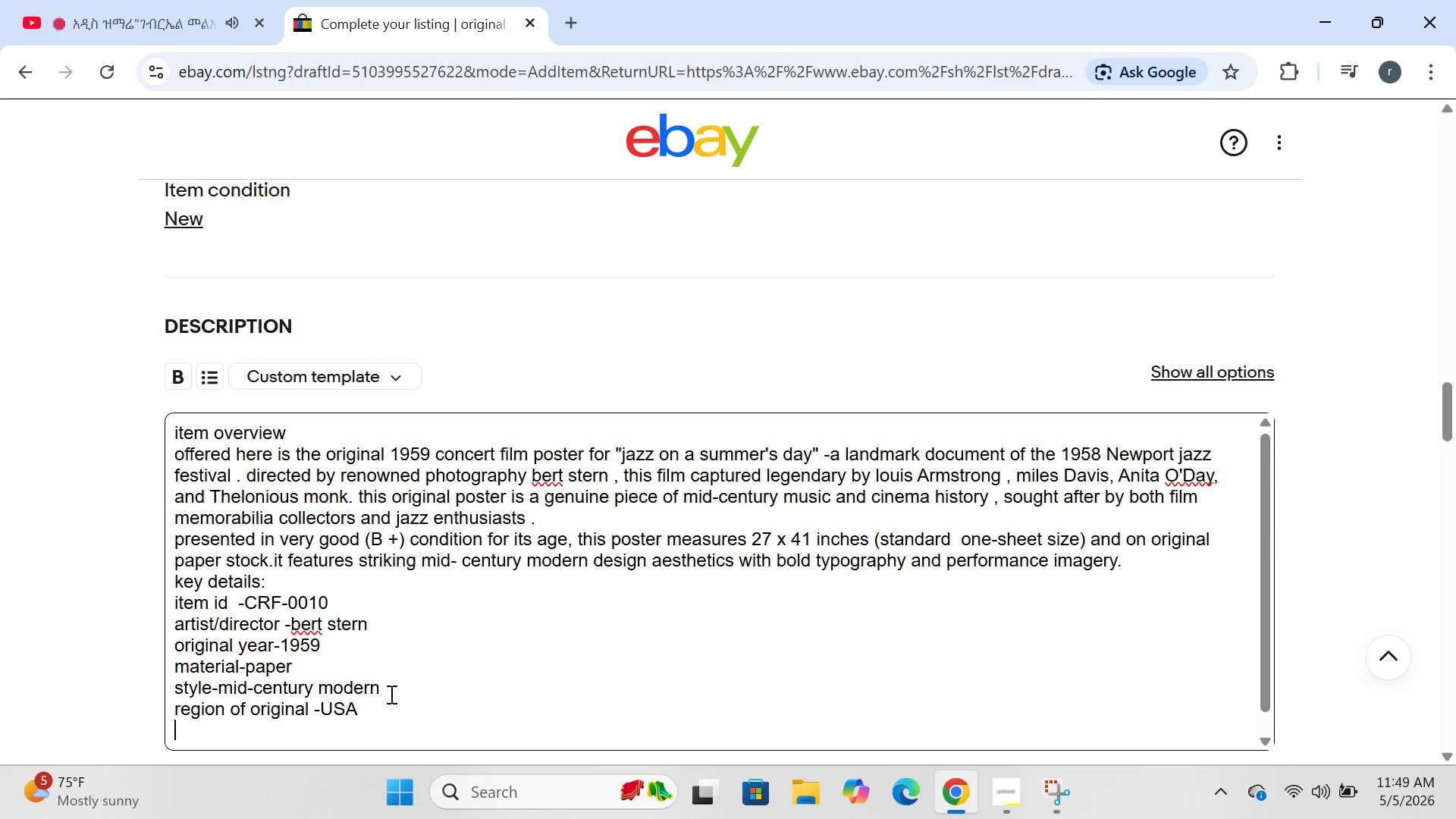 
key(Enter)
 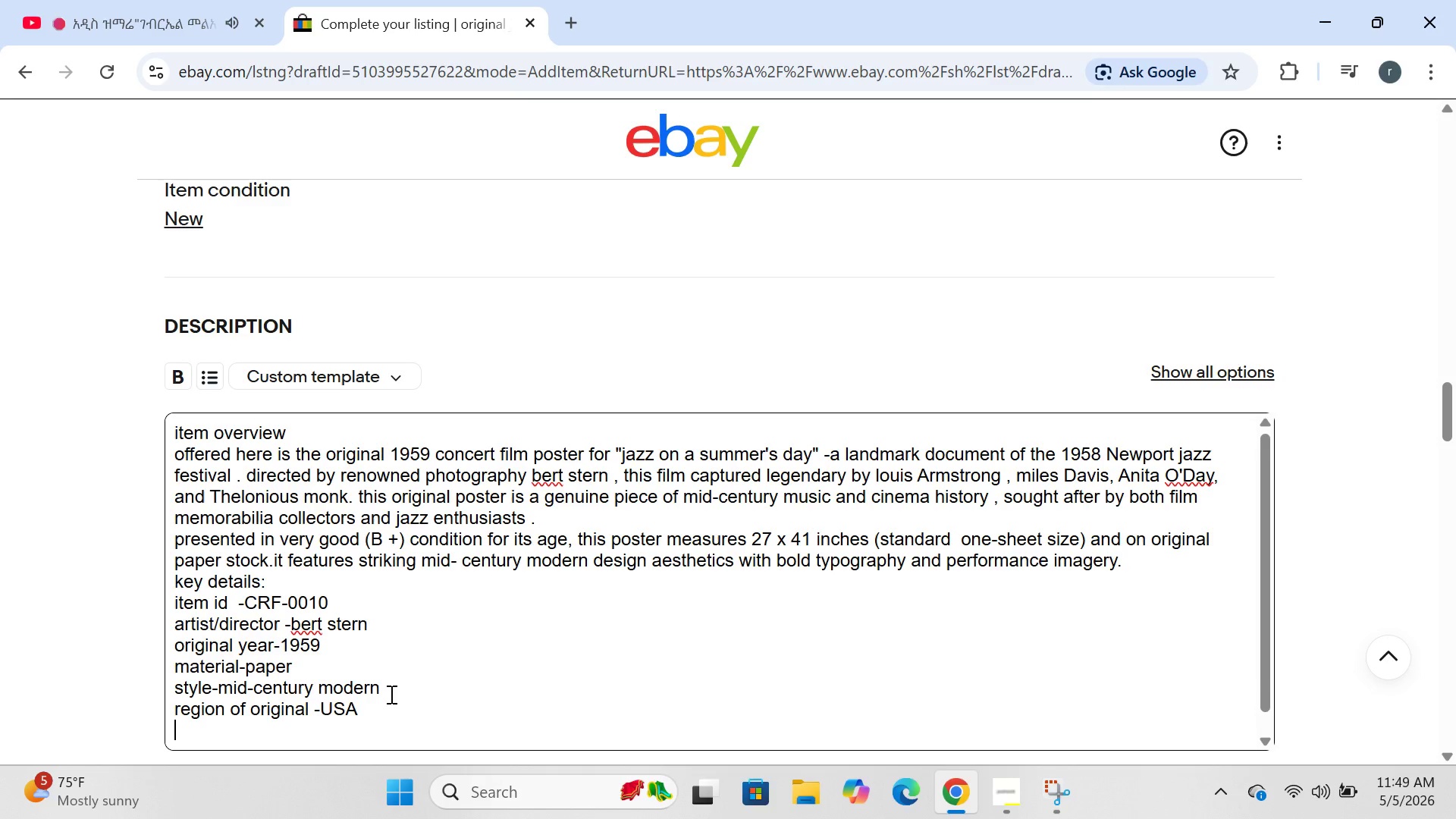 
type(condition-very good(B+))
 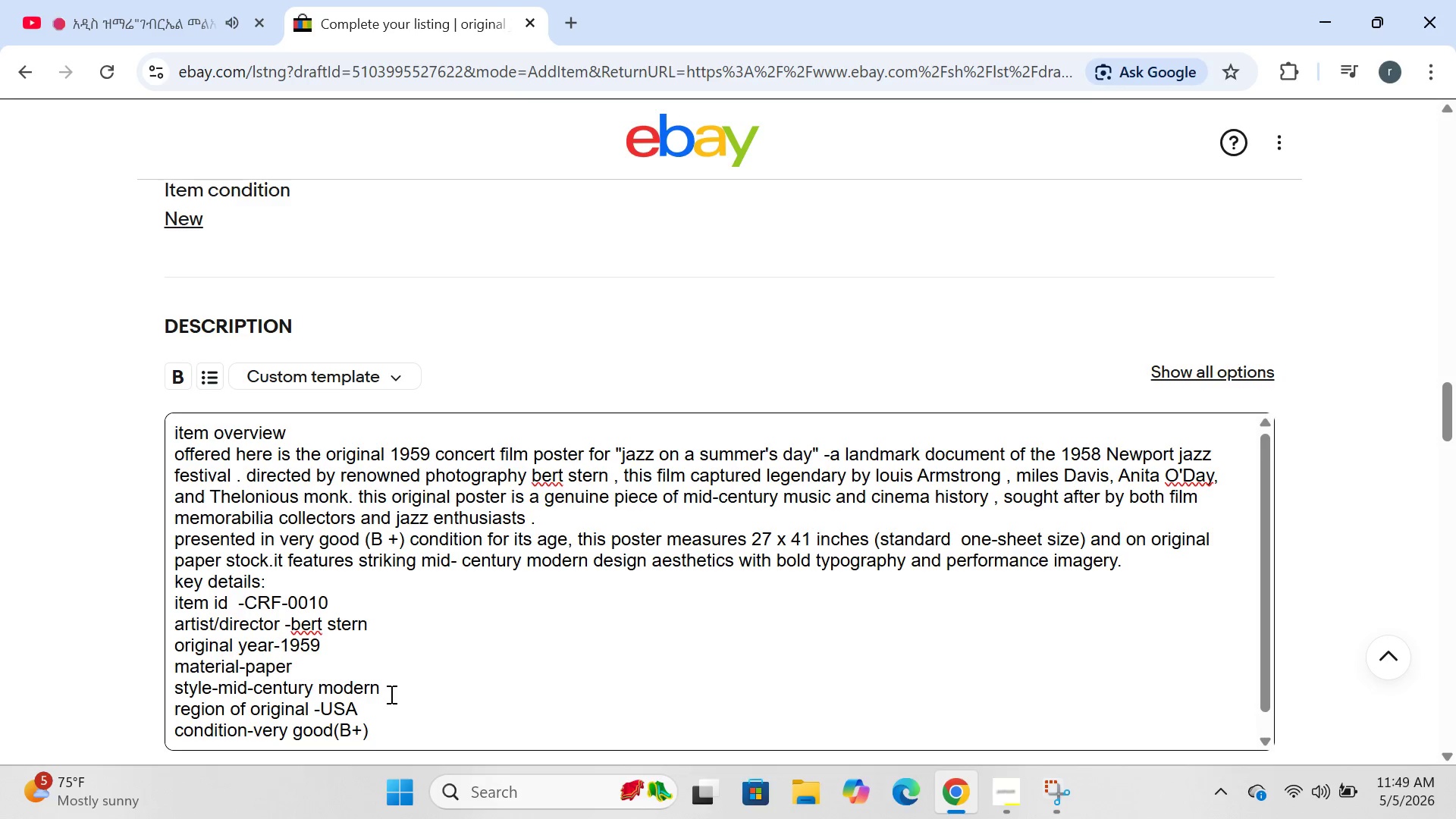 
left_click([390, 694])
 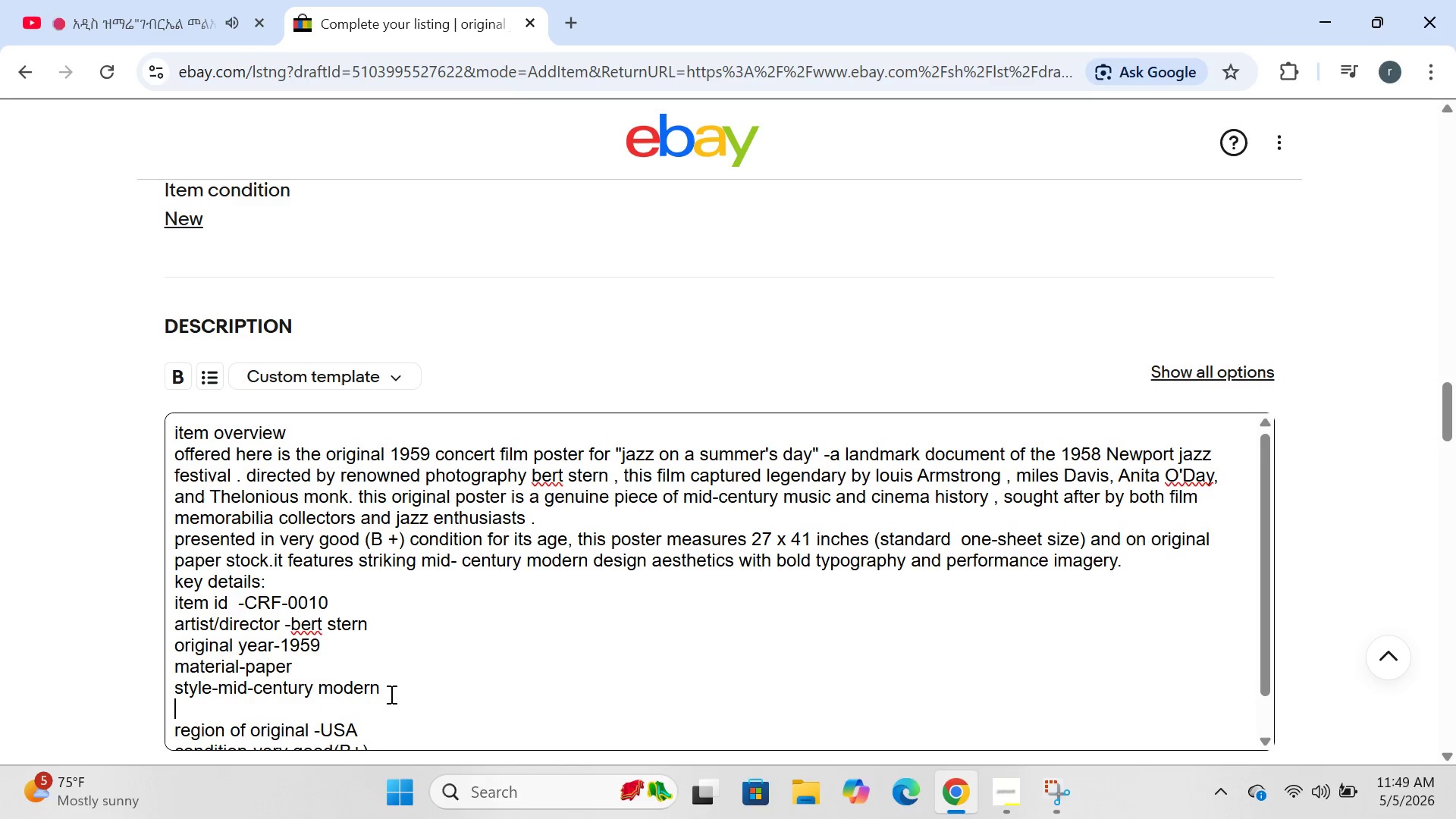 
key(Enter)
 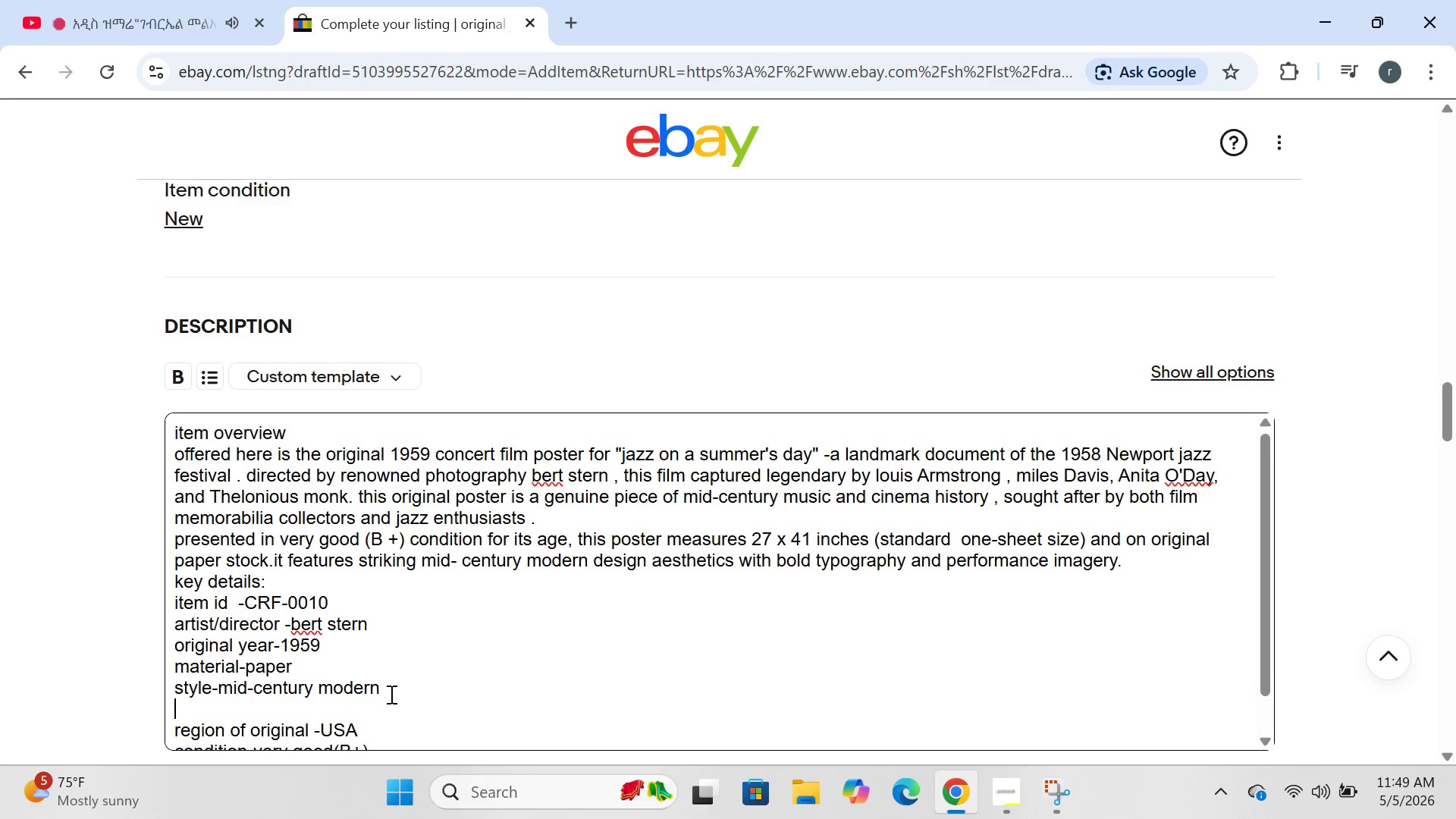 
key(Control+ControlLeft)
 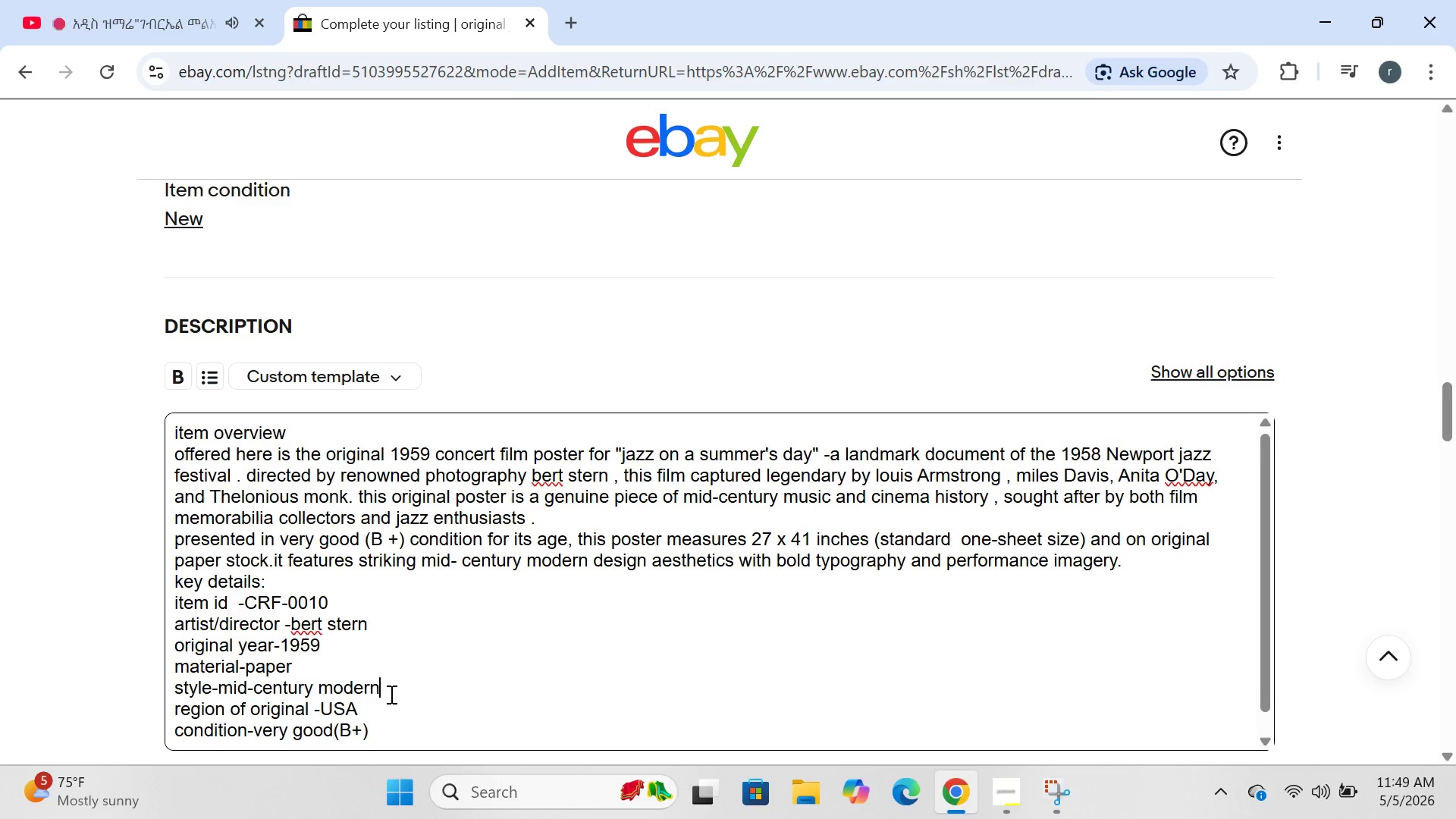 
key(Control+Z)
 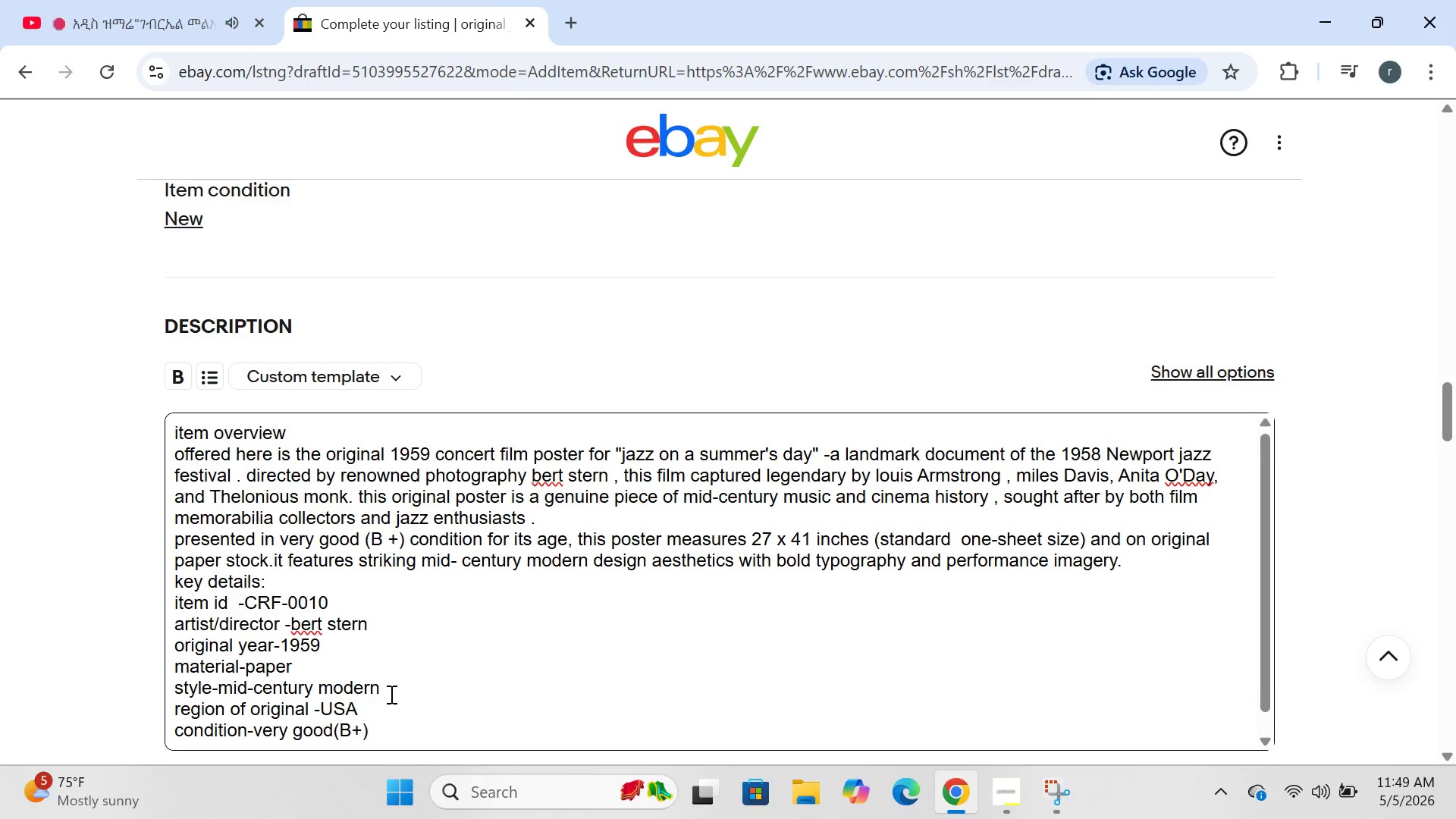 
key(CapsLock)
 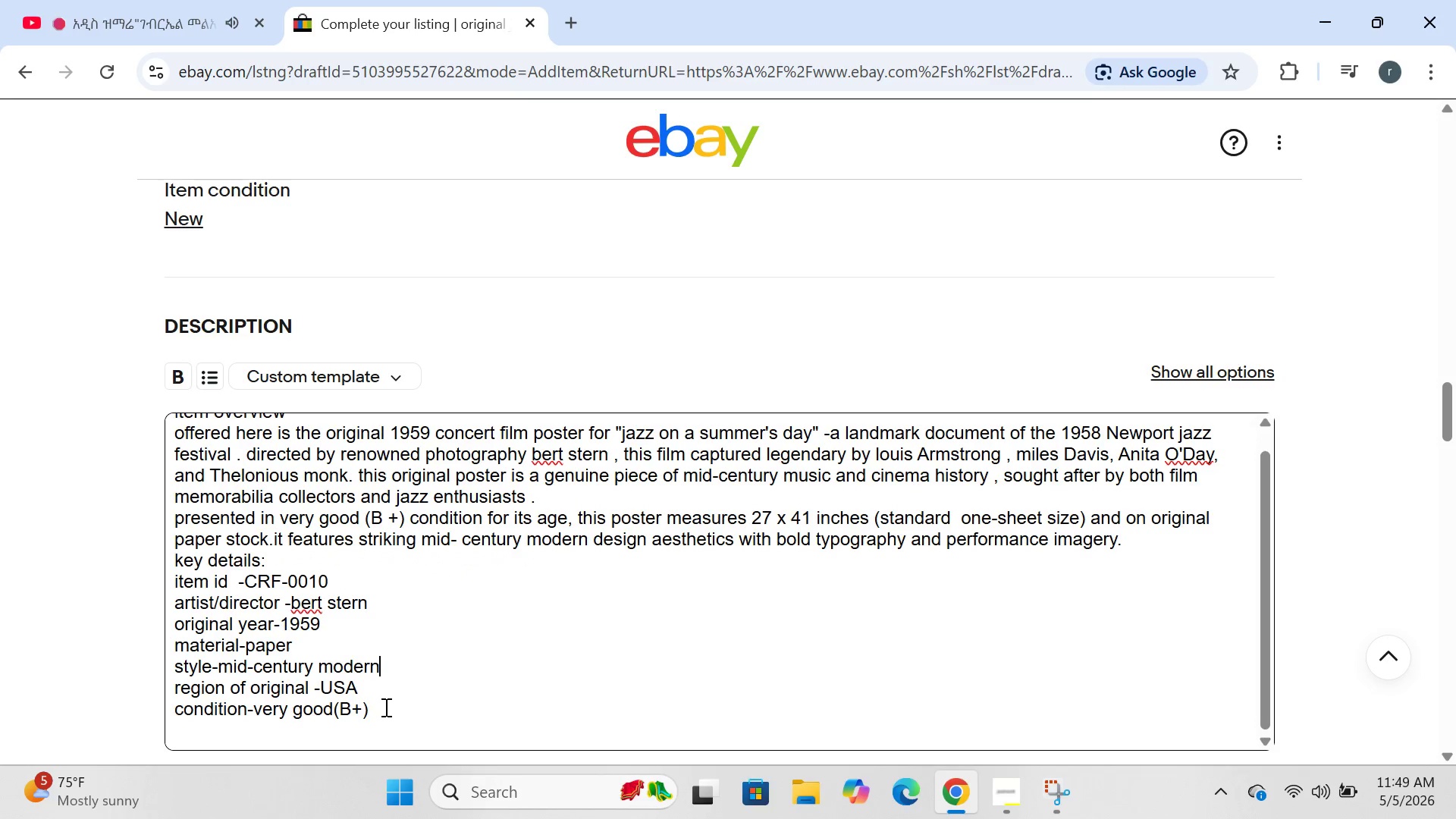 
left_click([380, 708])
 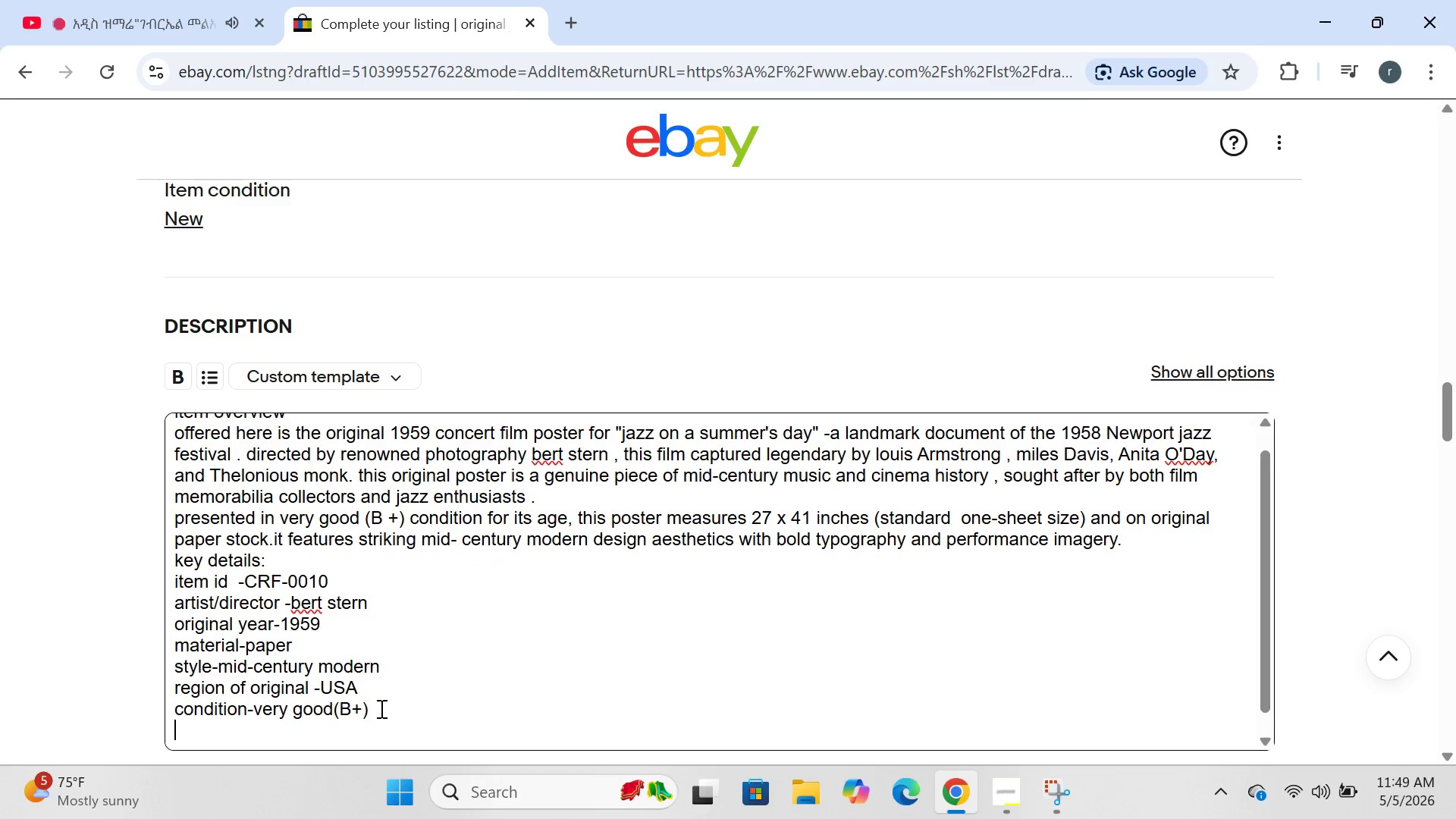 
key(Enter)
 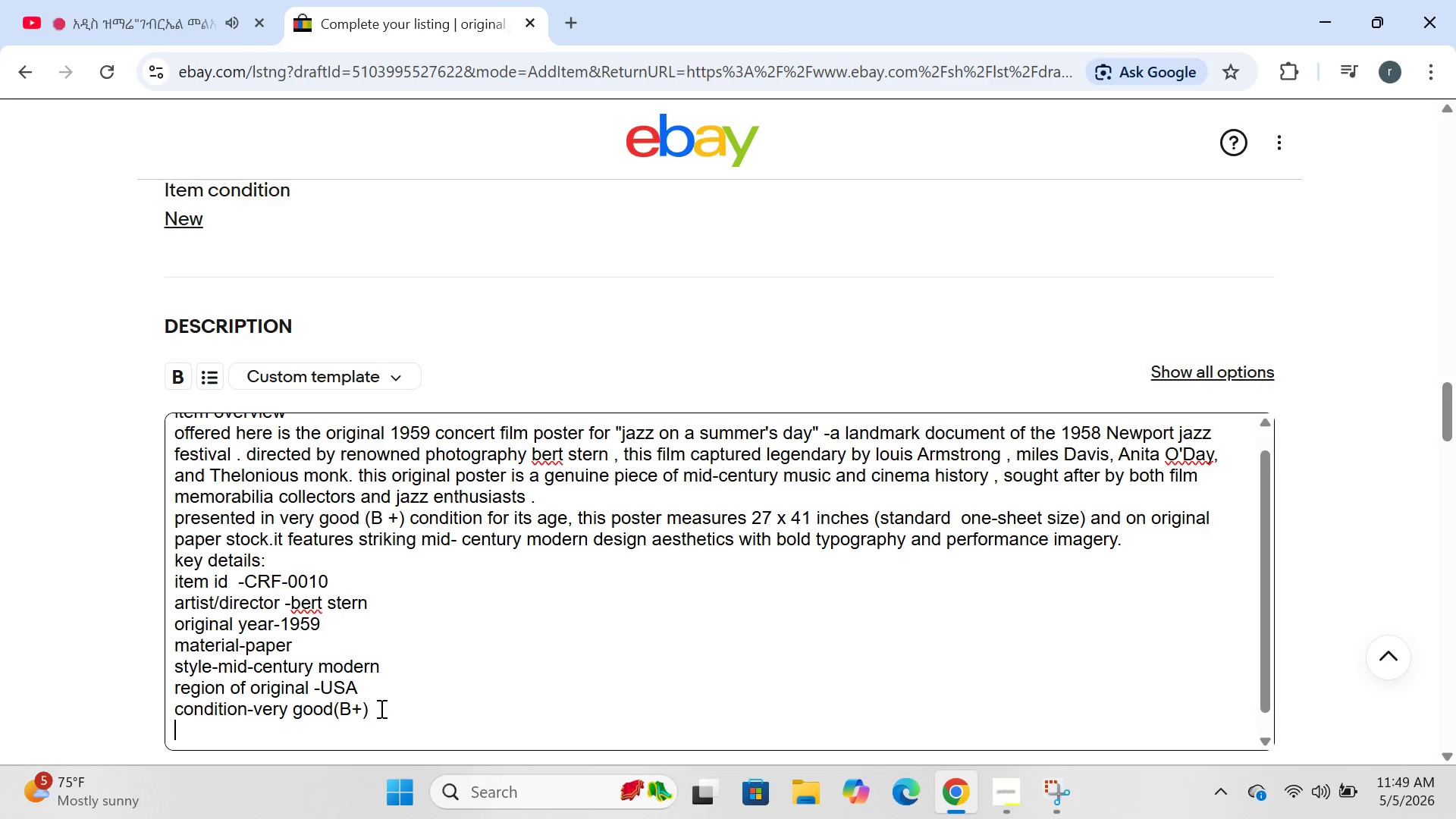 
type(dimensions=)
key(Backspace)
type(-27 x 41 in)
 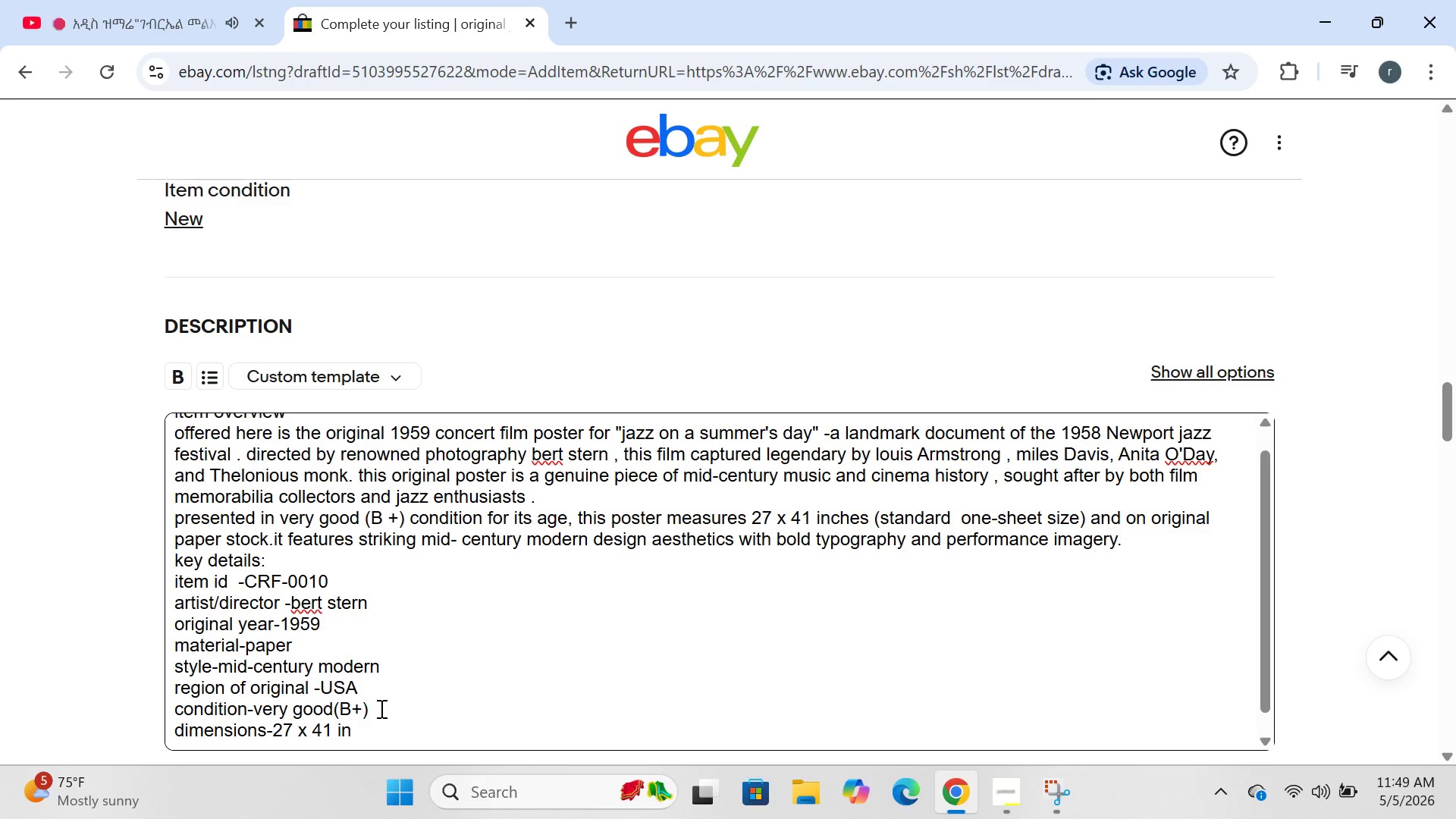 
key(Enter)
 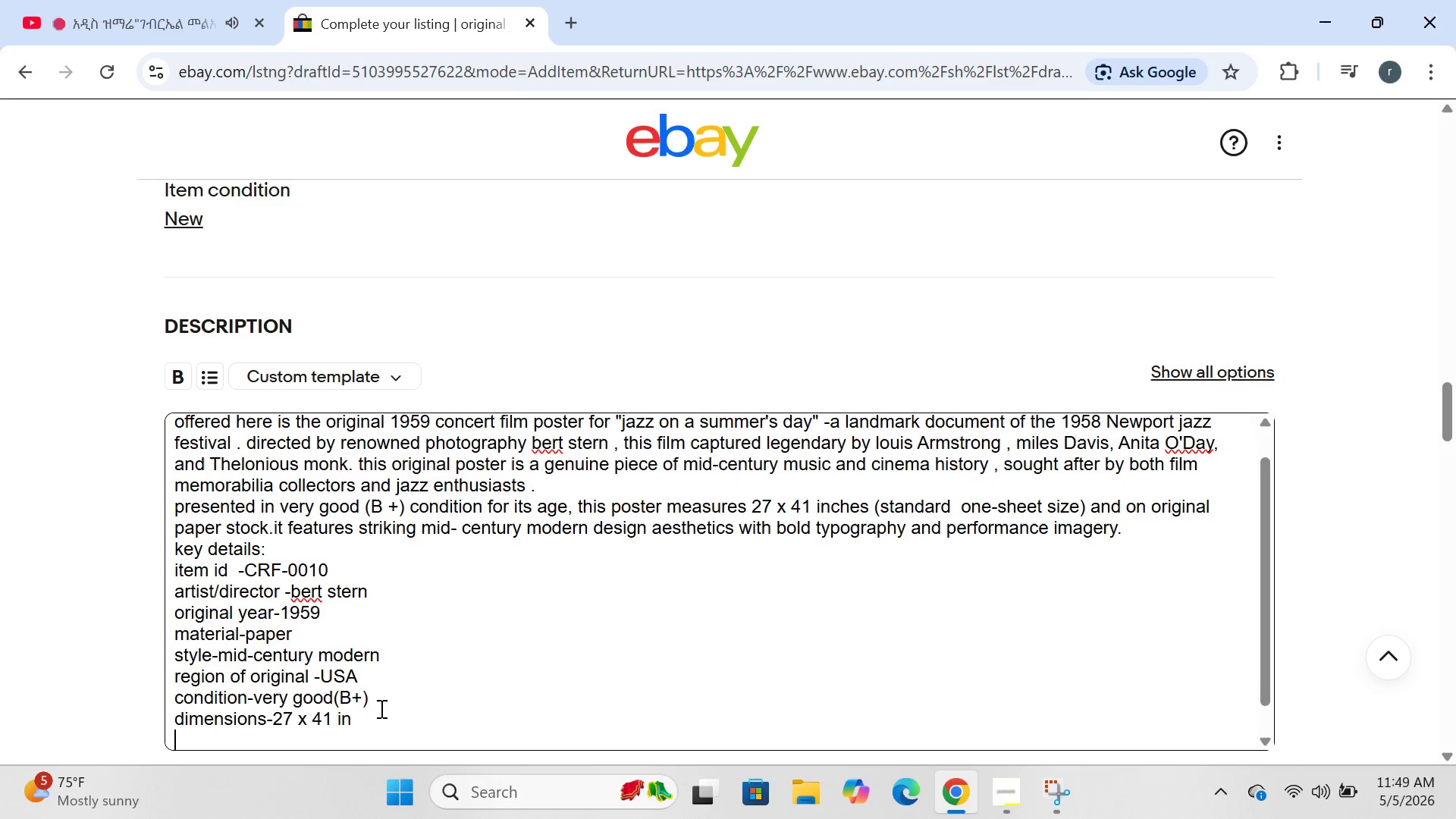 
type(consition repoert )
key(Backspace)
key(Backspace)
key(Backspace)
key(Backspace)
key(Backspace)
key(Backspace)
key(Backspace)
key(Backspace)
key(Backspace)
key(Backspace)
key(Backspace)
key(Backspace)
key(Backspace)
key(Backspace)
key(Backspace)
type(dition repoer)
key(Backspace)
type(t)
key(Backspace)
key(Backspace)
key(Backspace)
type(ort)
 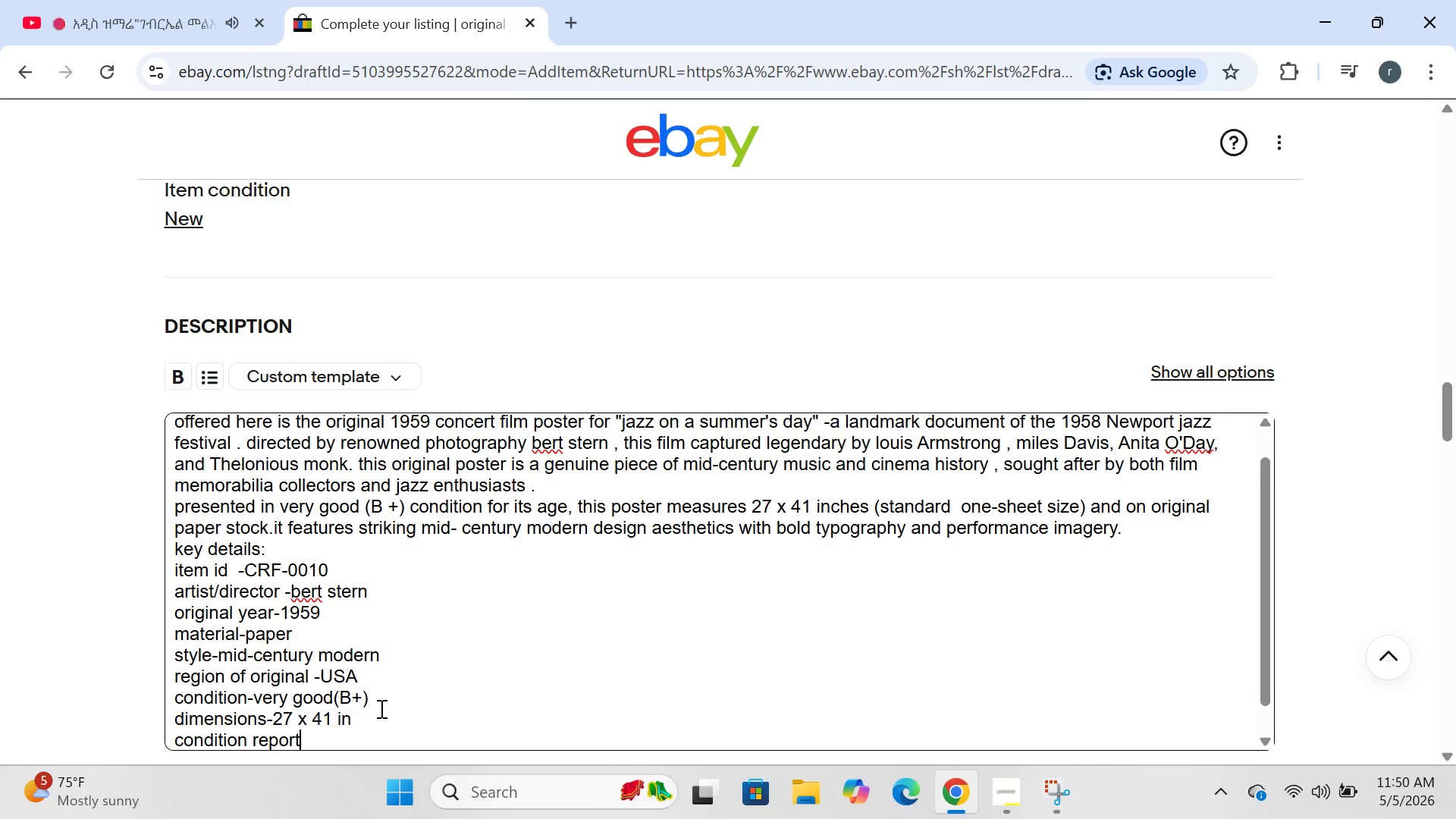 
key(Enter)
 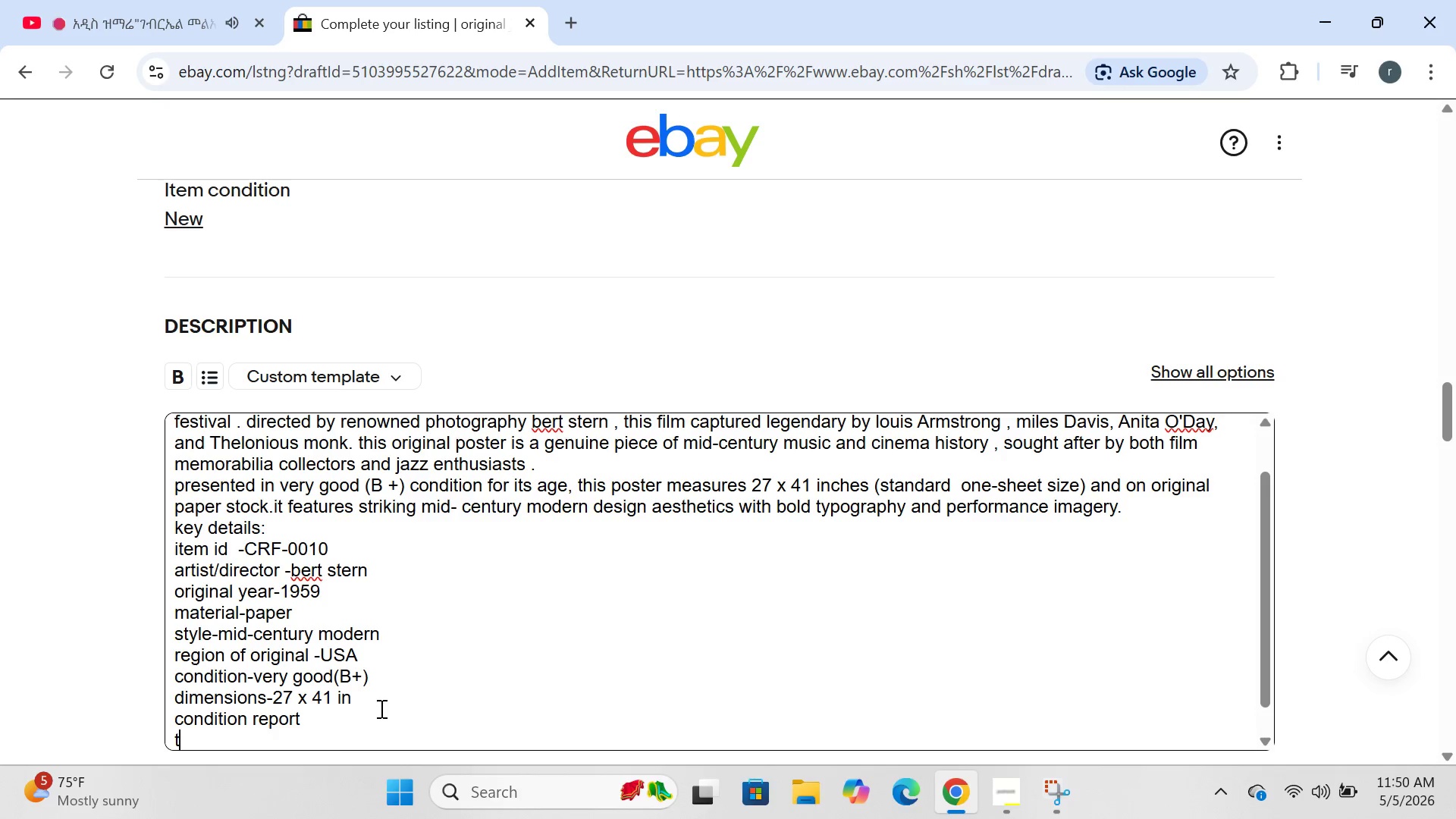 
type(this orginal 1959)
 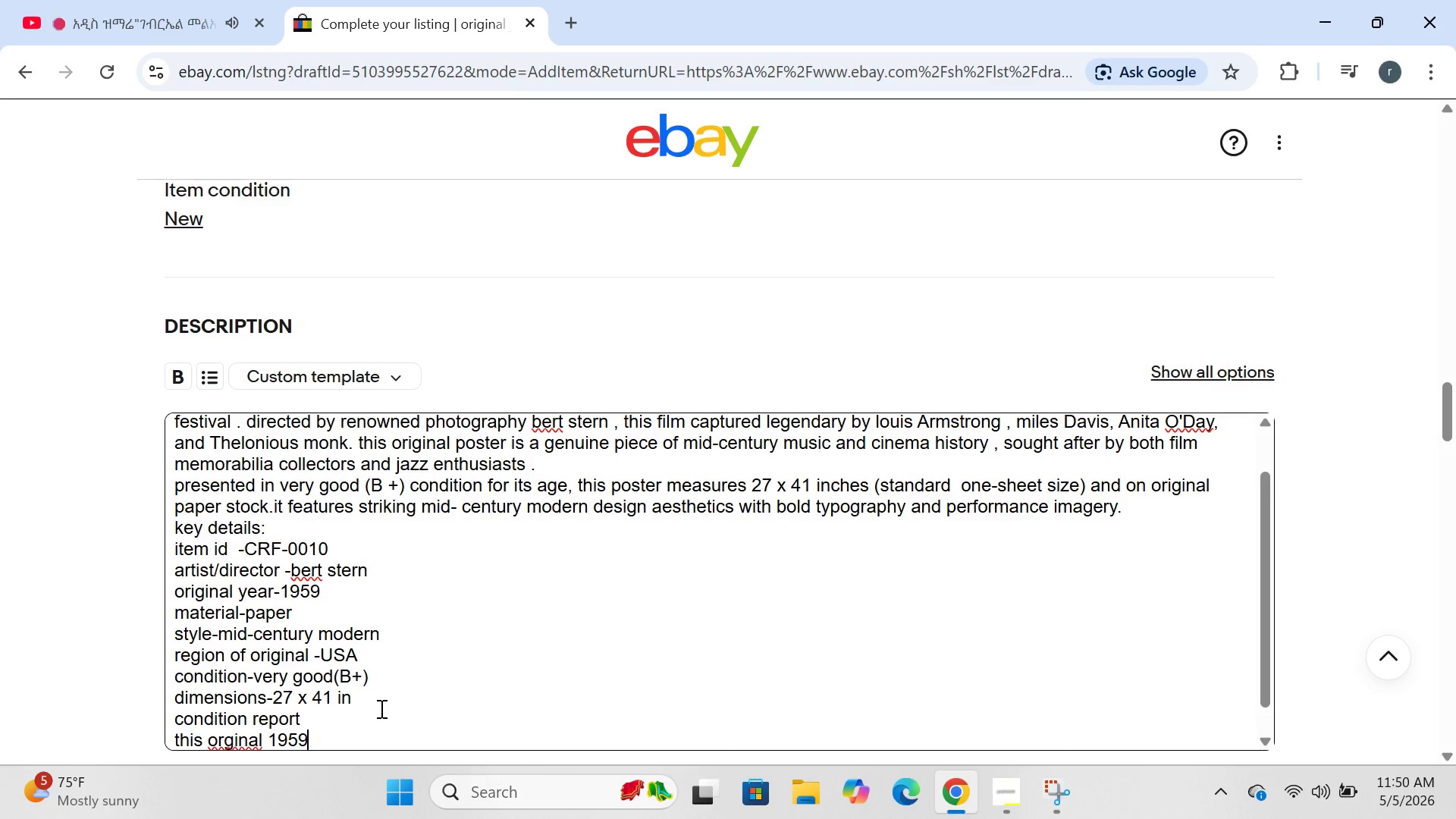 
key(ArrowLeft)
 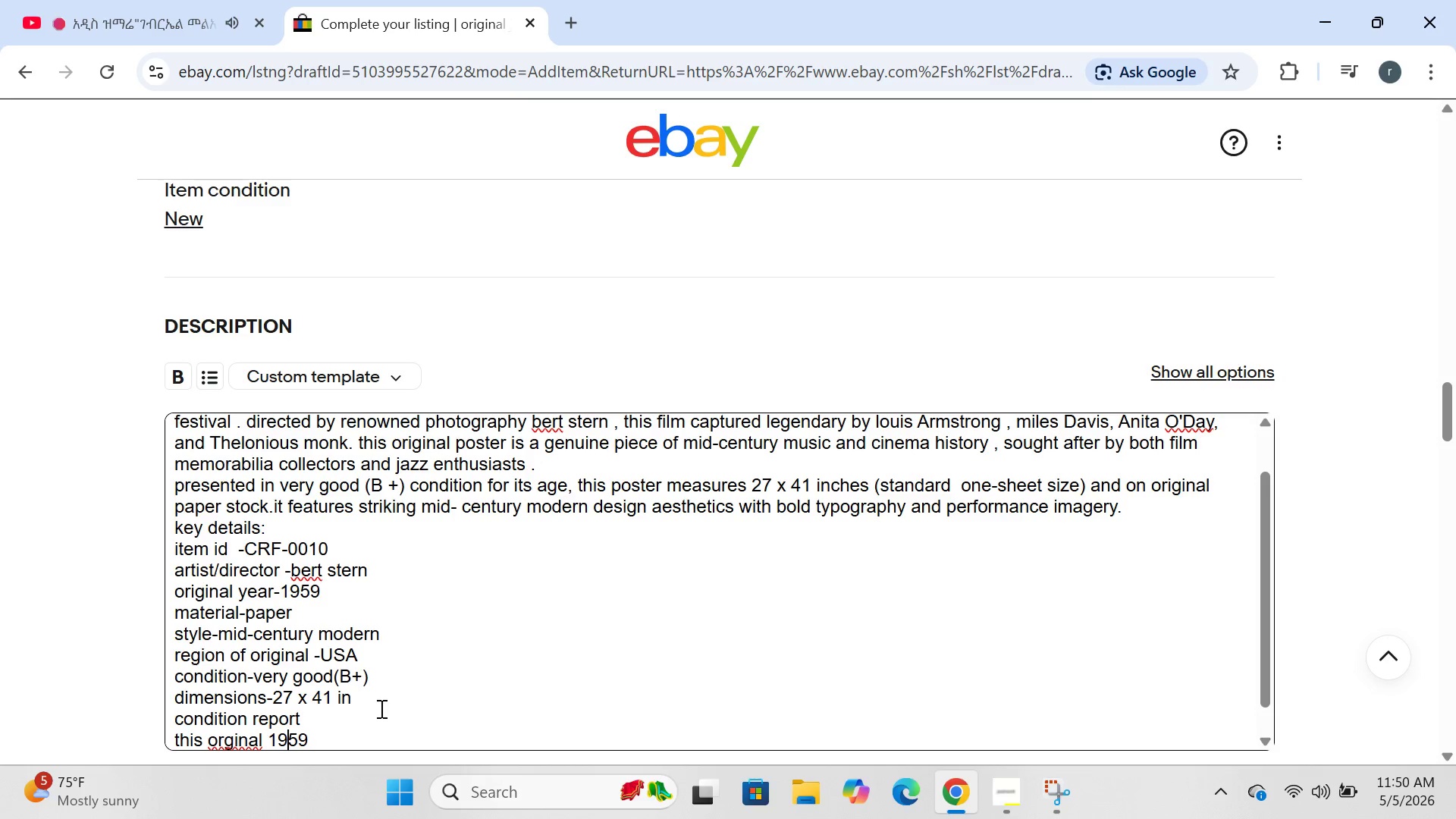 
key(ArrowLeft)
 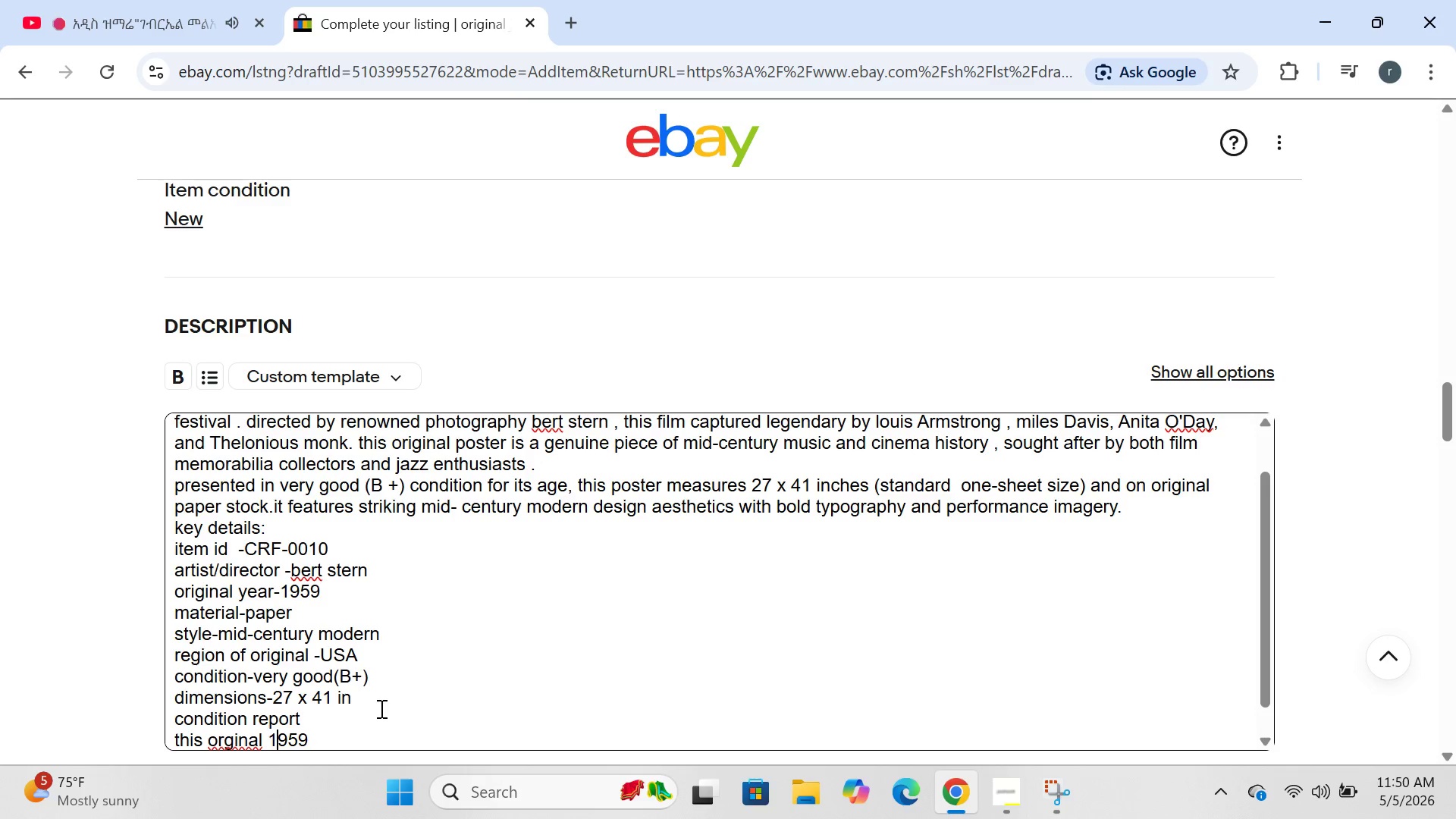 
key(ArrowLeft)
 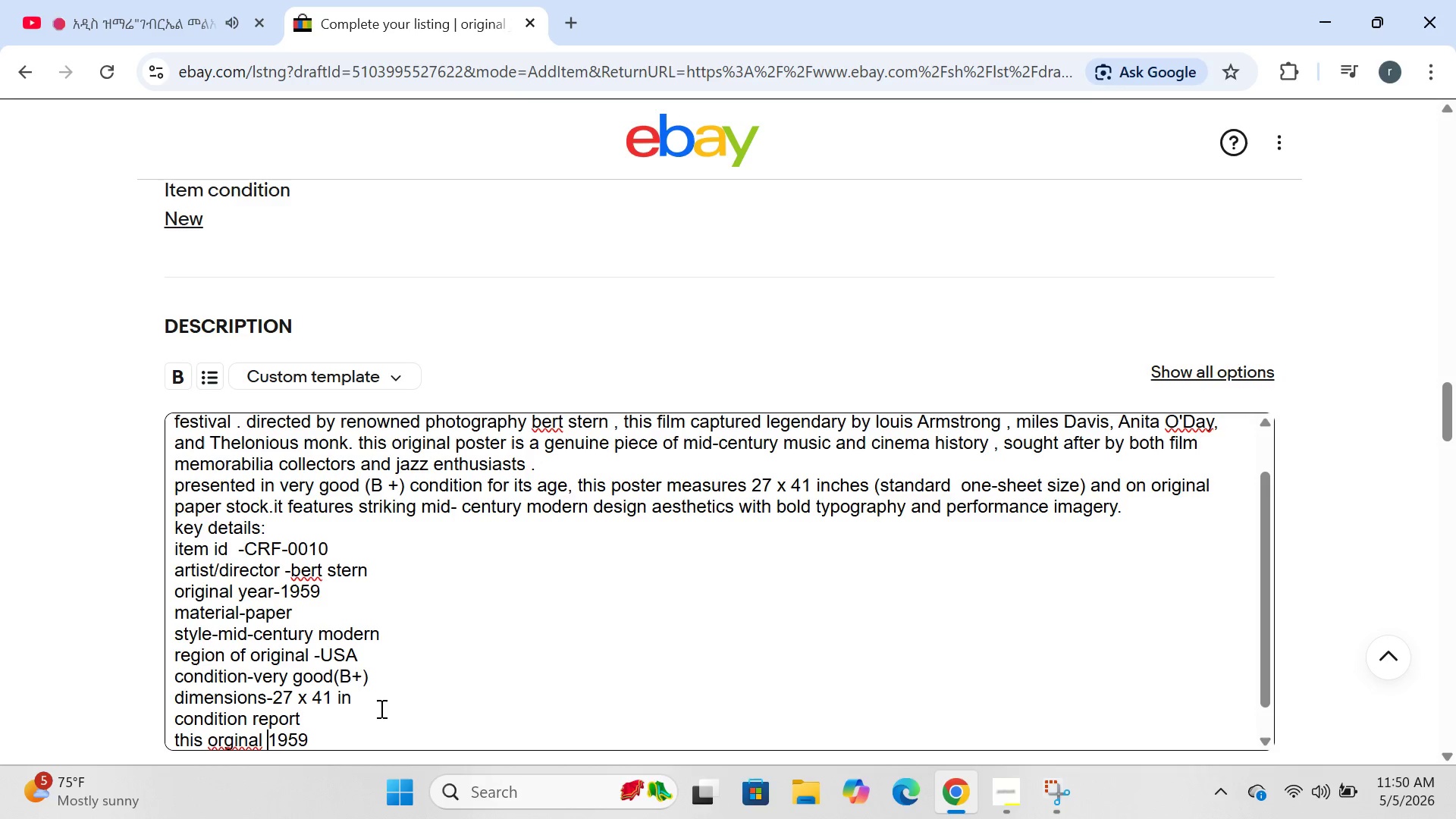 
key(ArrowLeft)
 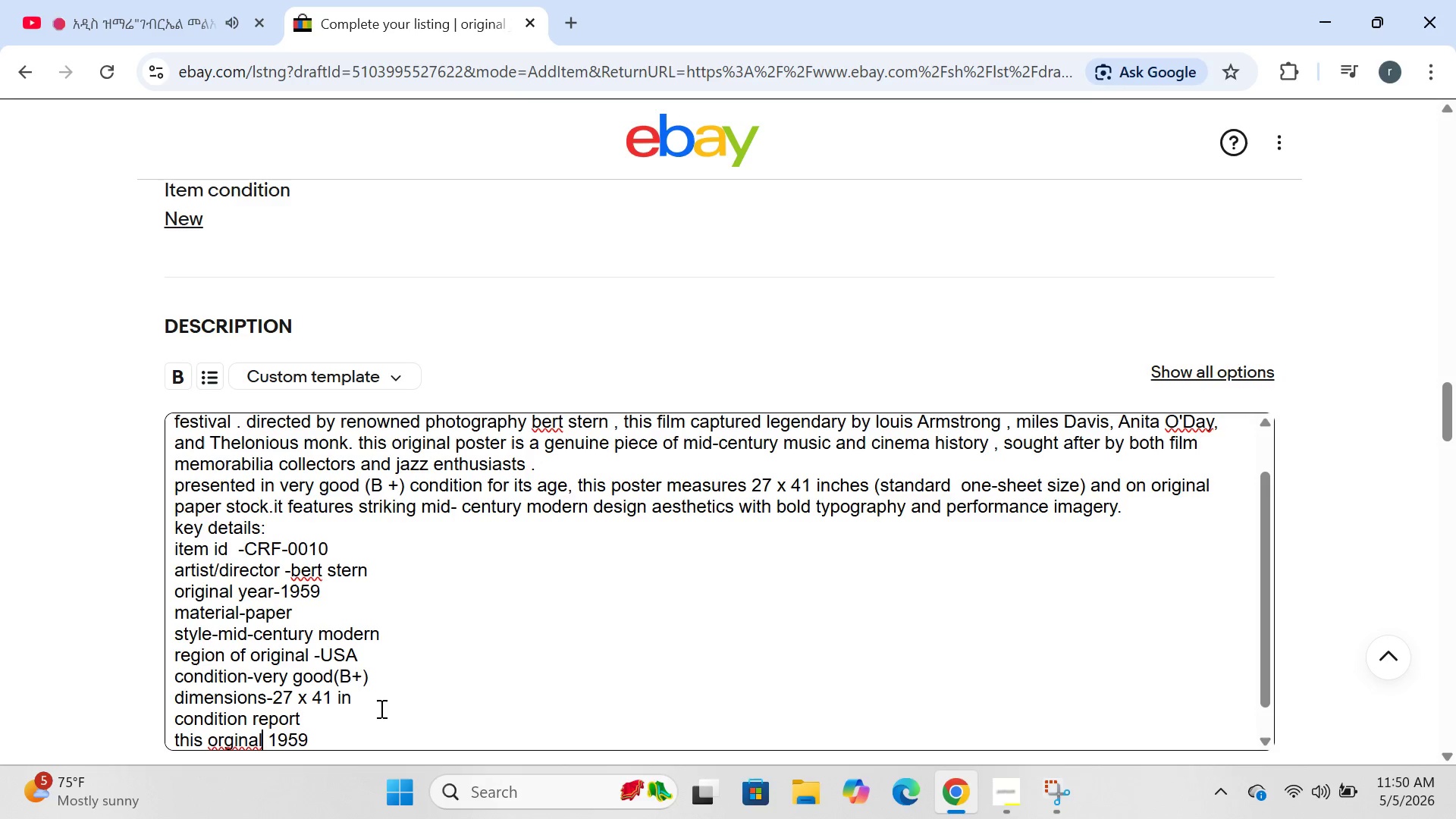 
key(ArrowLeft)
 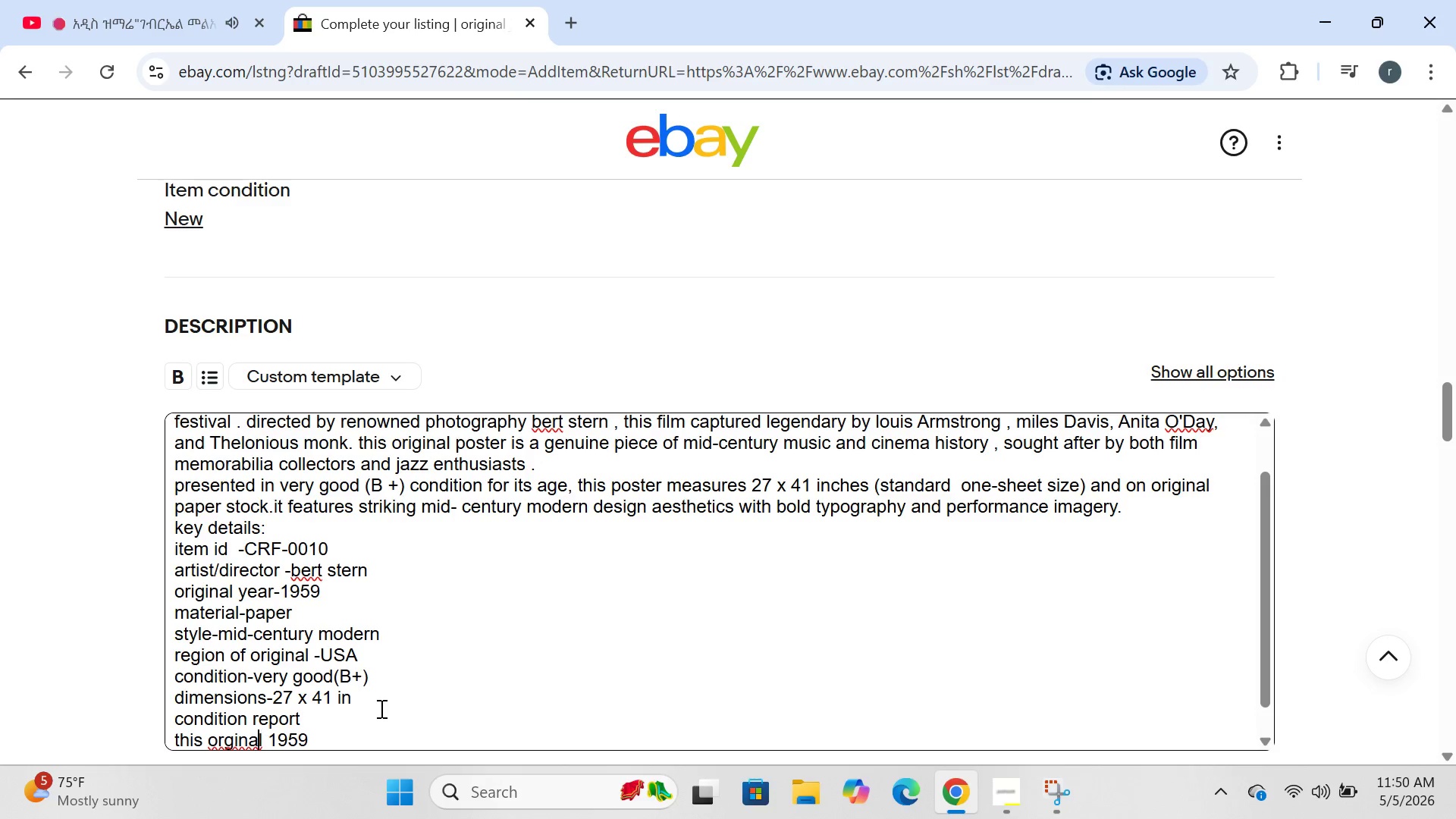 
key(ArrowLeft)
 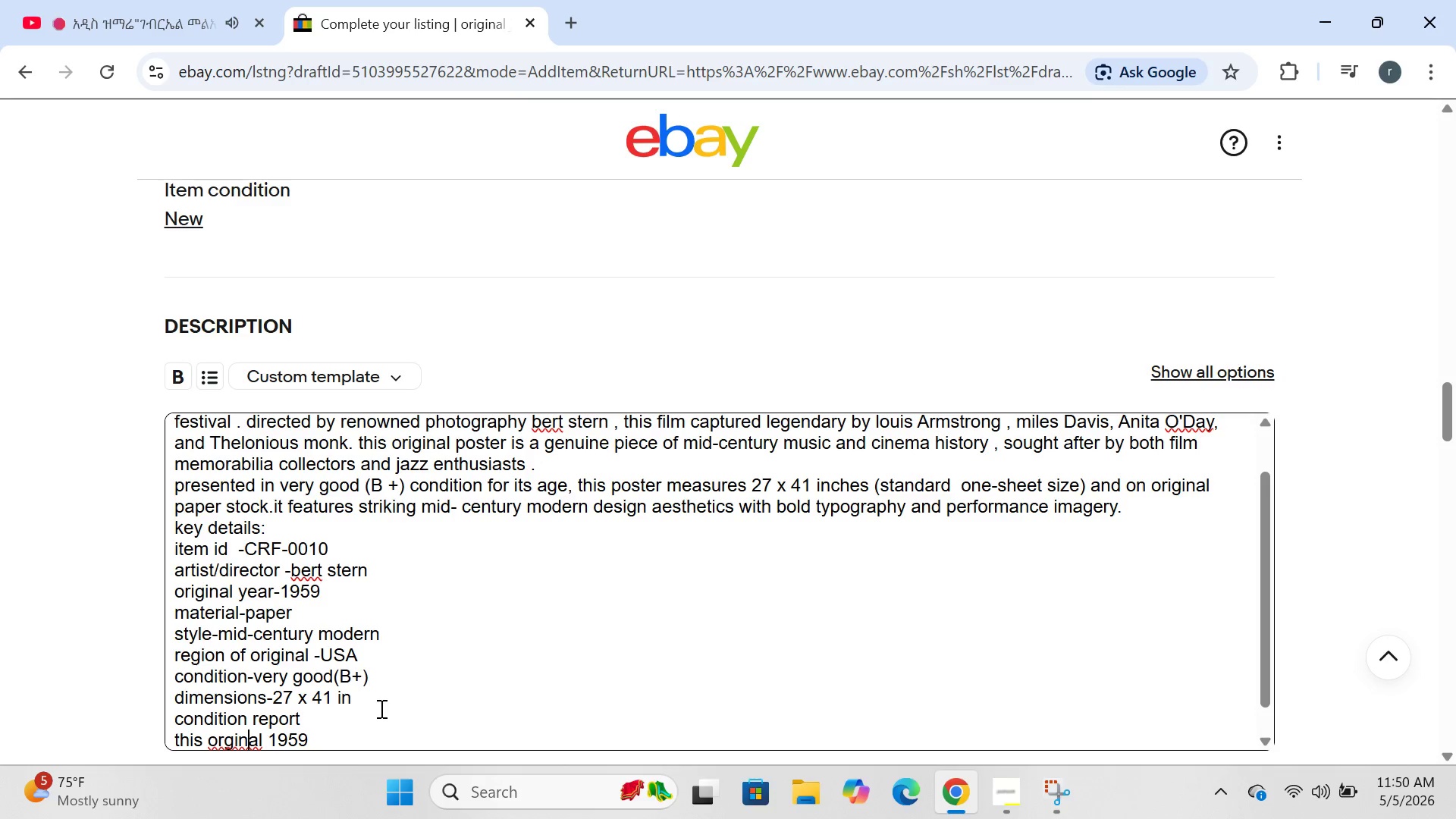 
key(ArrowLeft)
 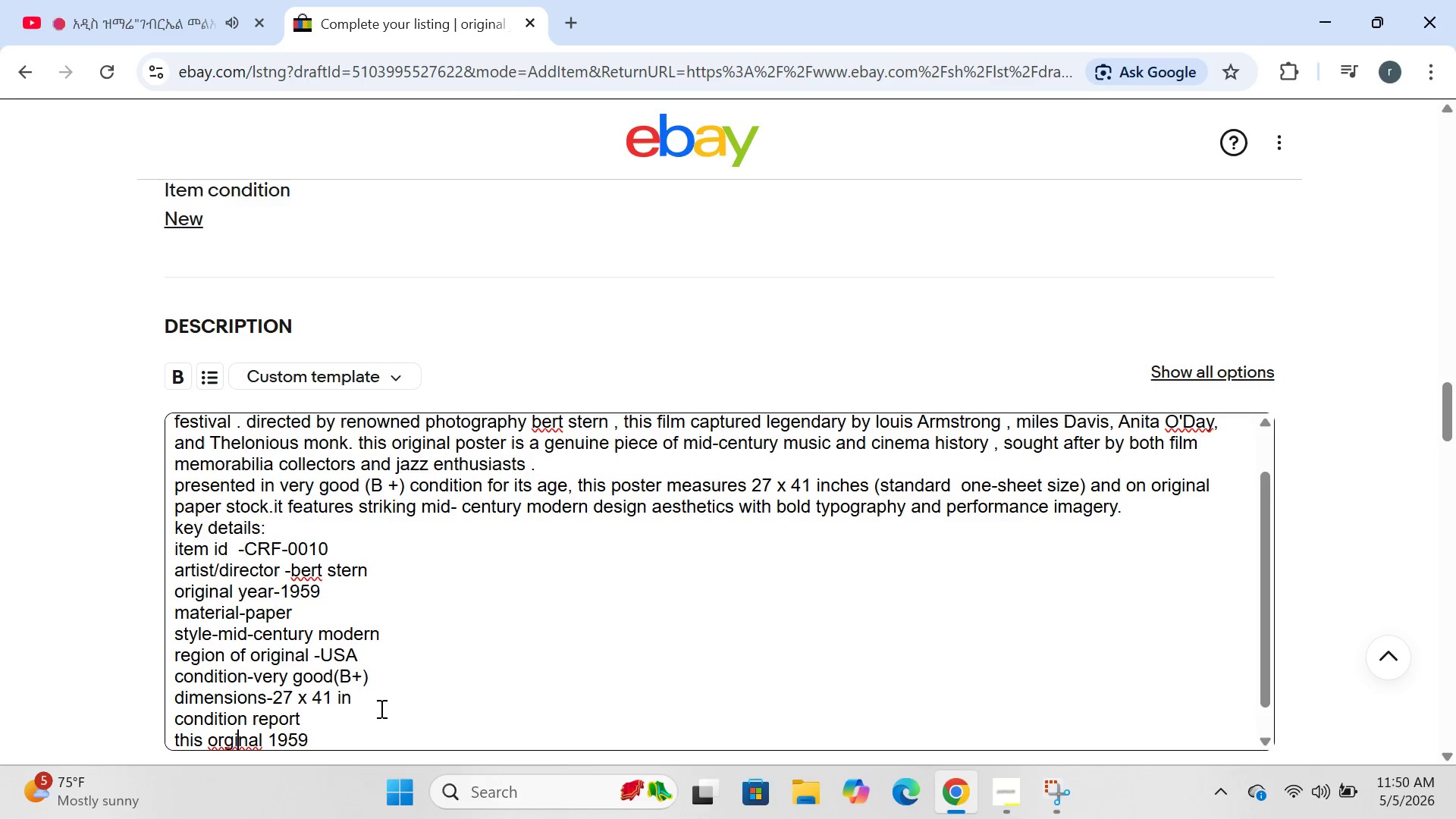 
key(ArrowLeft)
 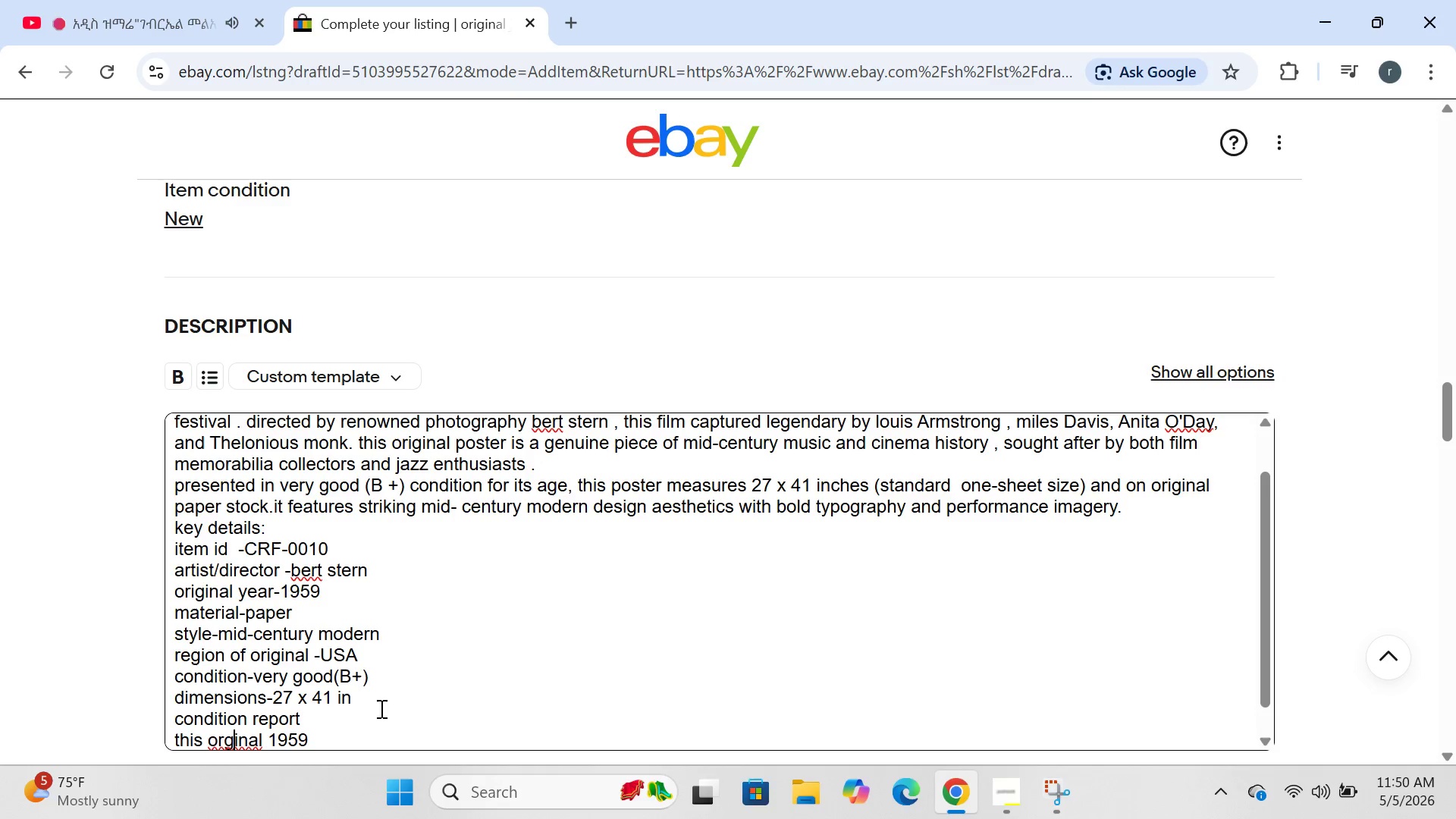 
key(ArrowLeft)
 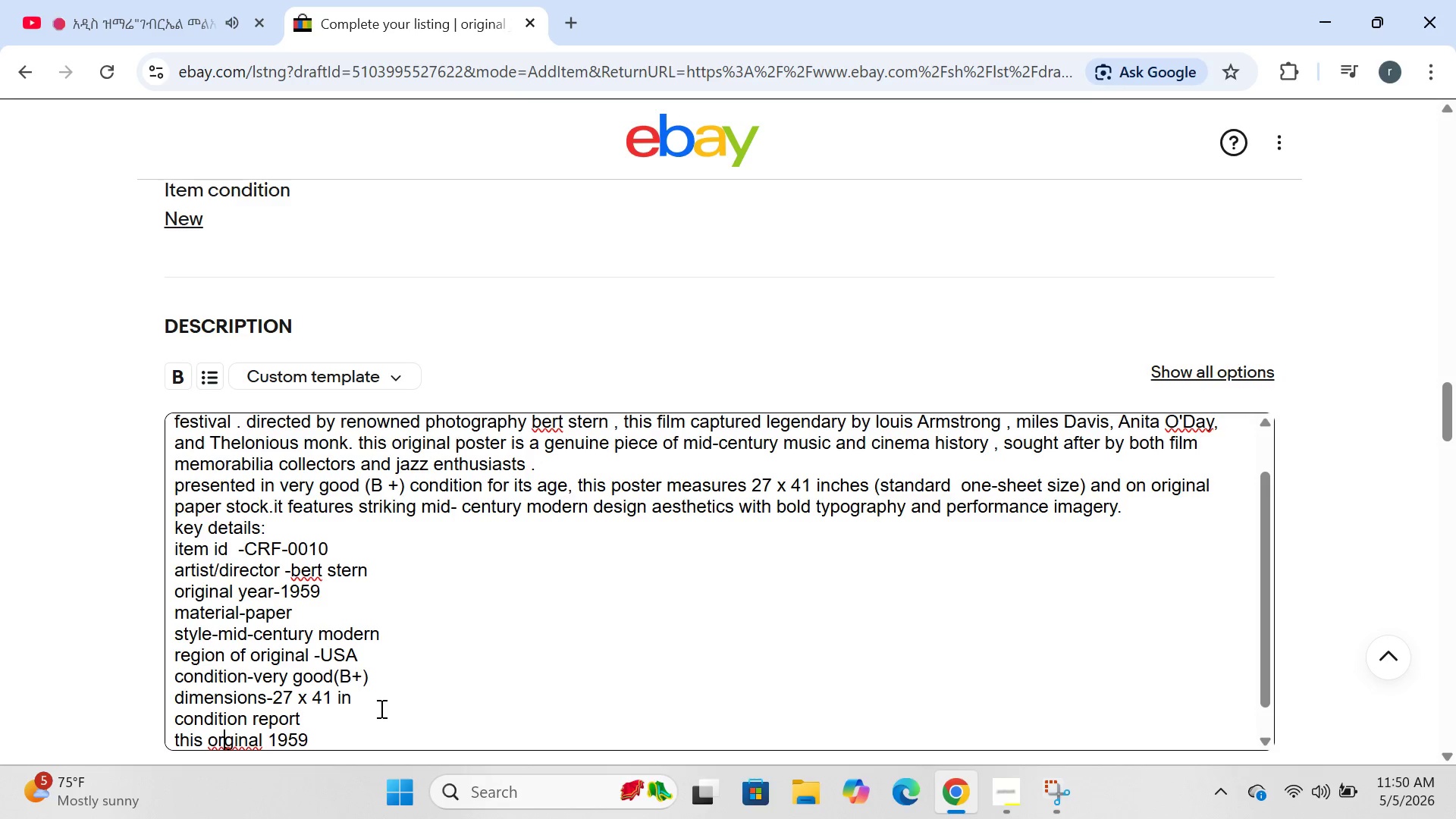 
key(ArrowLeft)
 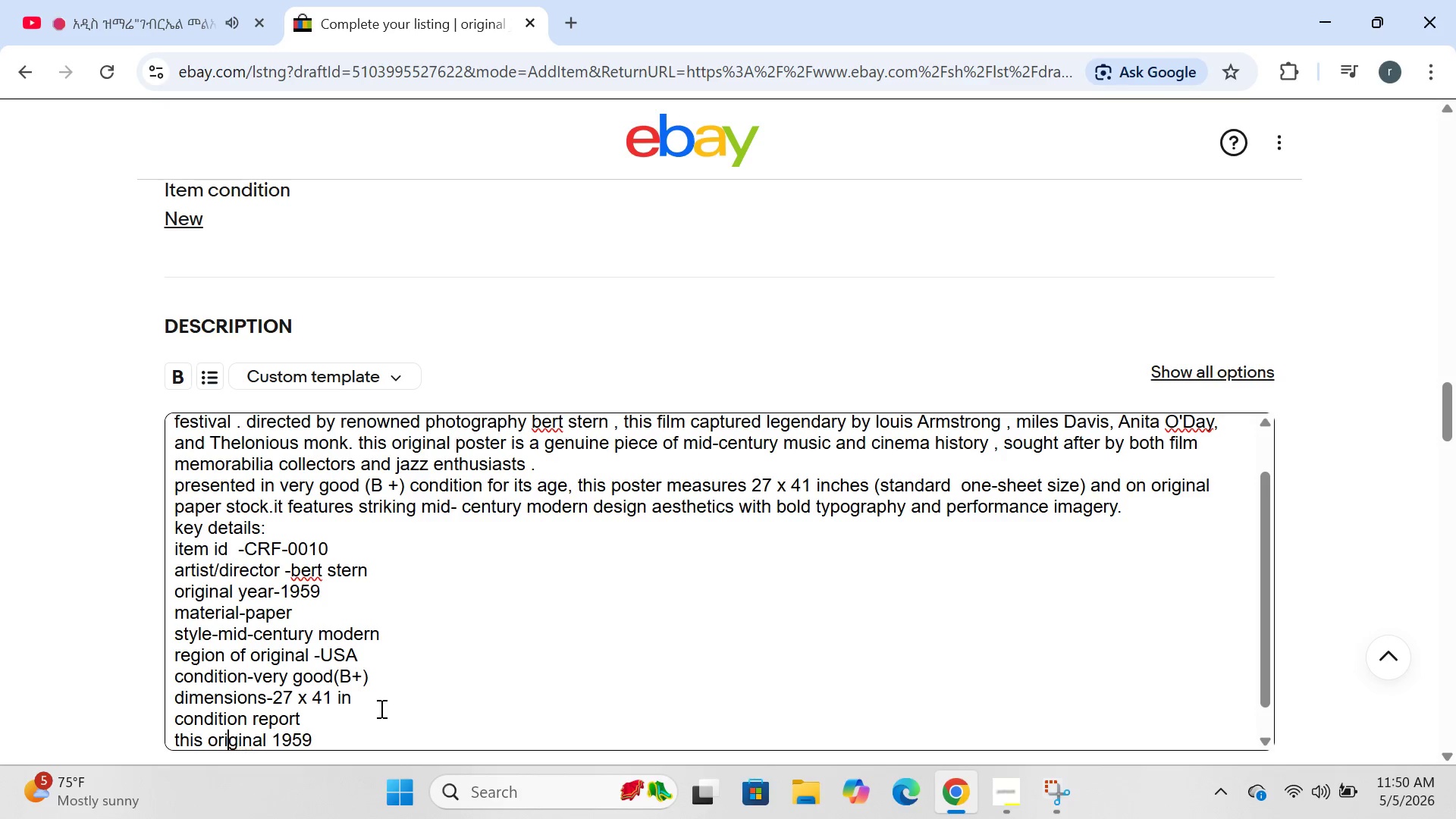 
key(I)
 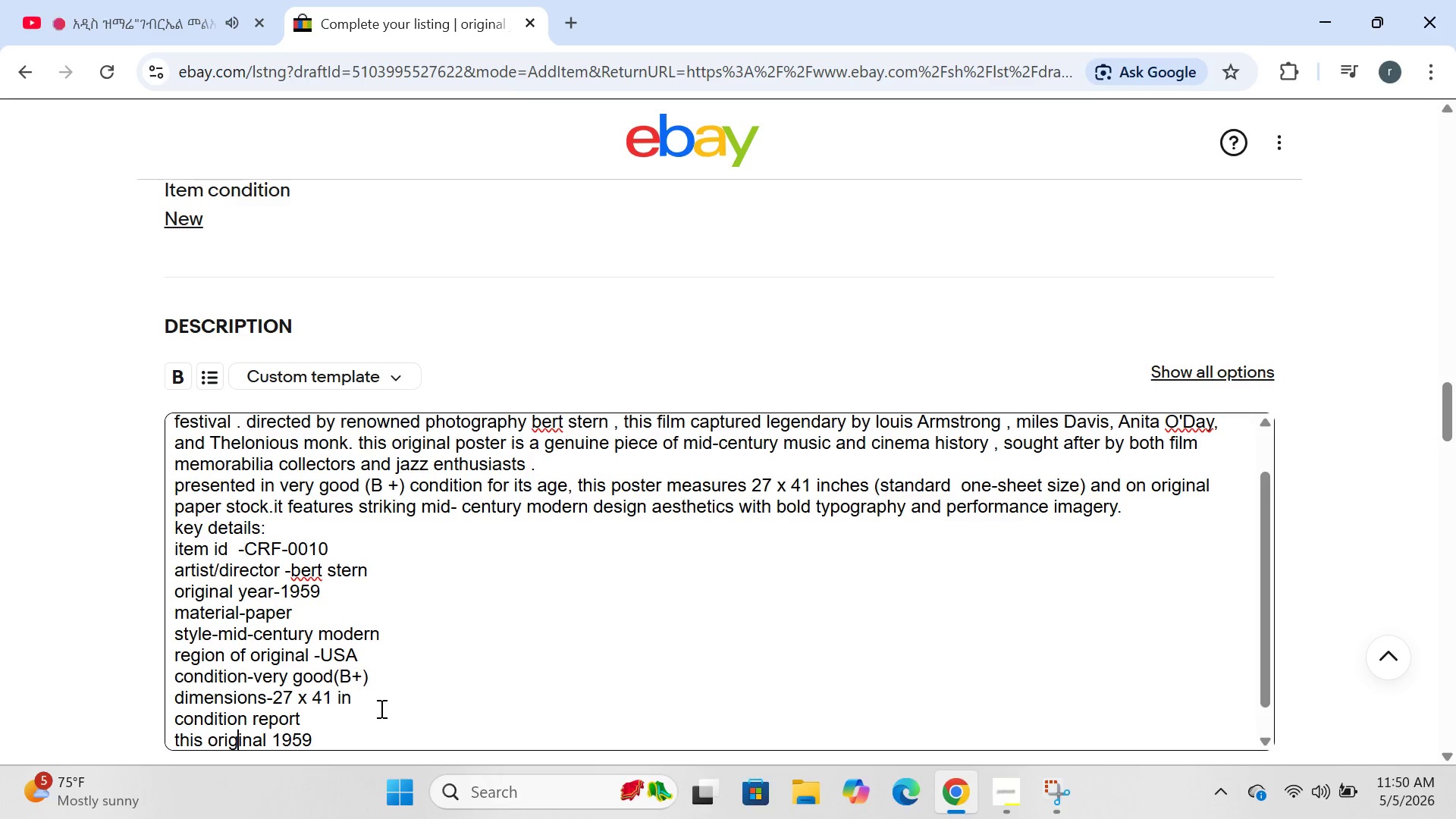 
key(ArrowRight)
 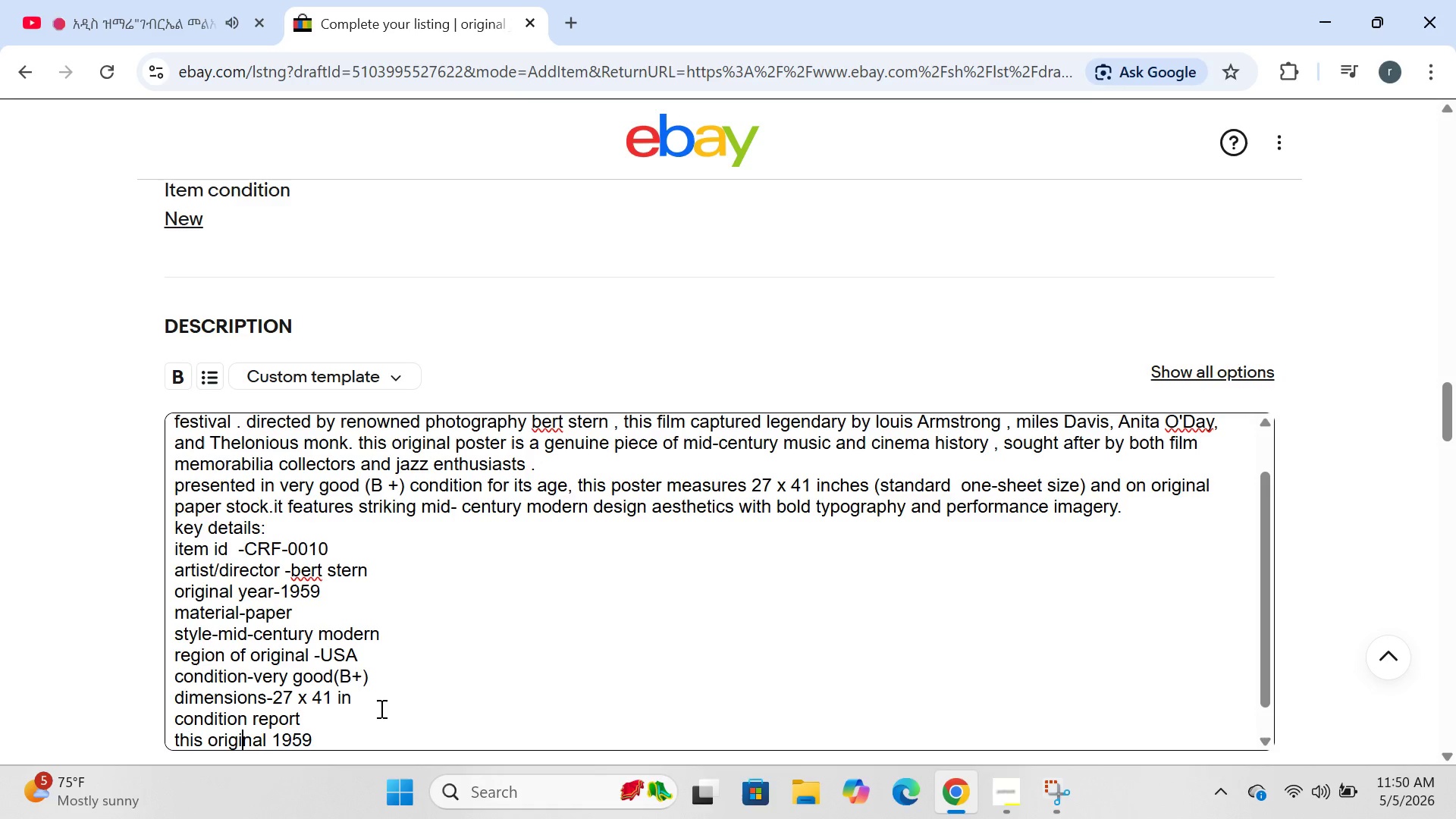 
key(ArrowRight)
 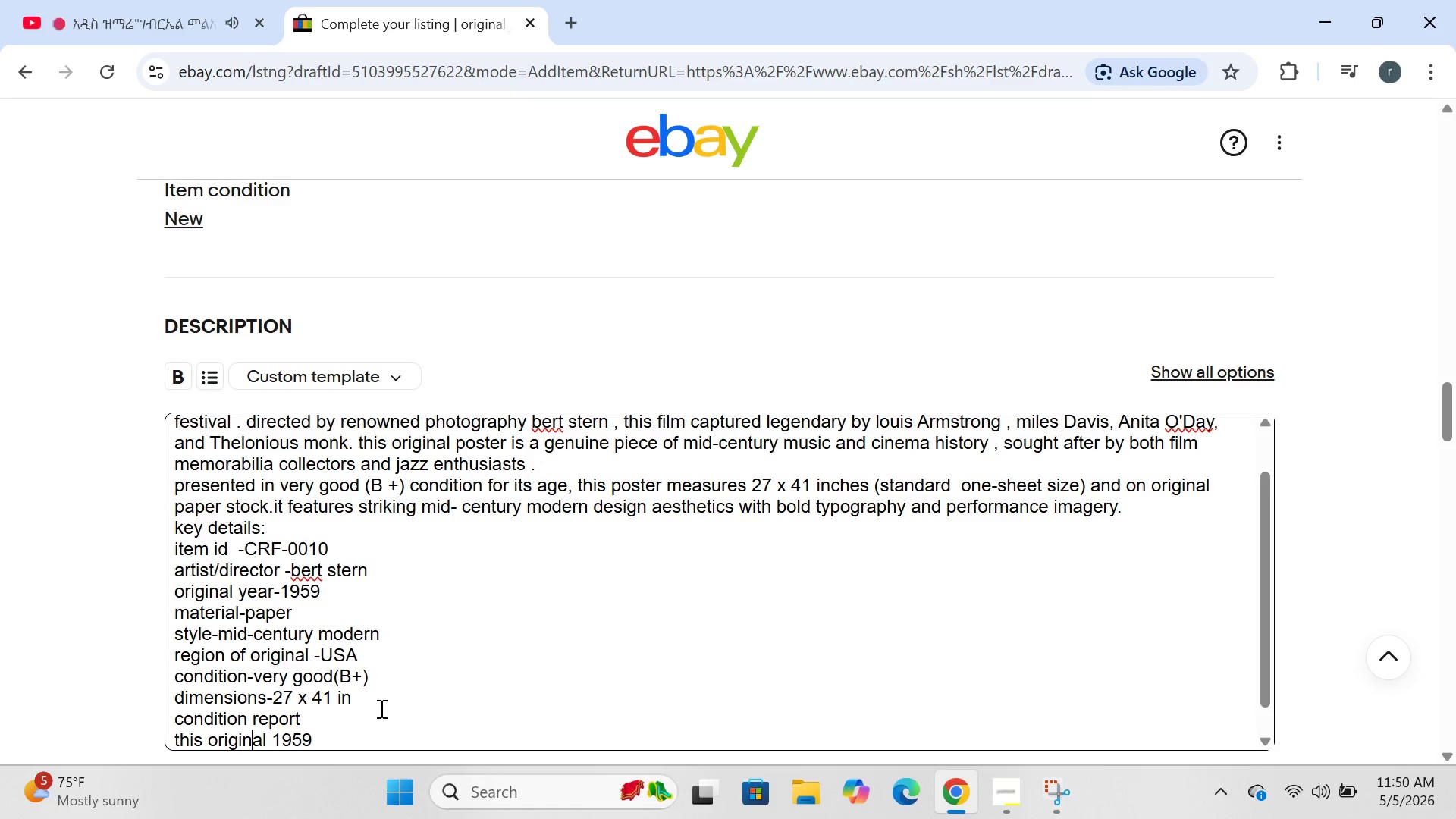 
key(ArrowRight)
 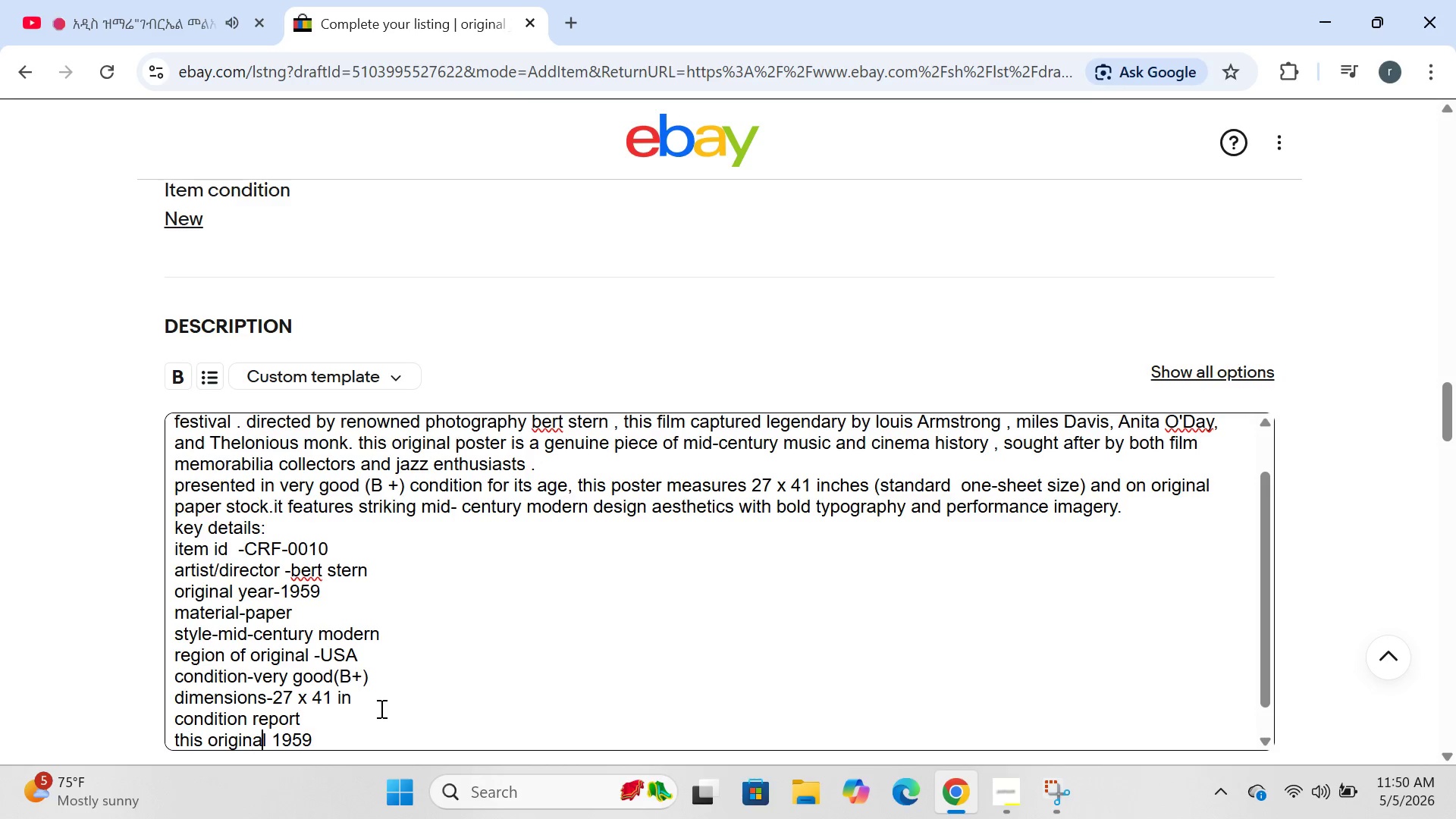 
key(ArrowRight)
 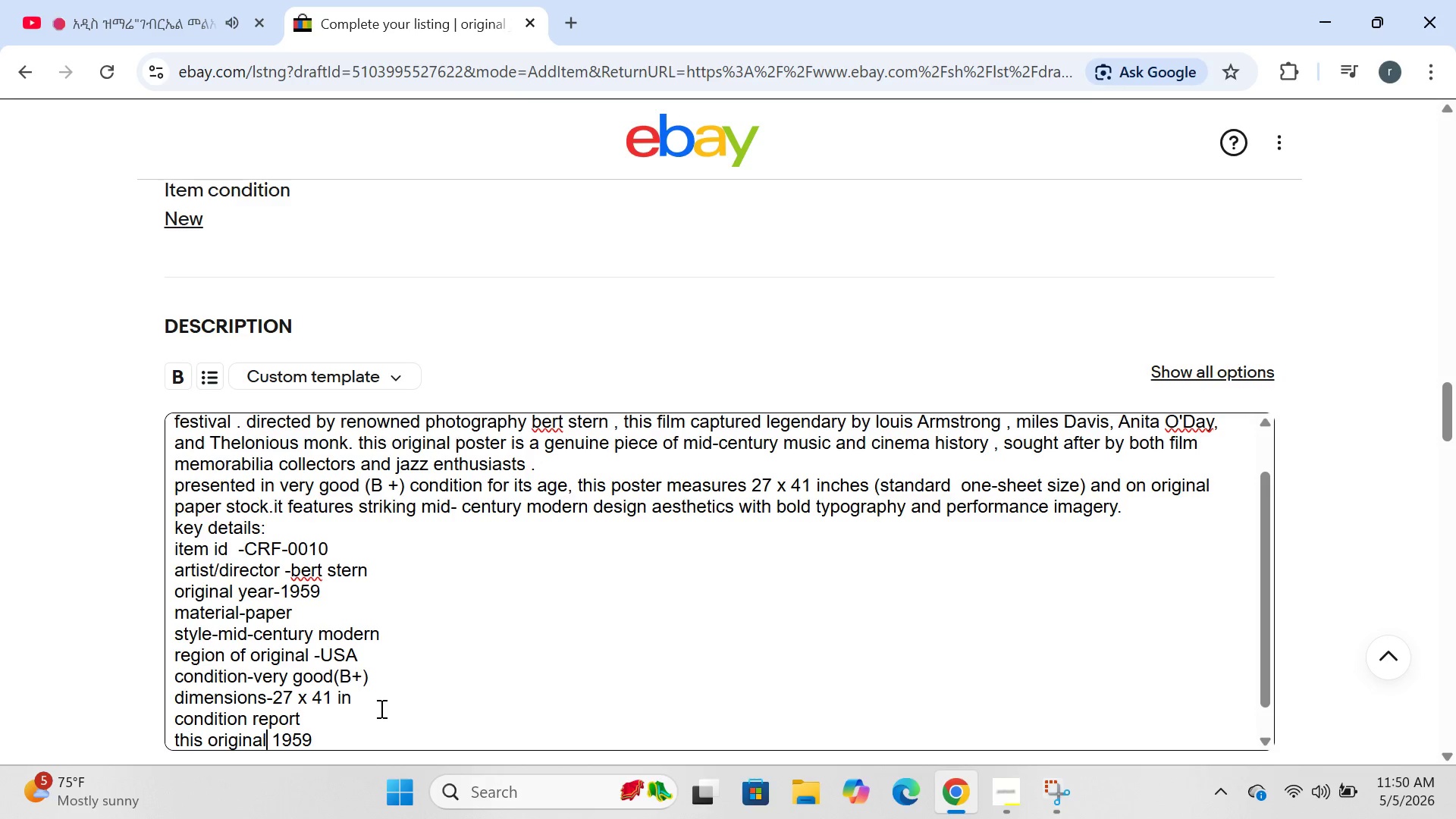 
key(ArrowRight)
 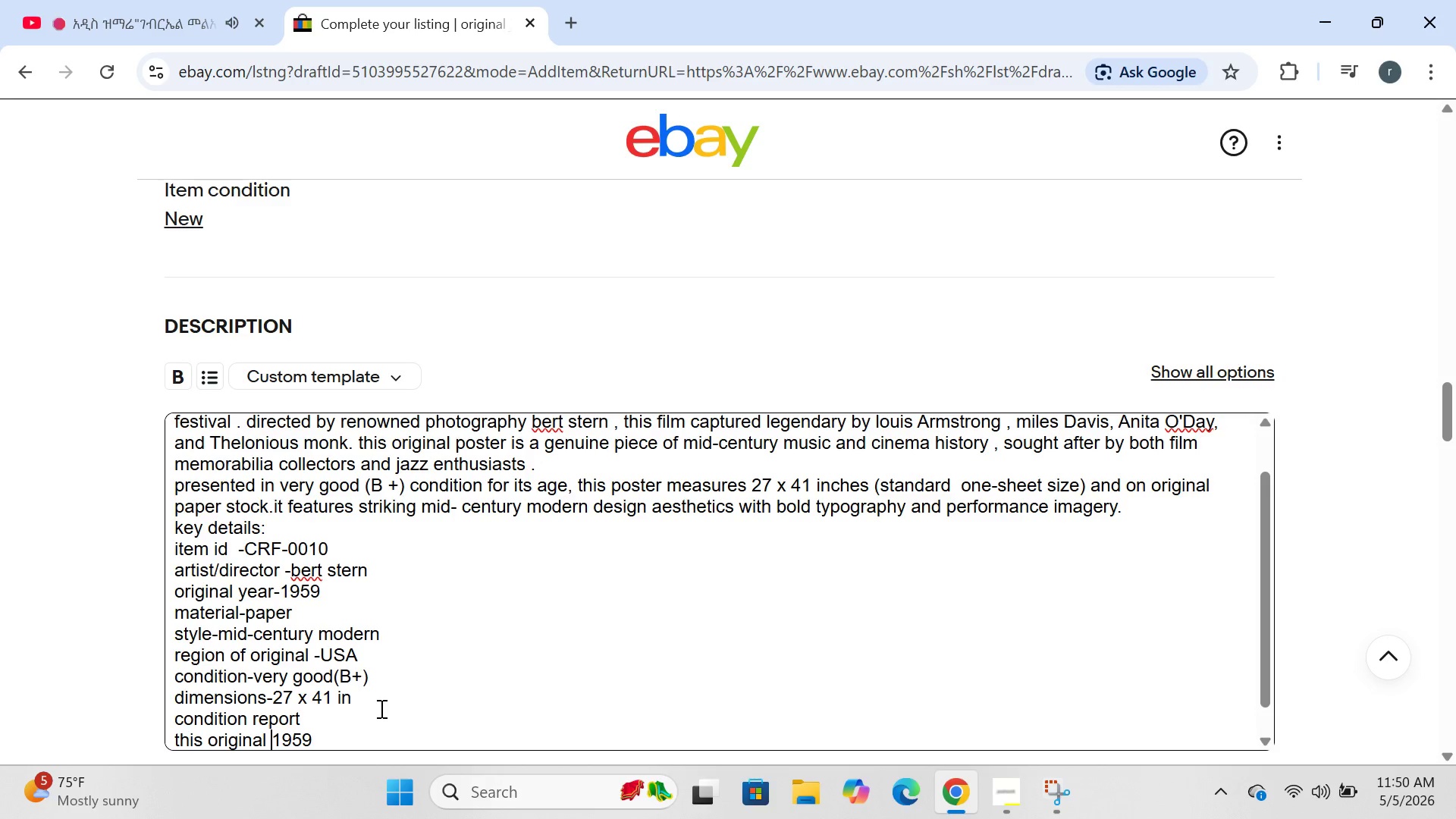 
key(ArrowRight)
 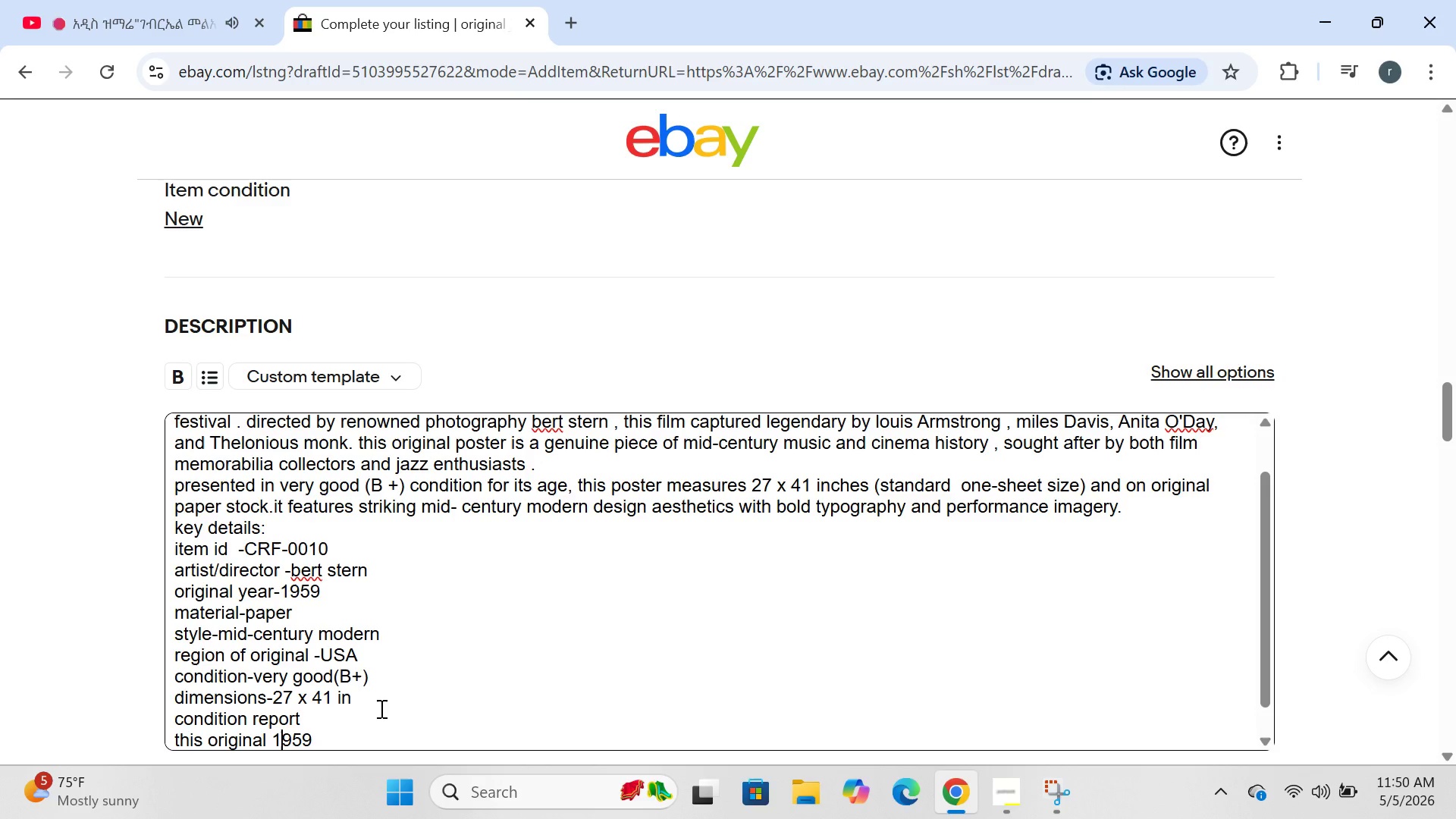 
key(ArrowRight)
 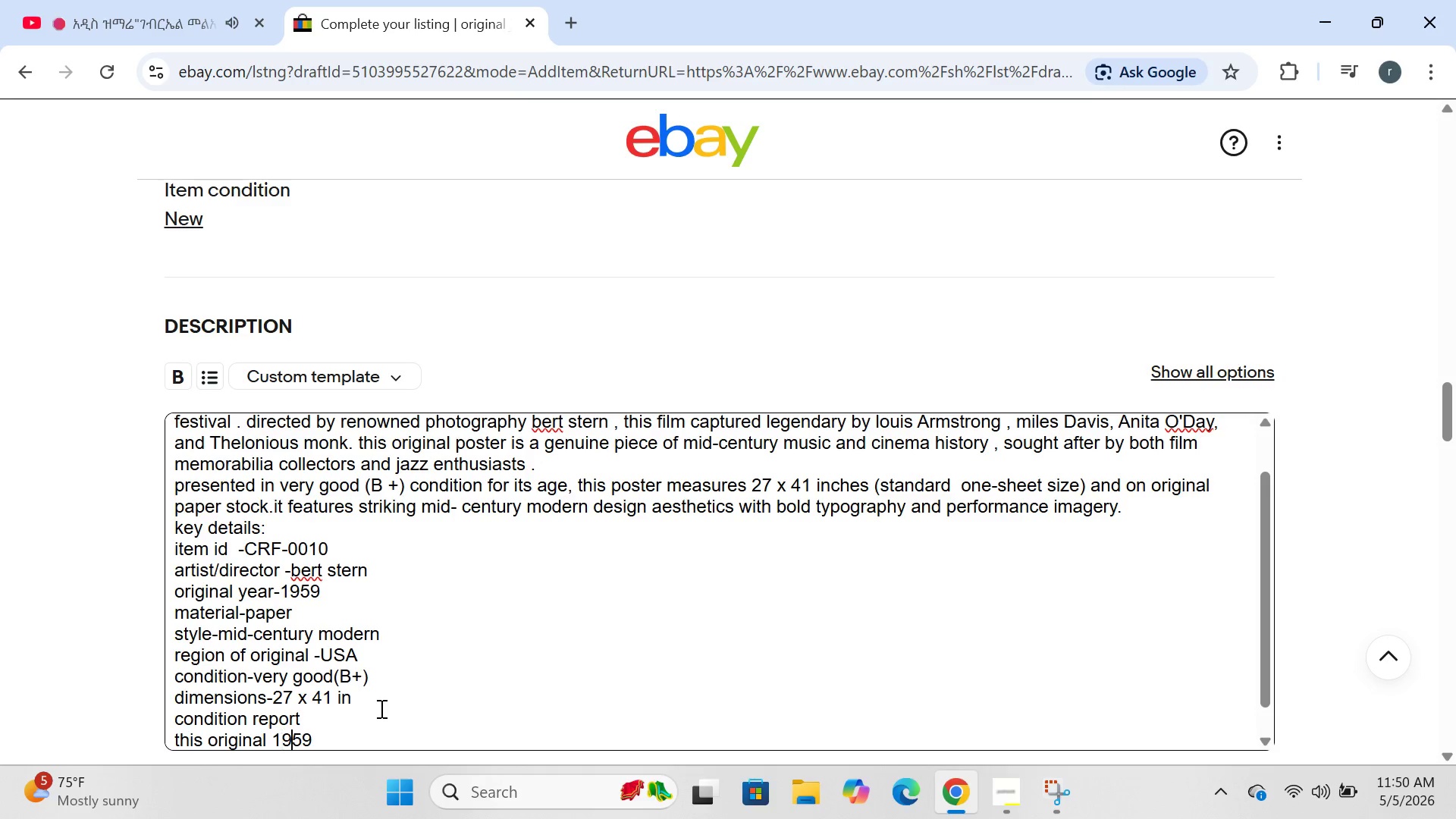 
key(ArrowRight)
 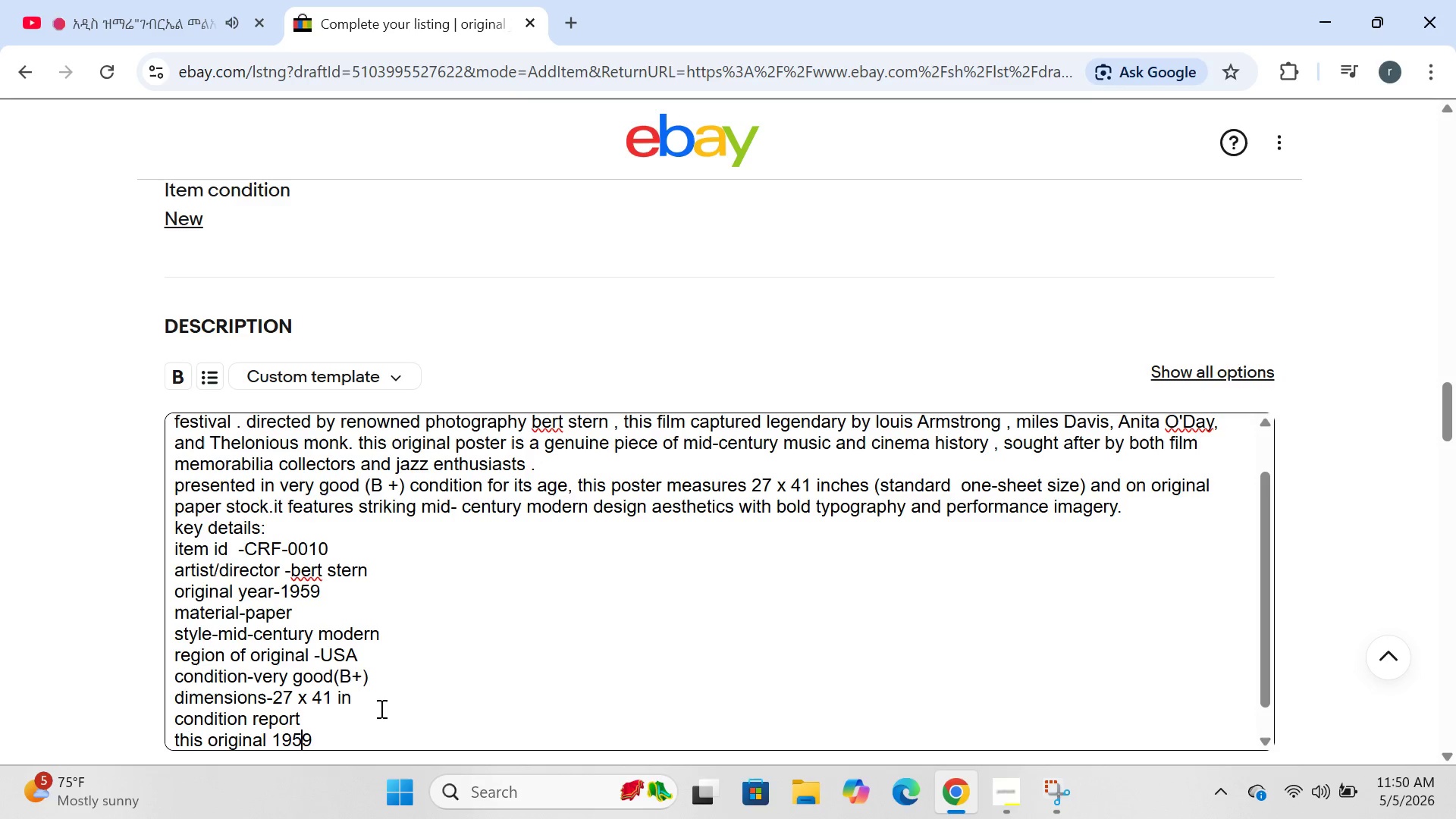 
key(ArrowRight)
 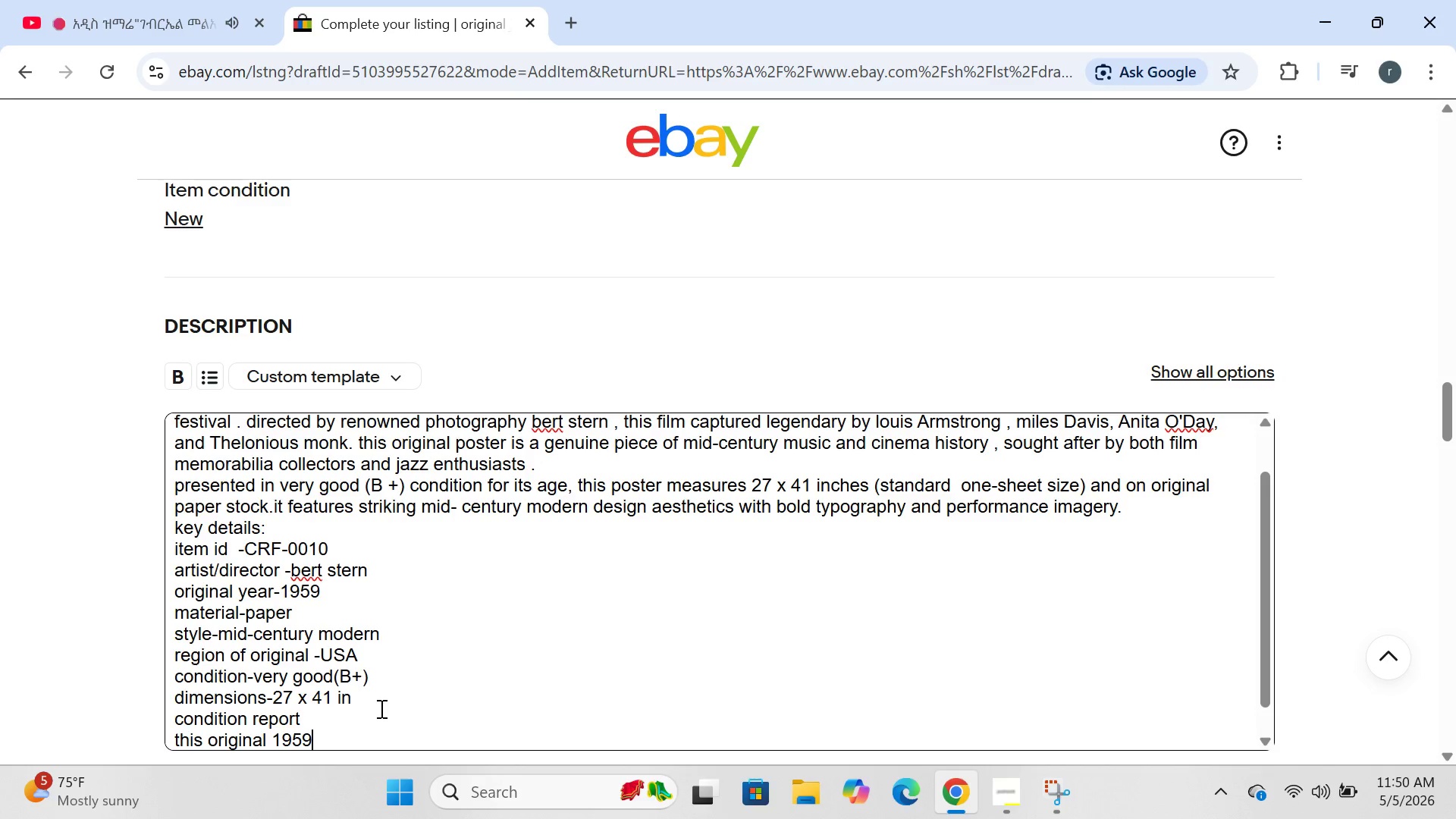 
key(ArrowRight)
 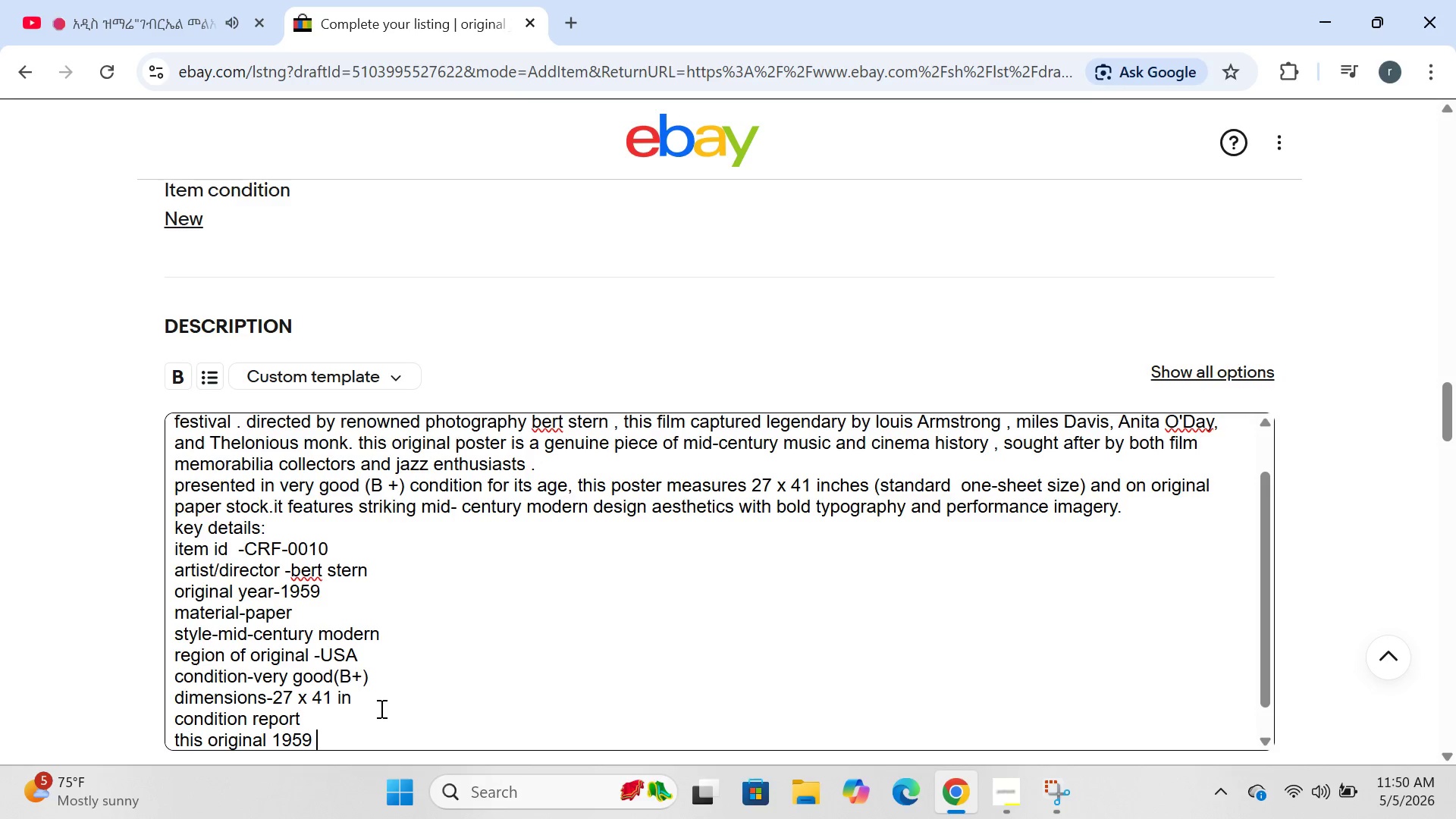 
type( poster shows light vintage film poster, not a p)
key(Backspace)
type(re)
 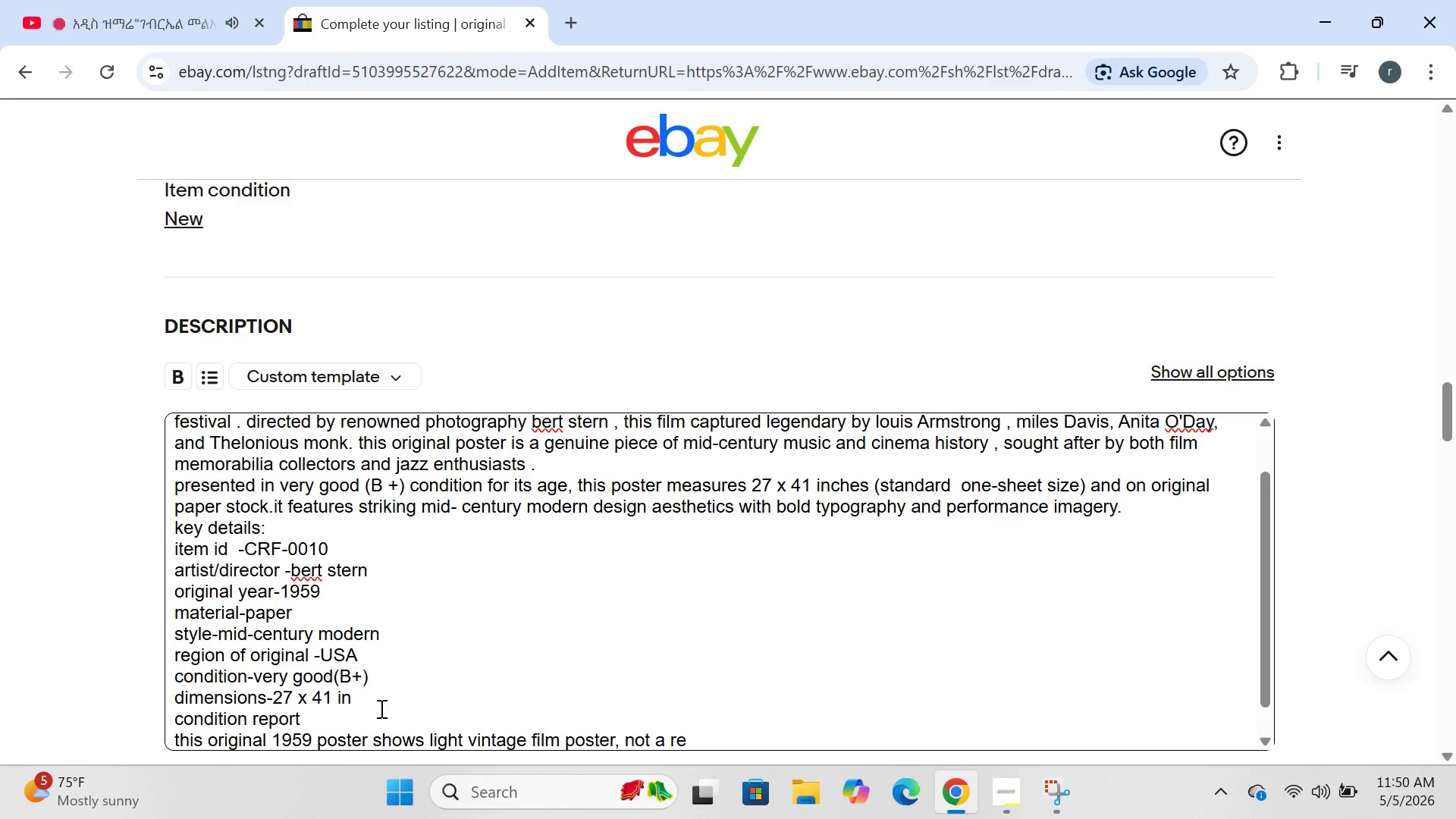 
type(product )
 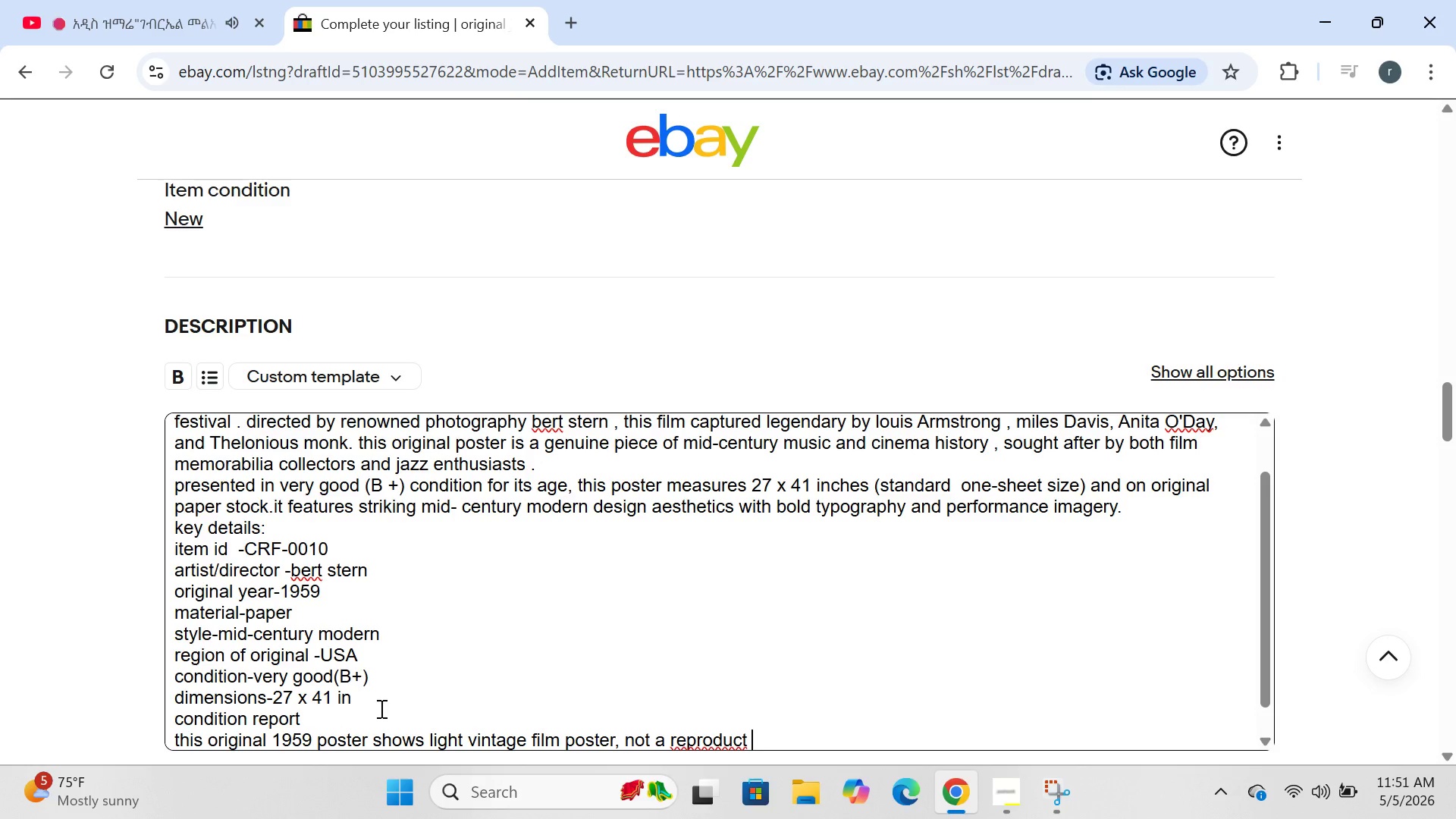 
wait(8.48)
 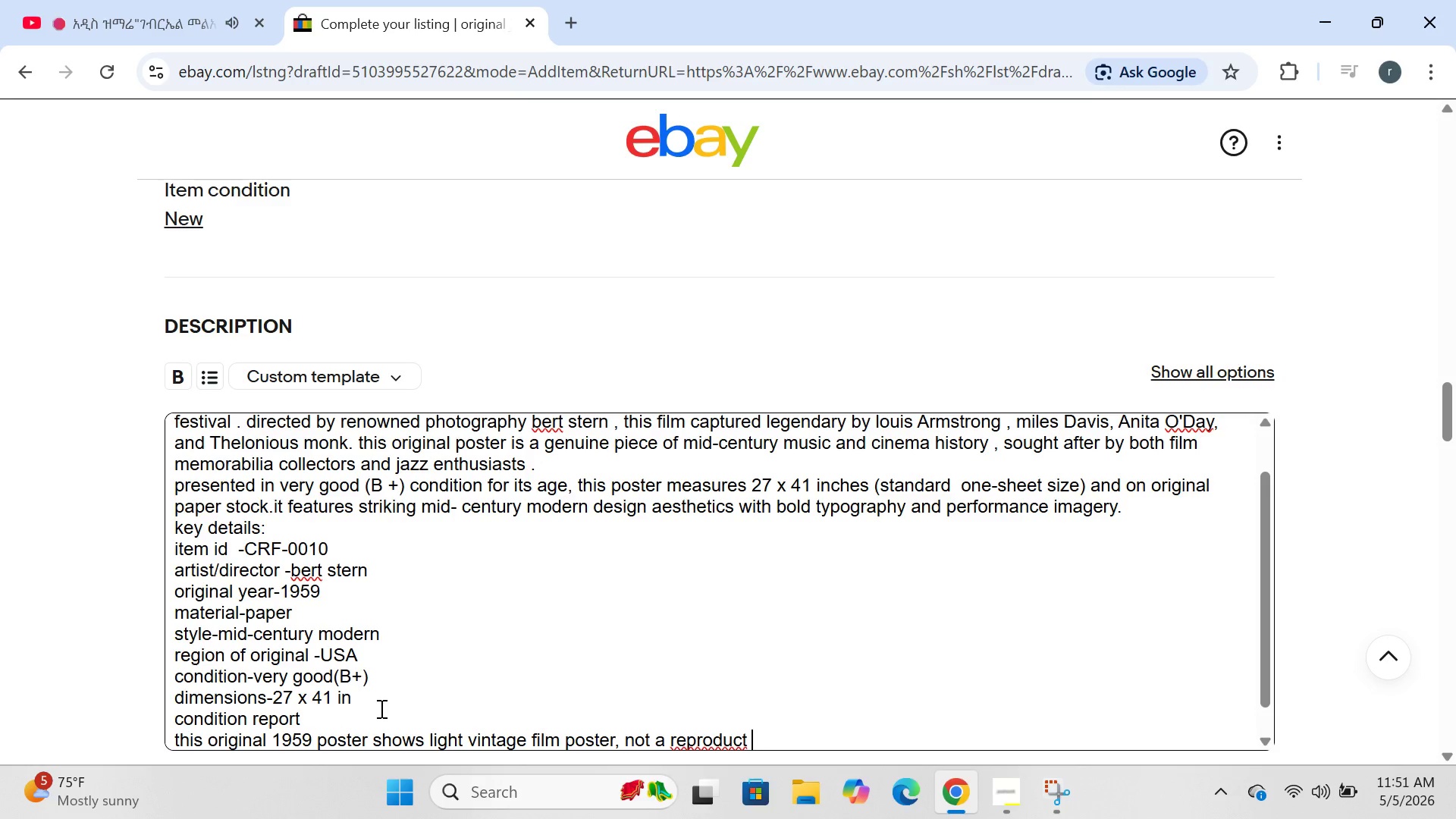 
key(Backspace)
type(ion or reprint . o)
key(Backspace)
type(it is being sold)
 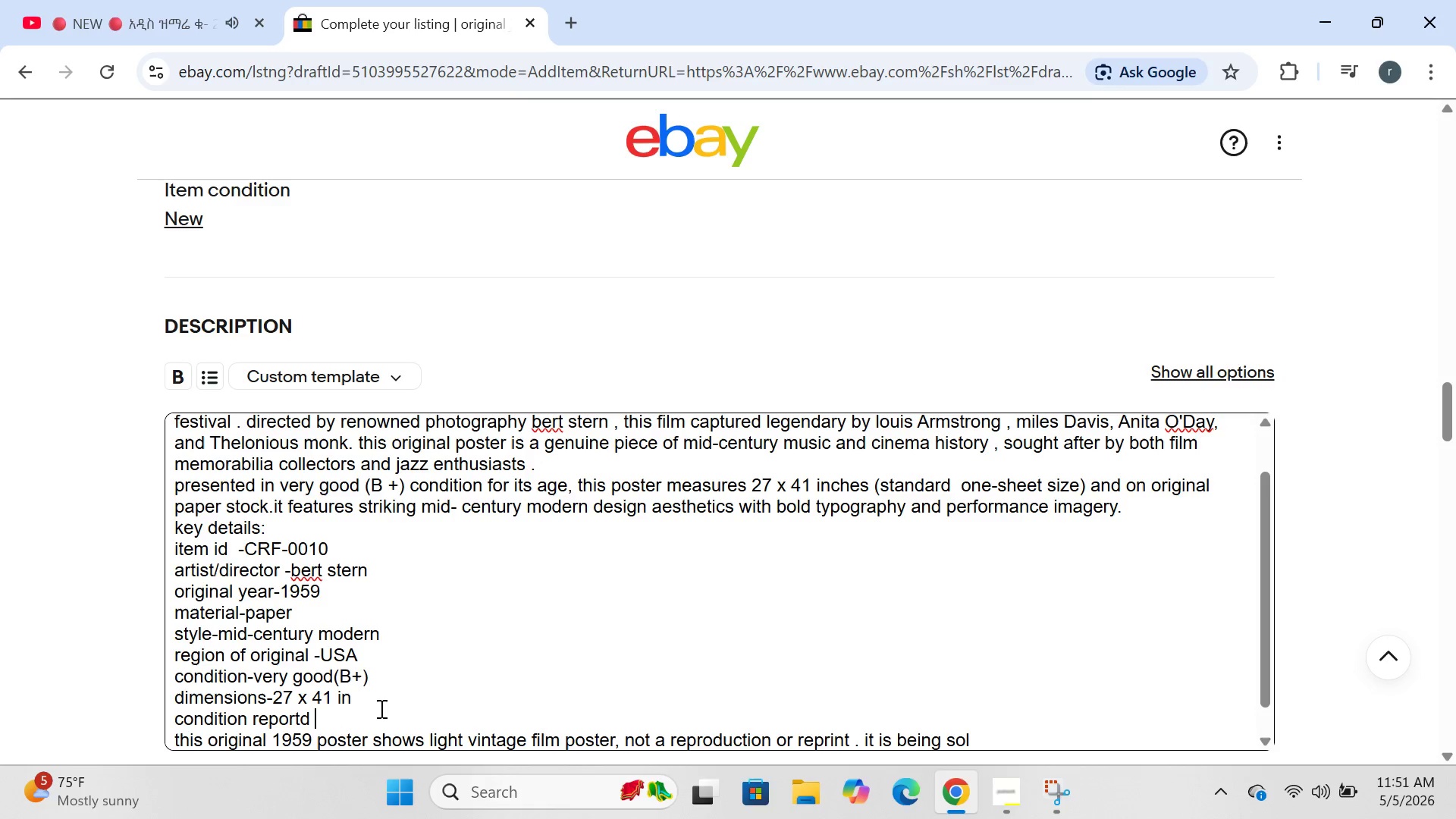 
left_click([380, 708])
 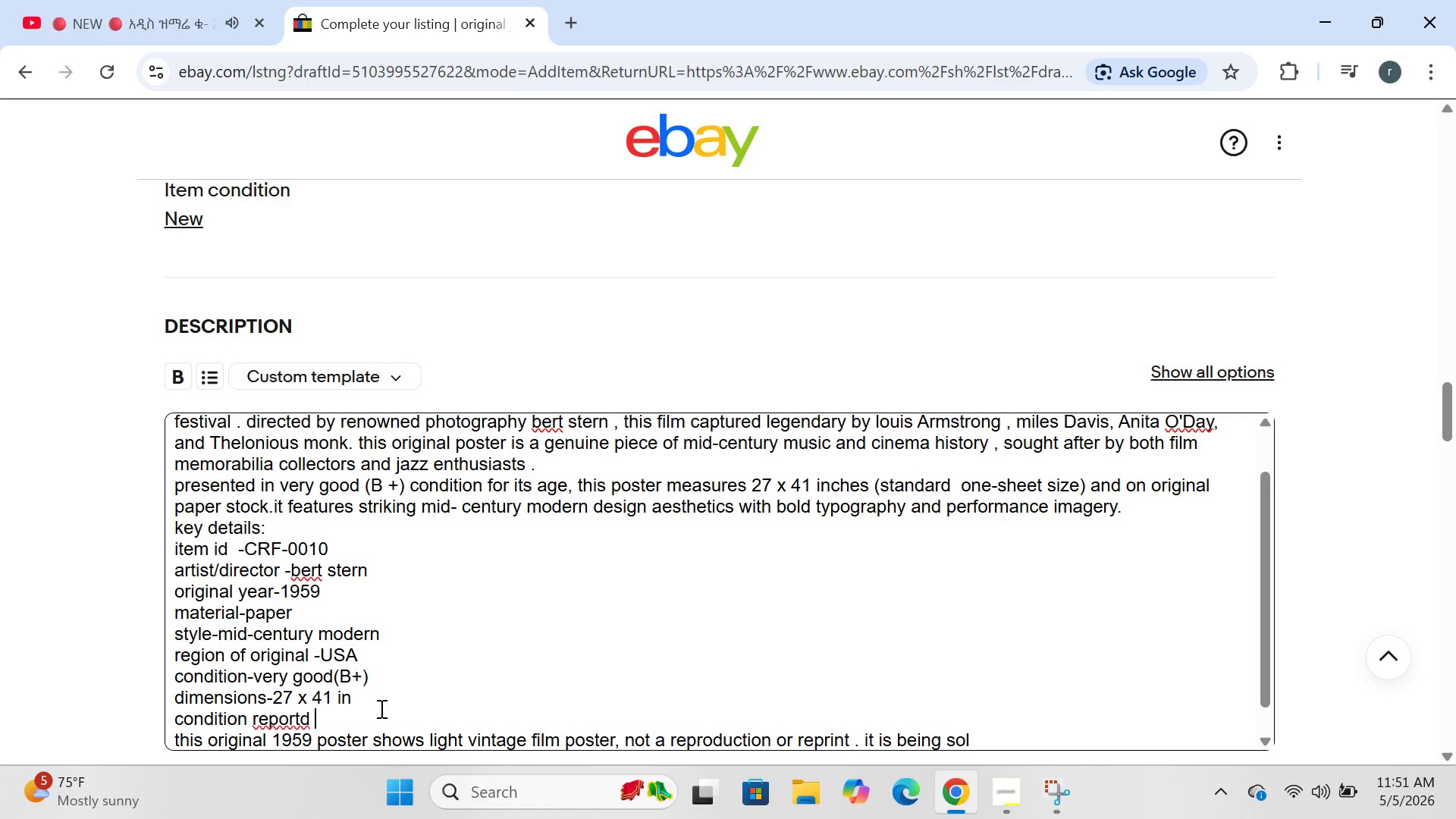 
type( 100)
 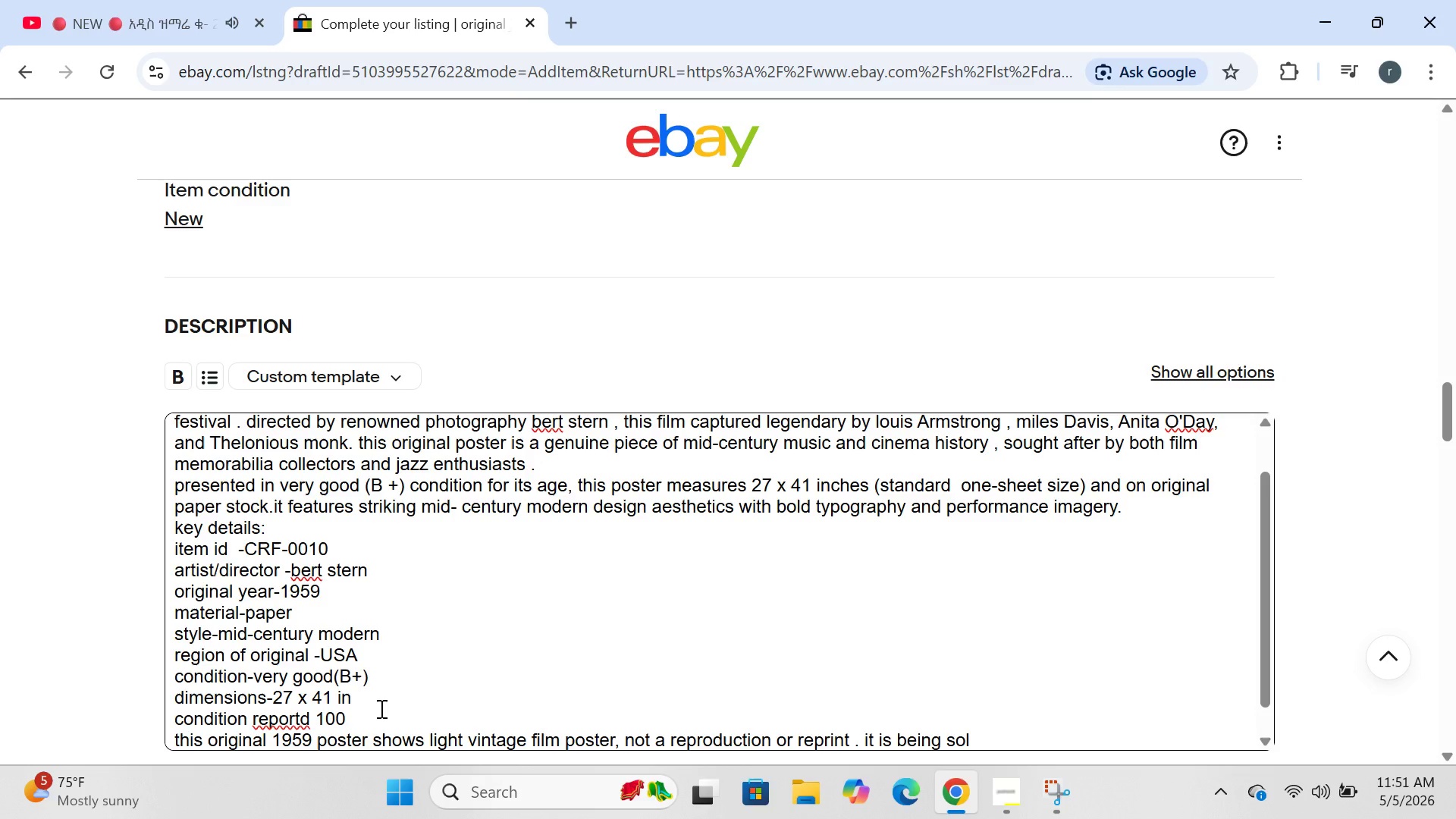 
key(Control+3)
 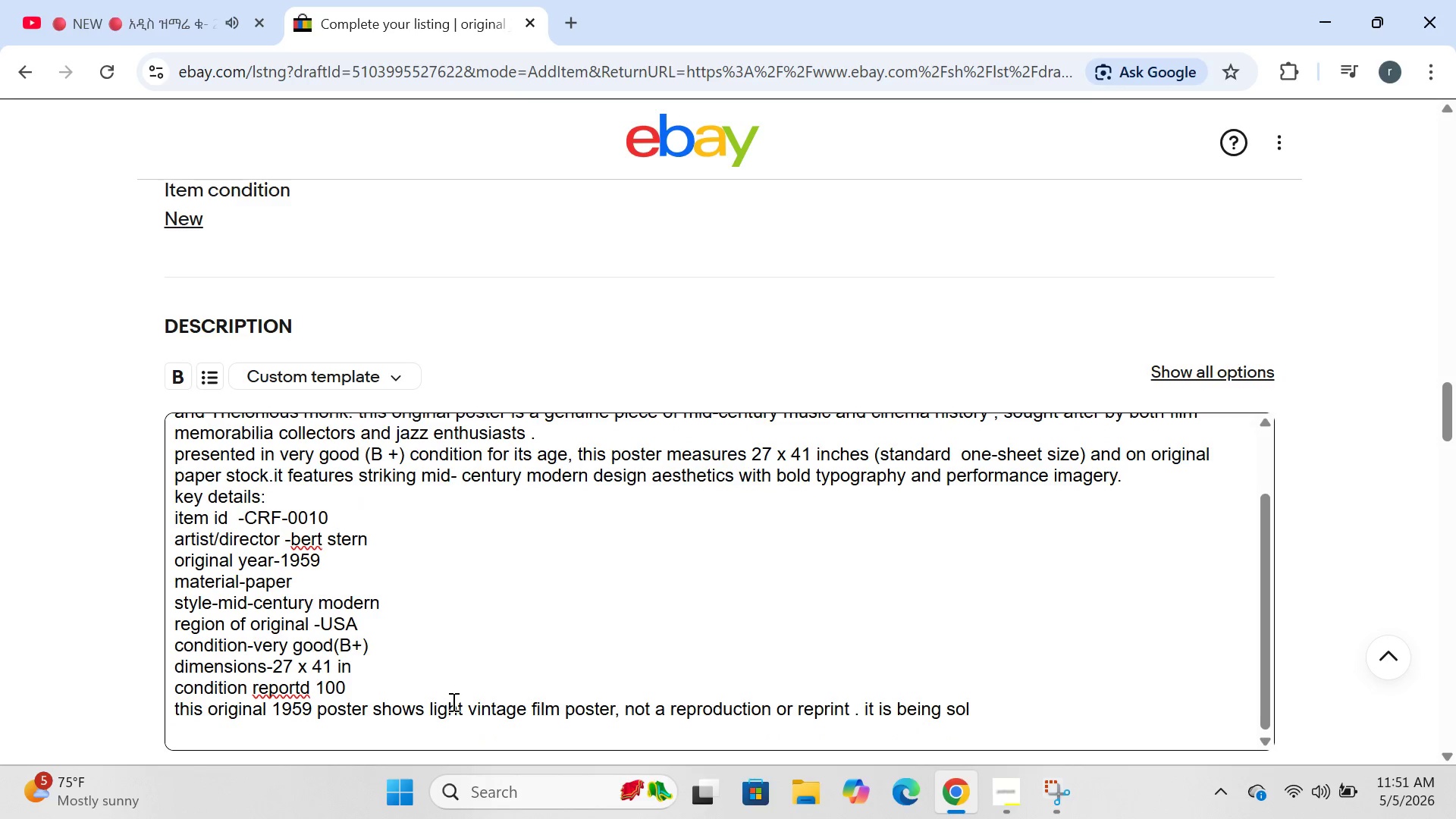 
key(Control+Z)
 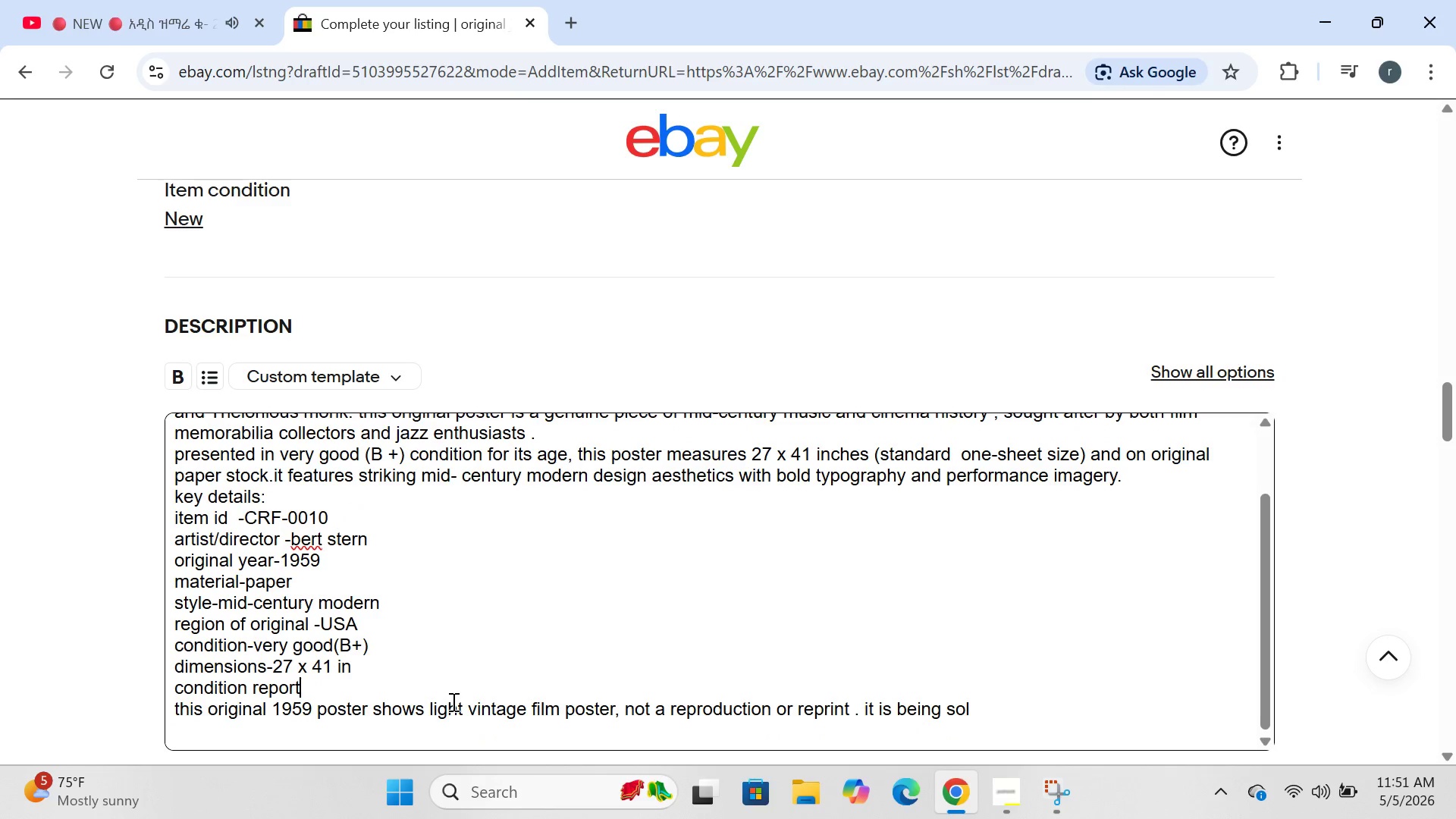 
key(Control+ControlLeft)
 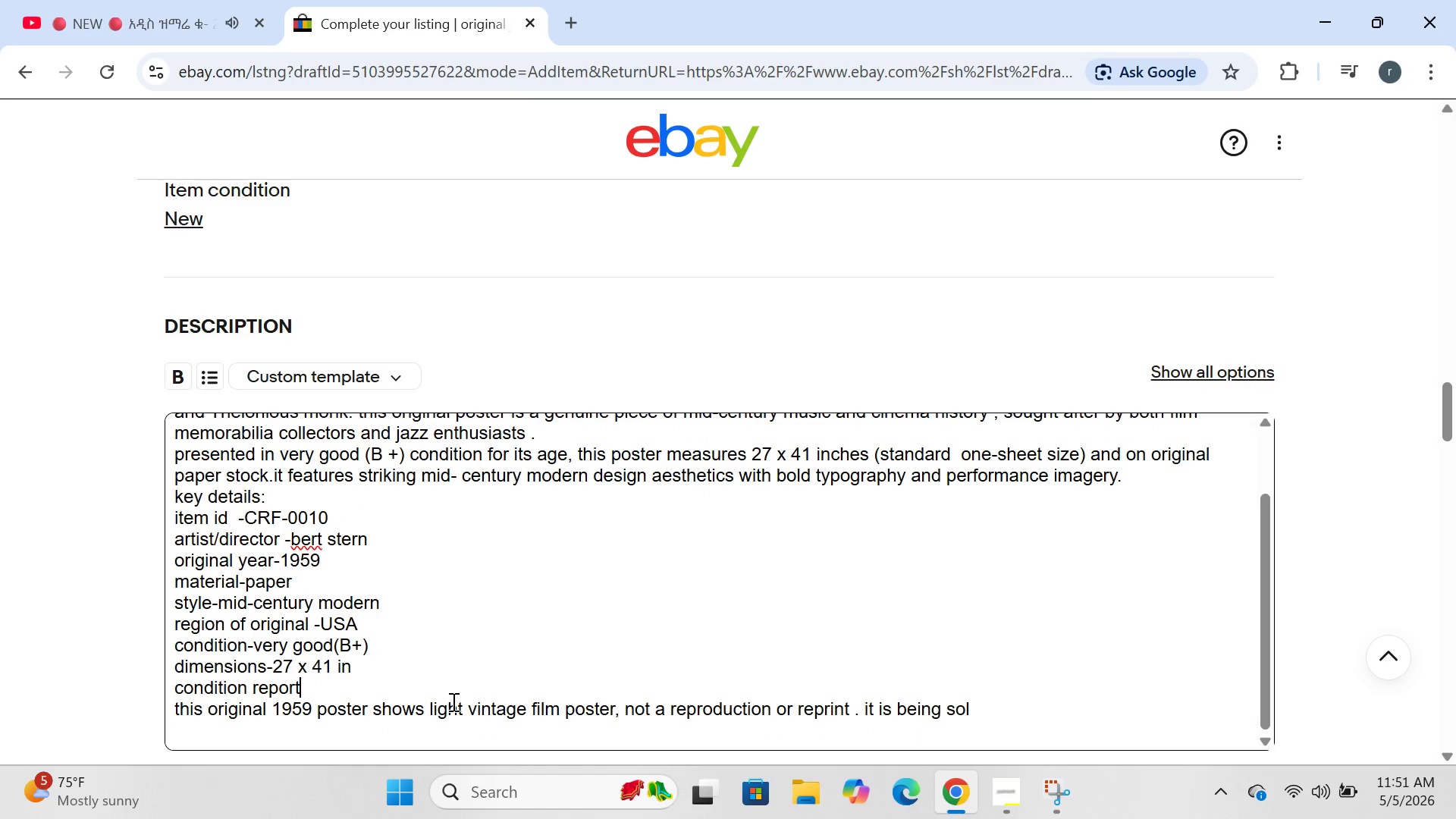 
key(Control+Z)
 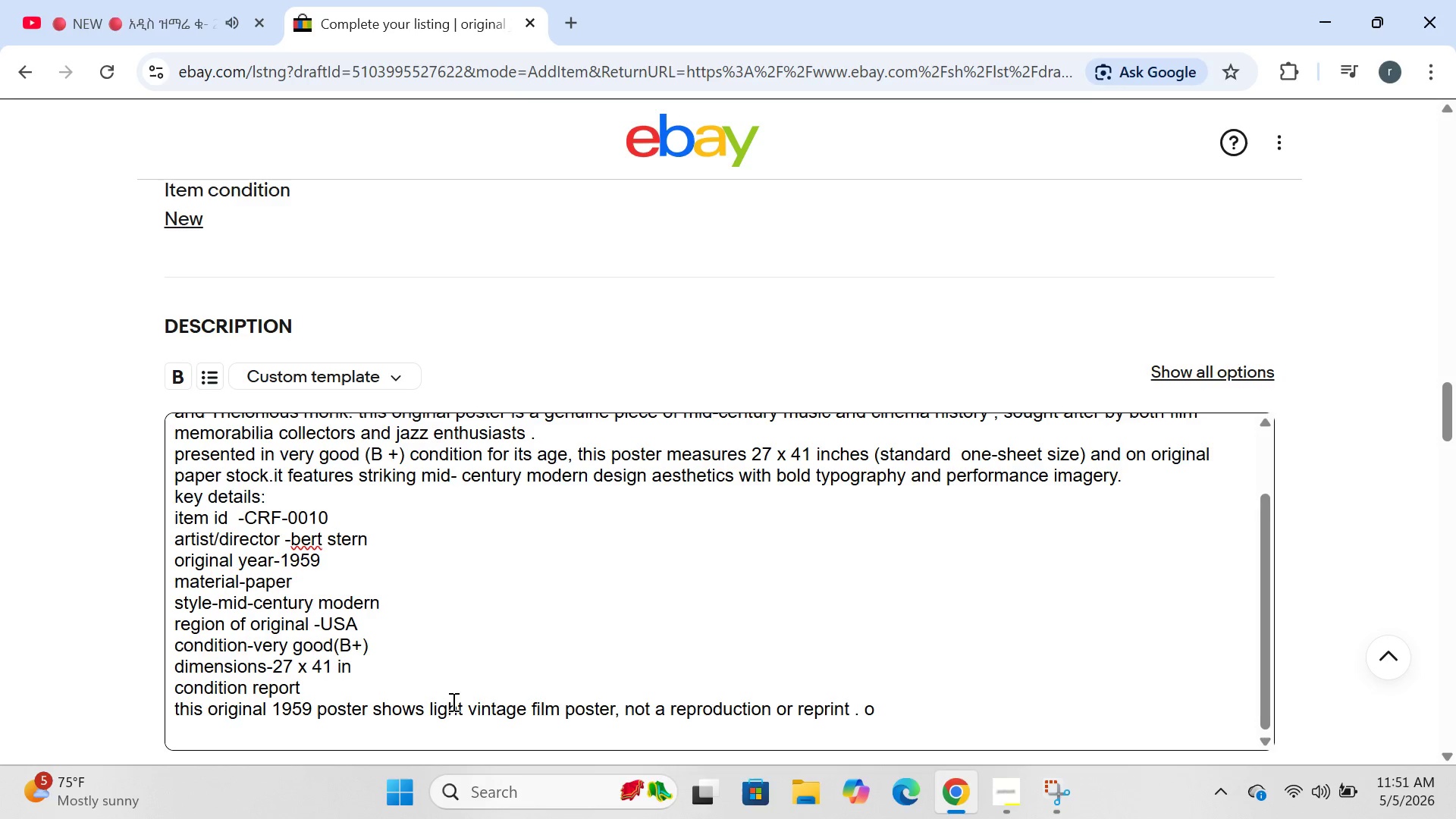 
type(r reprint . it is being sold 100@)
key(Backspace)
type(#)
key(Backspace)
type($)
key(Backspace)
type(% for chariy)
key(Backspace)
type(ty by the cnvas )
key(Backspace)
key(Backspace)
key(Backspace)
key(Backspace)
key(Backspace)
type(anvas and reel arts foundation )
key(Backspace)
type(. every puch)
key(Backspace)
key(Backspace)
type(rchse directly funda)
key(Backspace)
type(s community art workshops for underserved youth . ypur )
key(Backspace)
key(Backspace)
key(Backspace)
key(Backspace)
type(out)
key(Backspace)
type(r )
 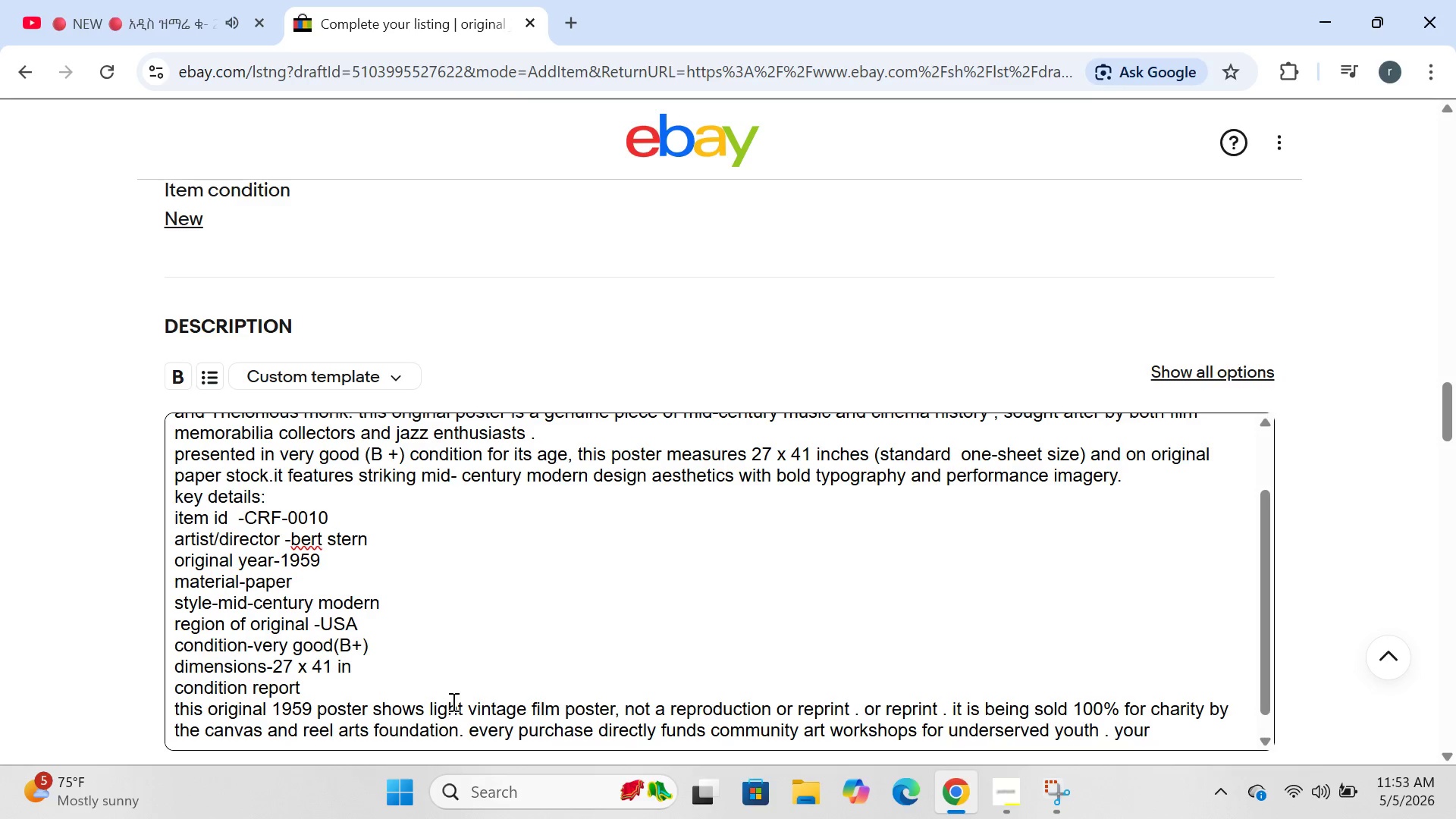 
wait(5.83)
 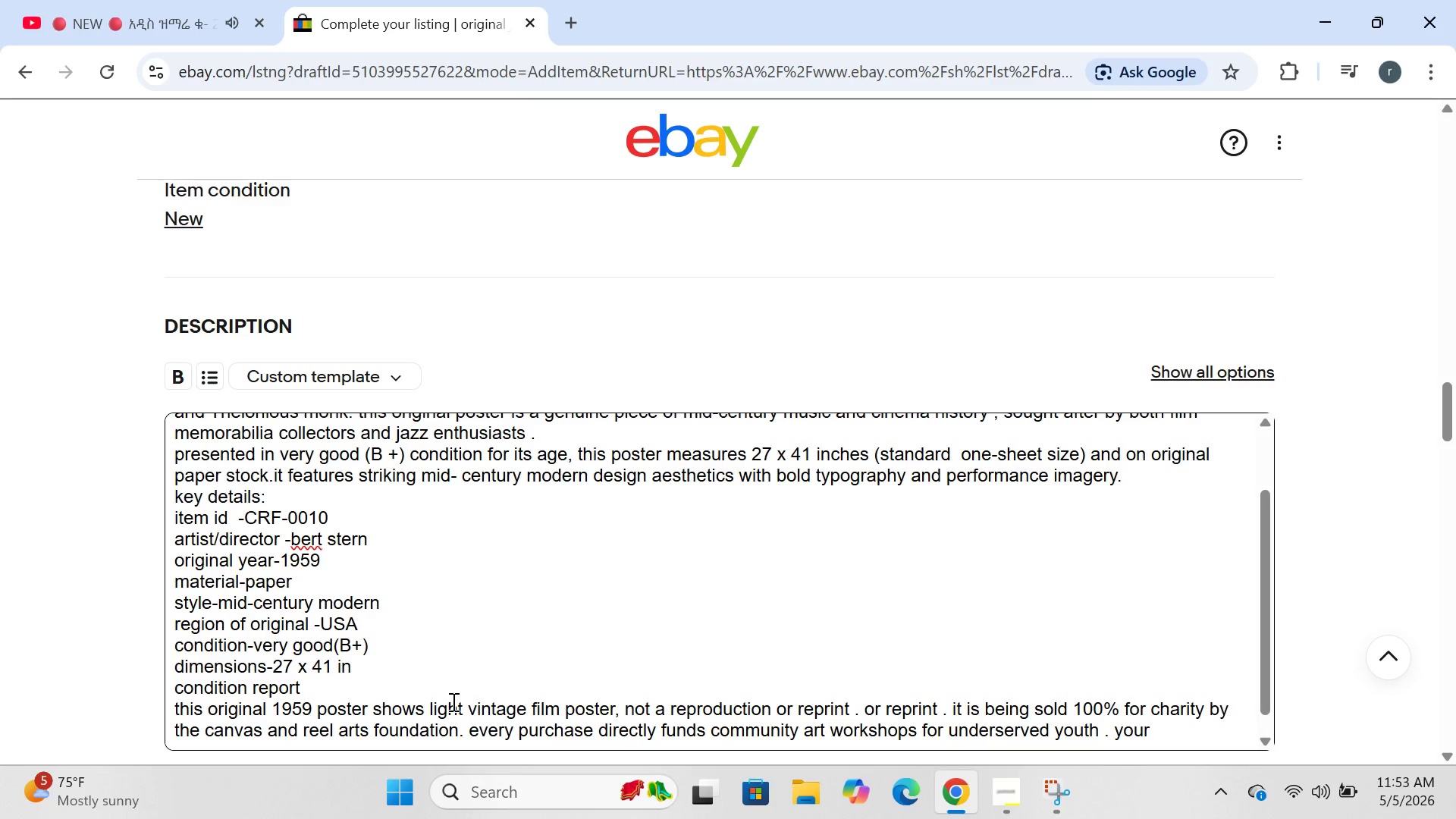 
type(bis )
key(Backspace)
key(Backspace)
type(d suppoet )
key(Backspace)
key(Backspace)
 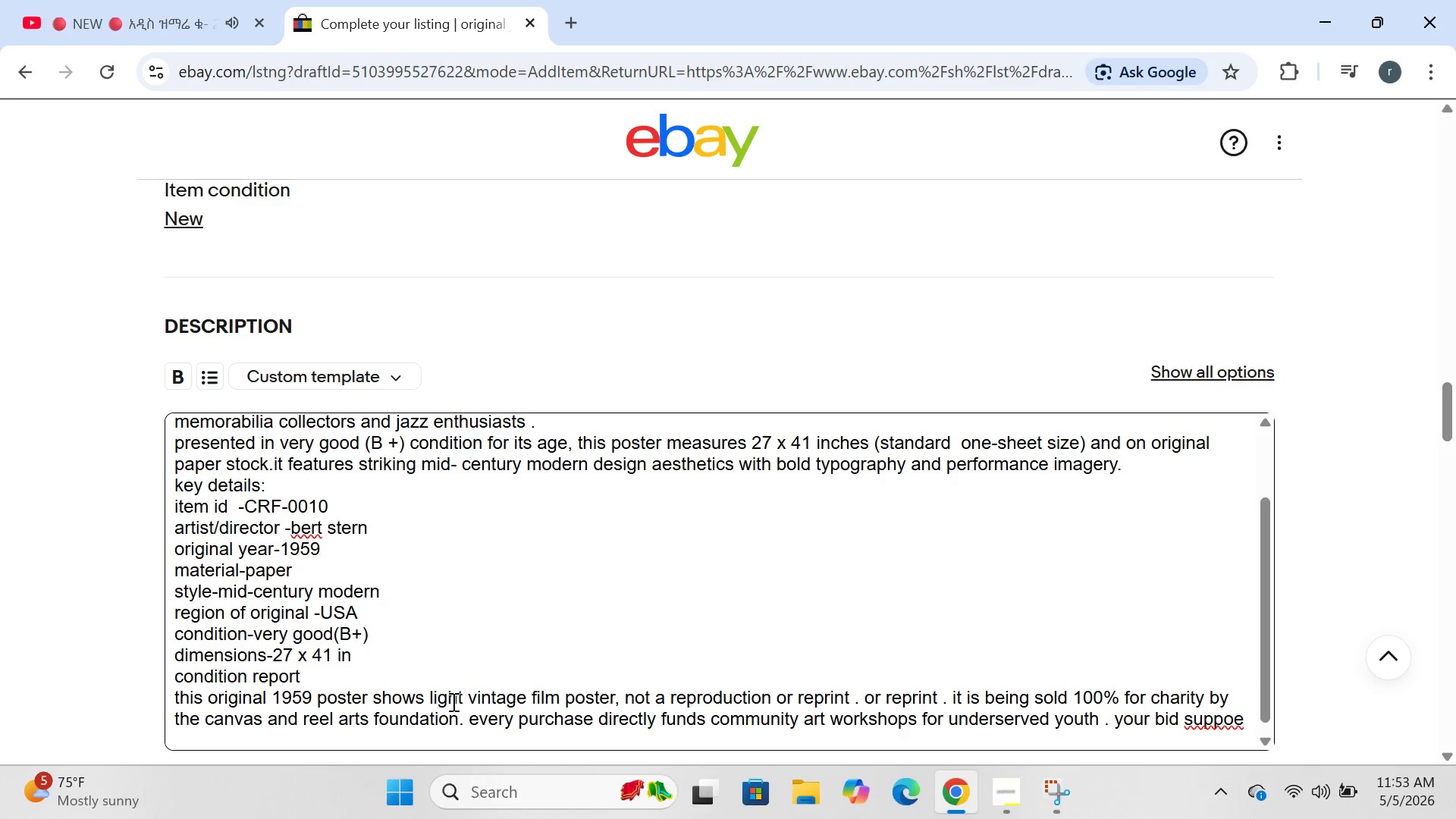 
key(Backspace)
type(rts the next generation of artiar)
key(Backspace)
key(Backspace)
type(stis )
 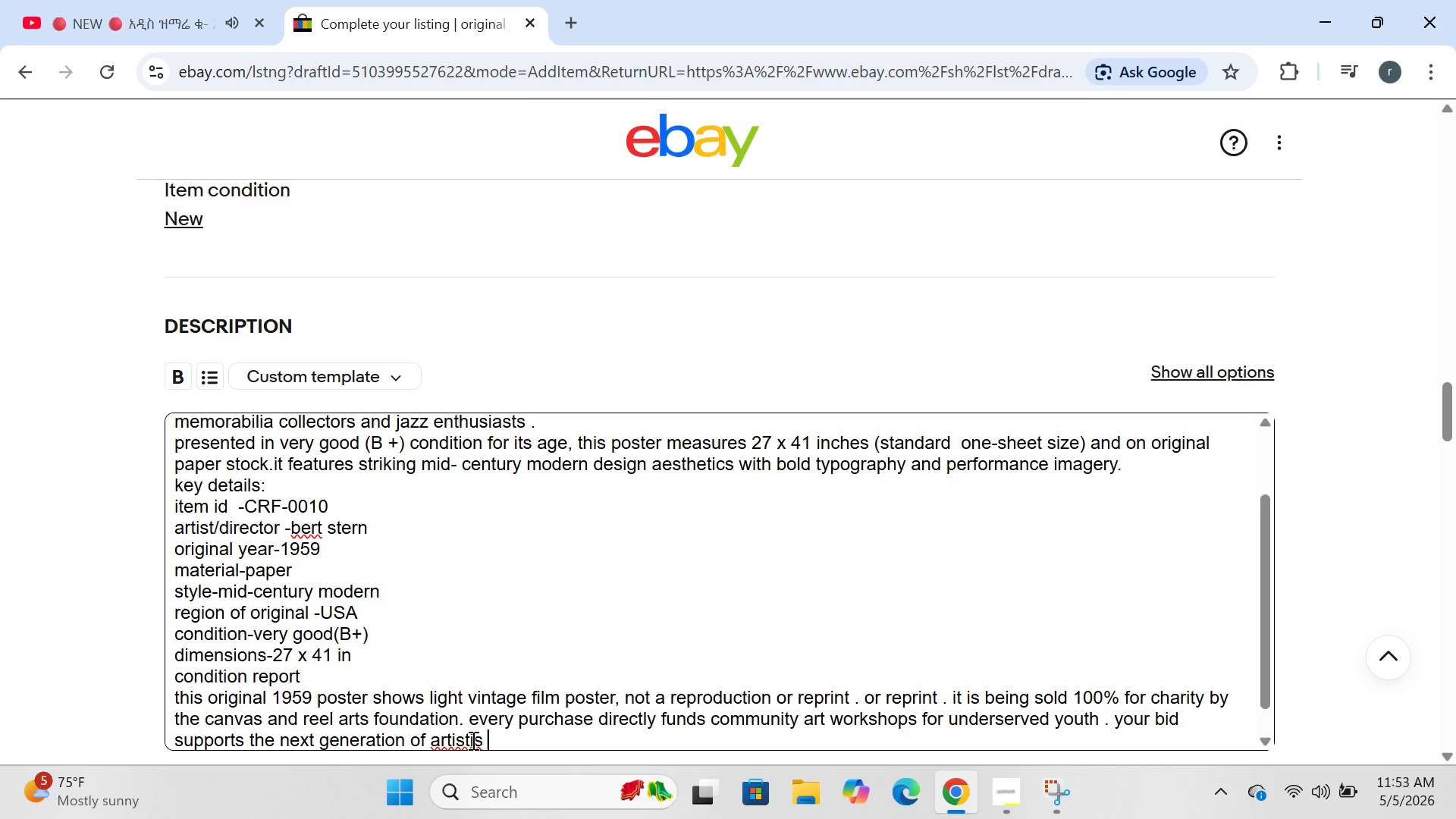 
wait(5.62)
 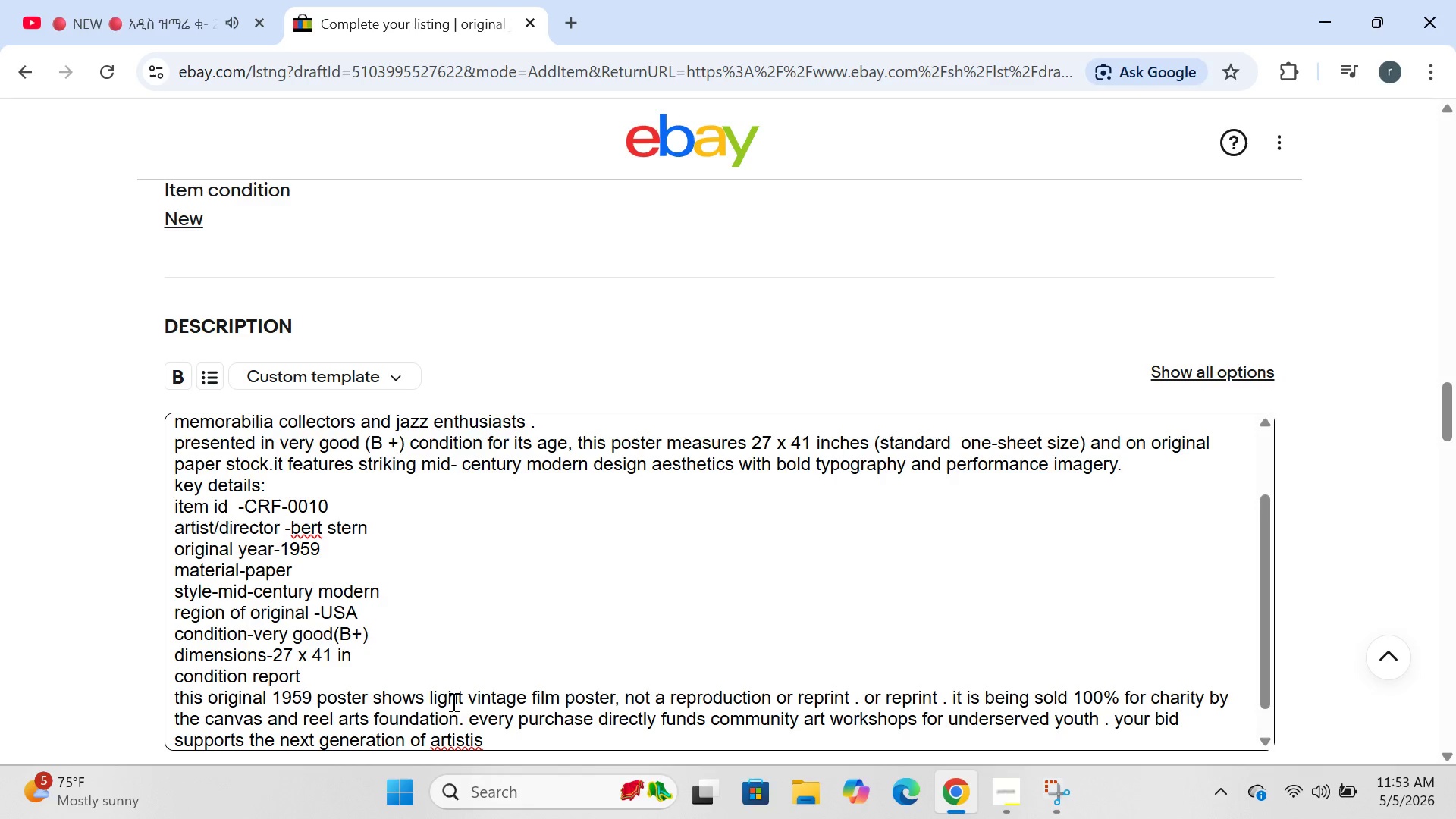 
left_click([478, 739])
 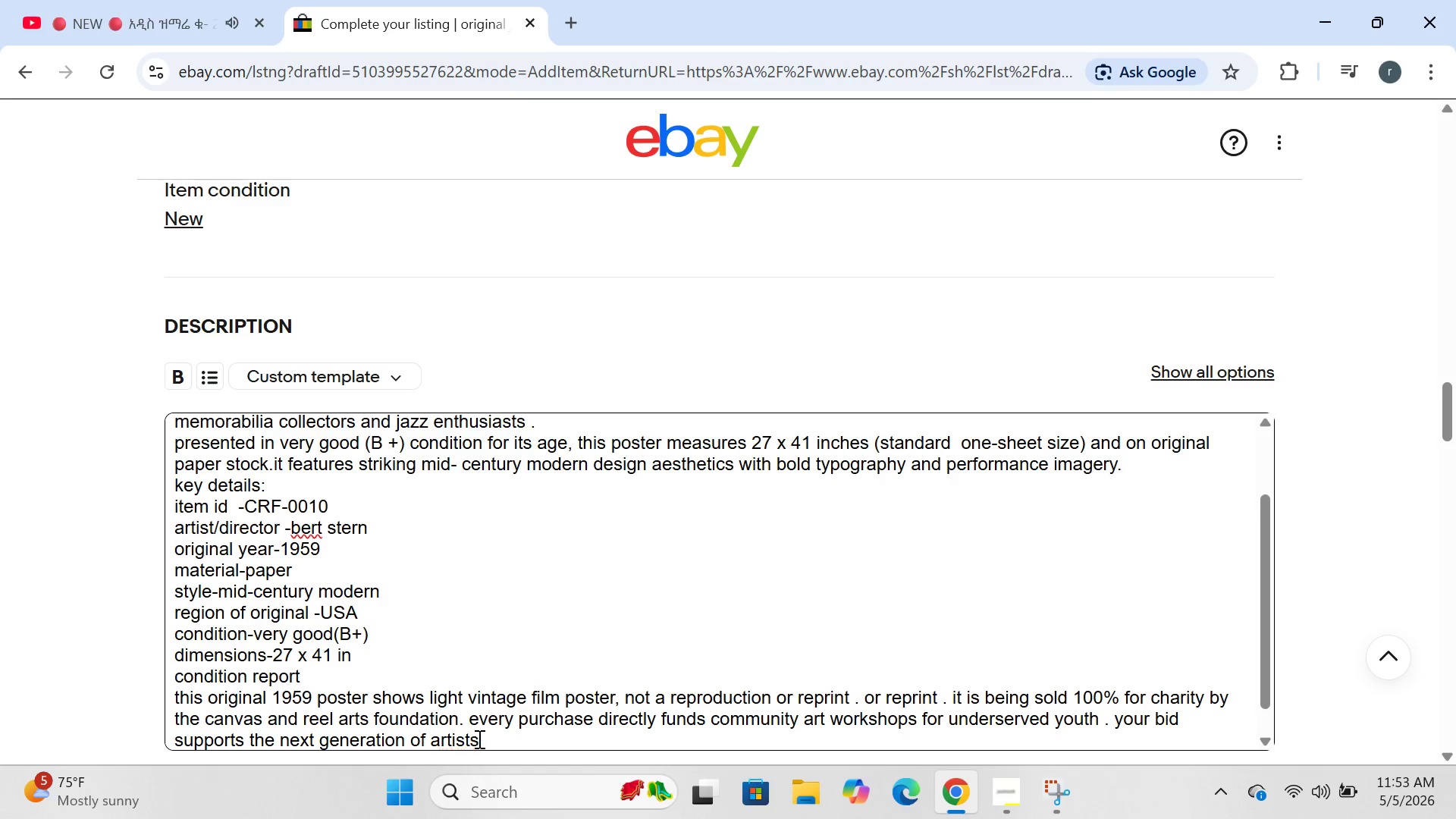 
key(Backspace)
 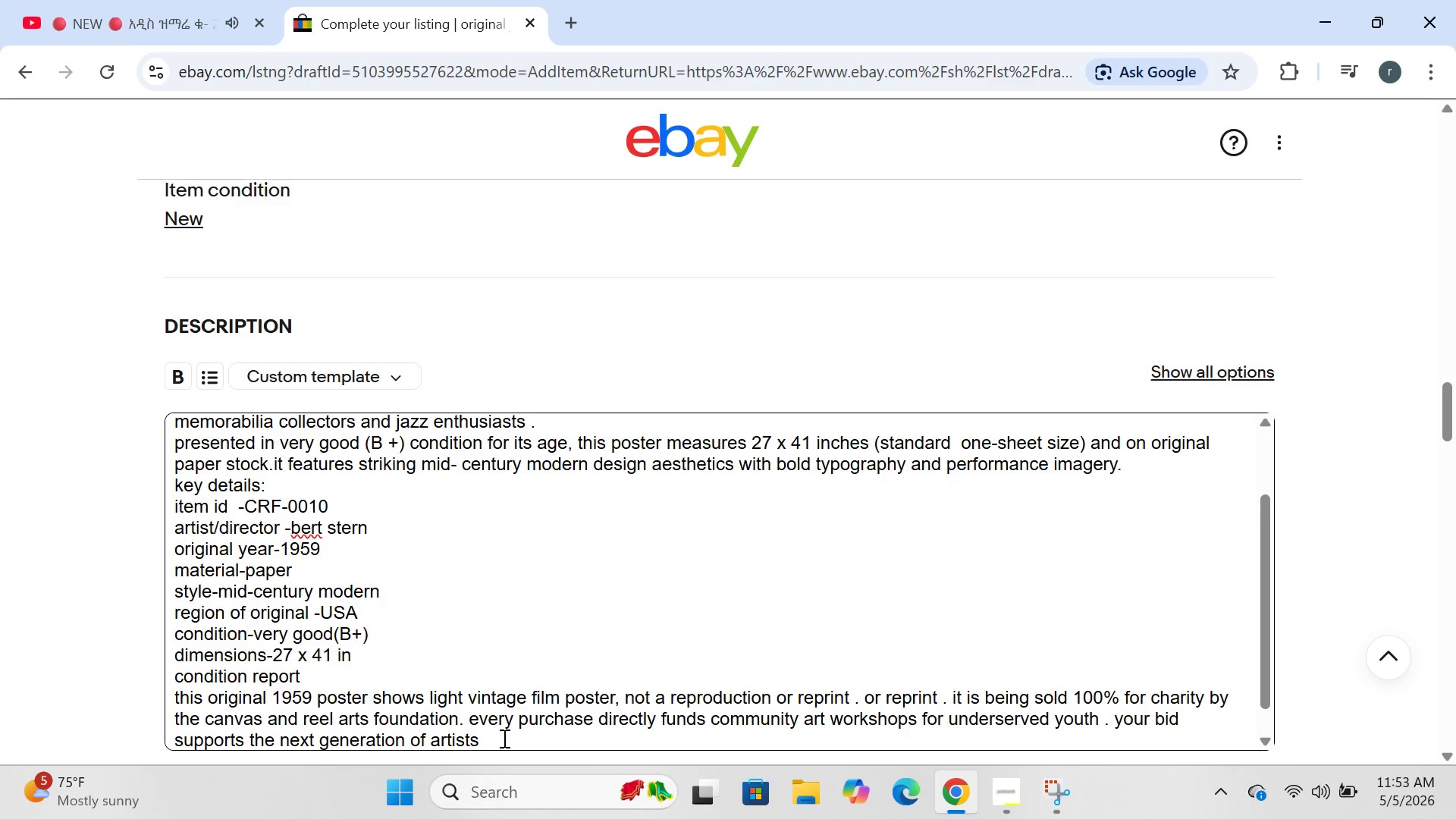 
left_click([503, 738])
 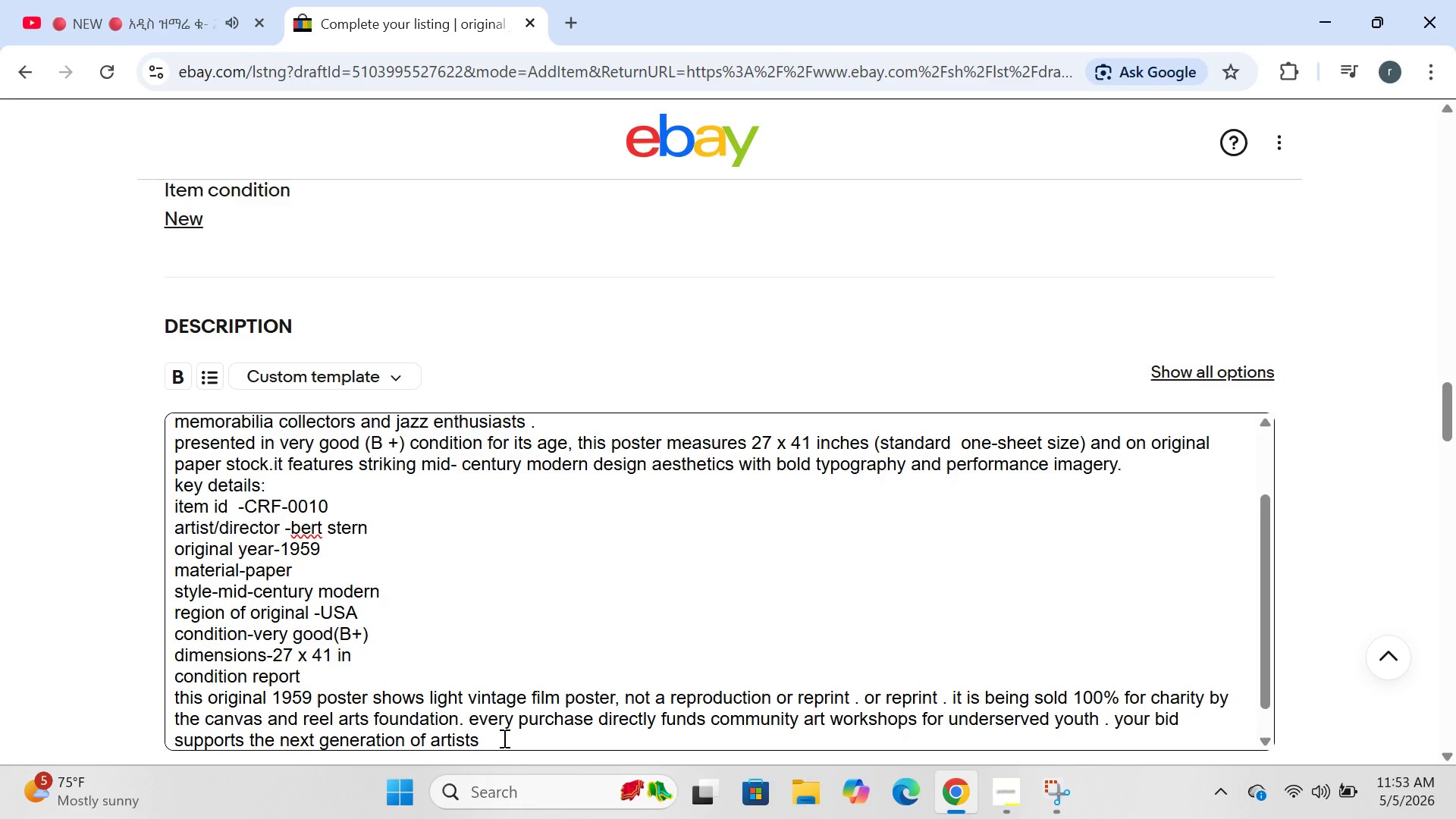 
type(and filmakers.)
 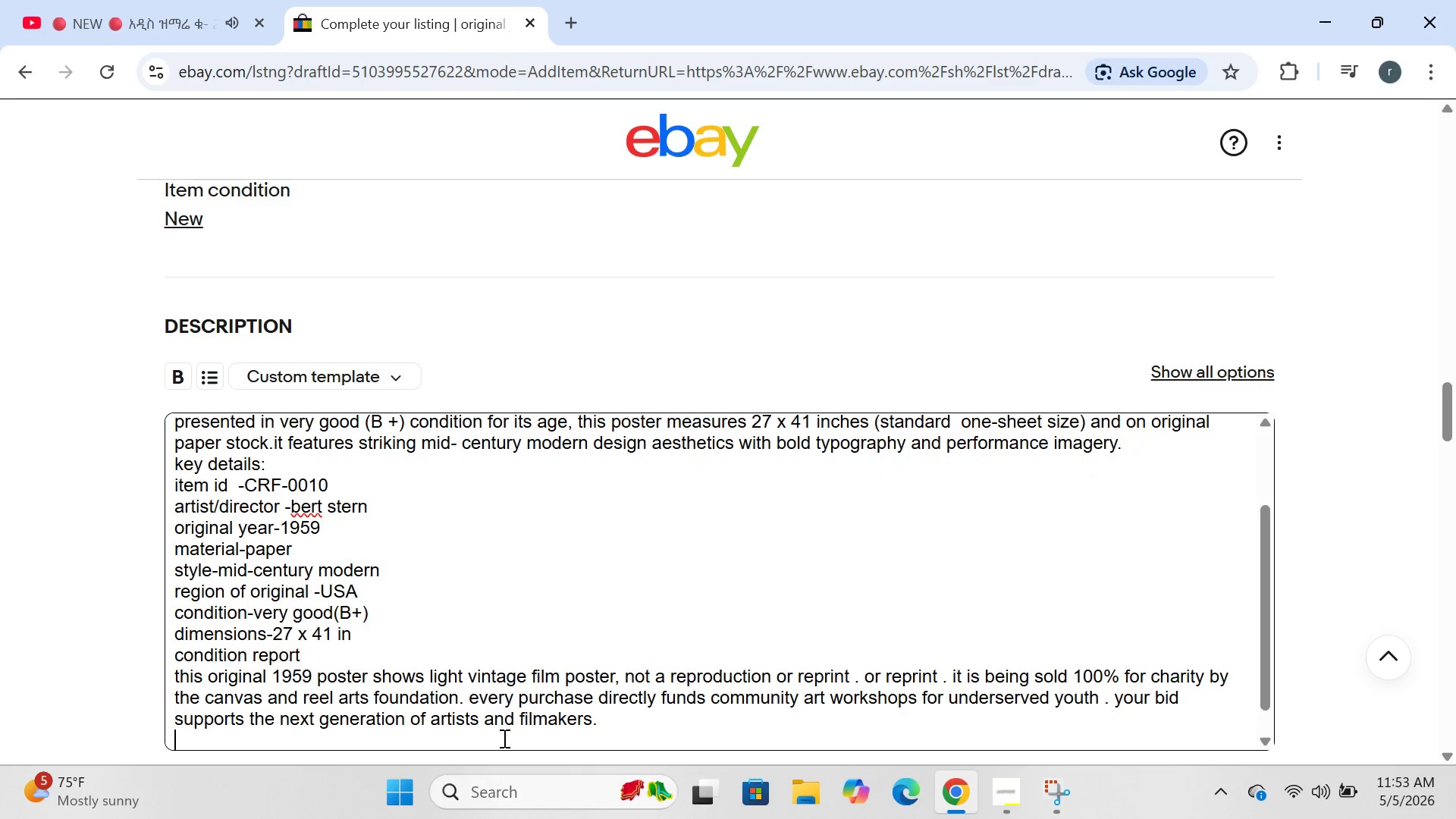 
key(Enter)
 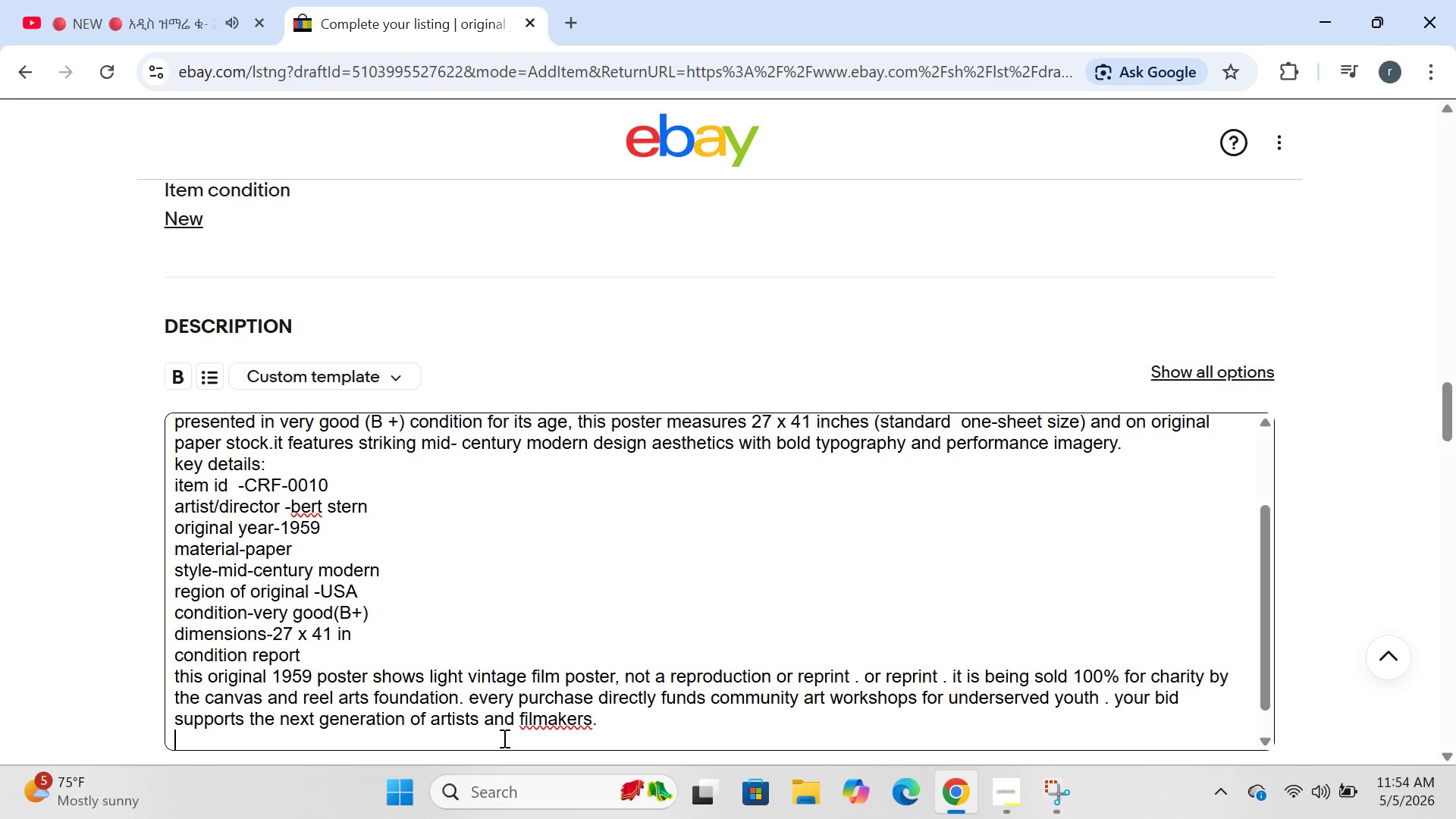 
type(shipping)
 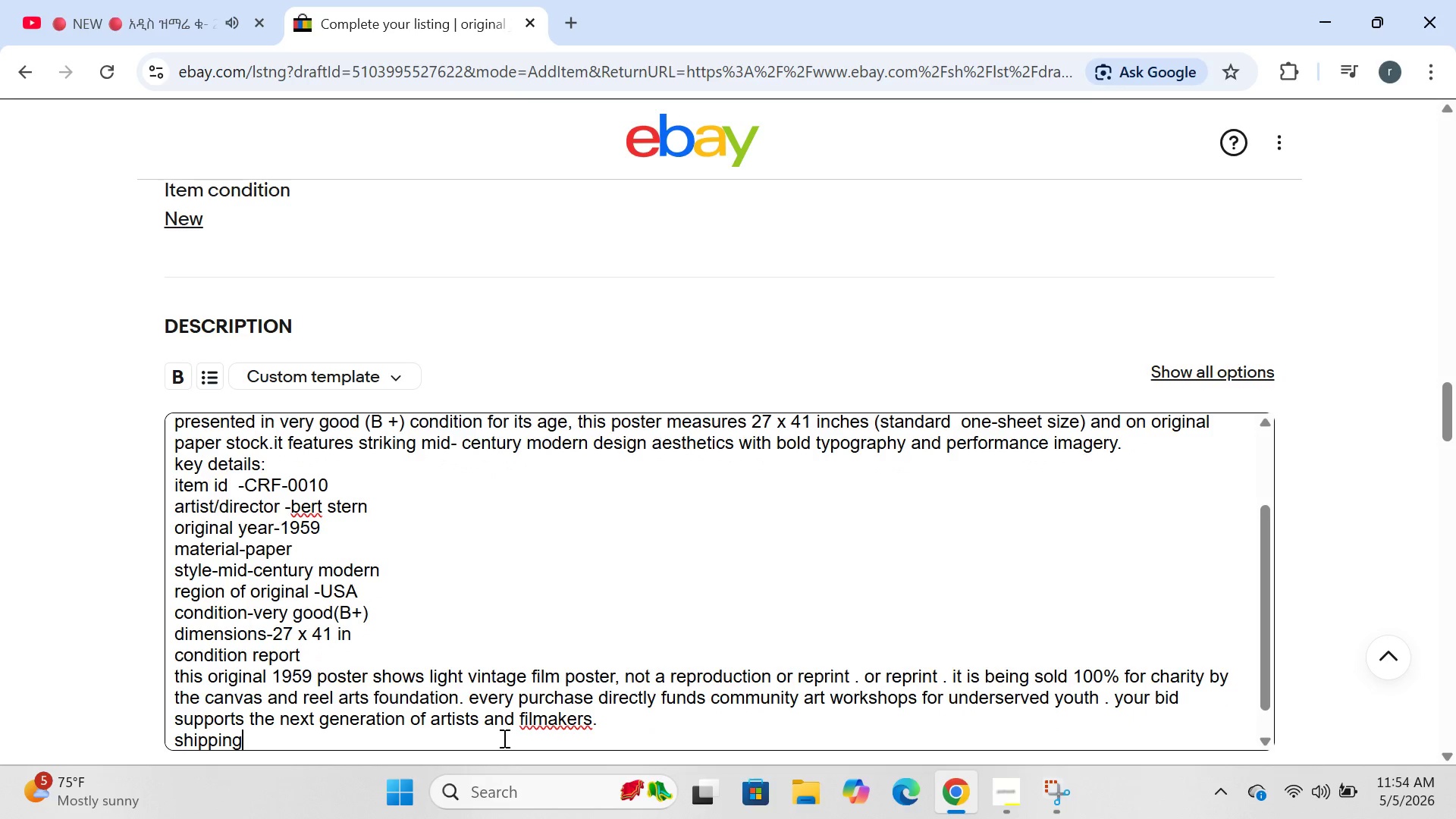 
key(Enter)
 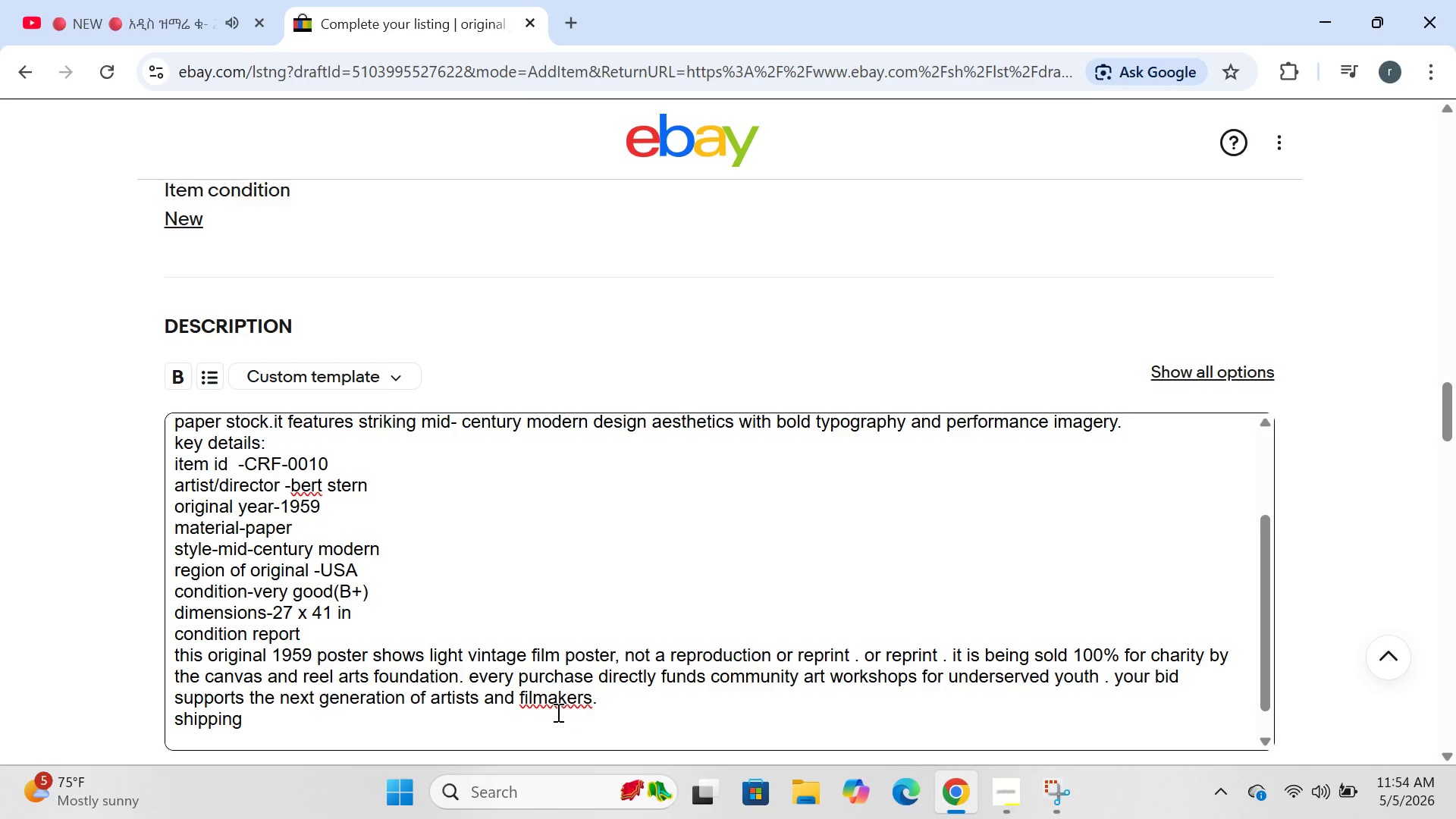 
wait(13.2)
 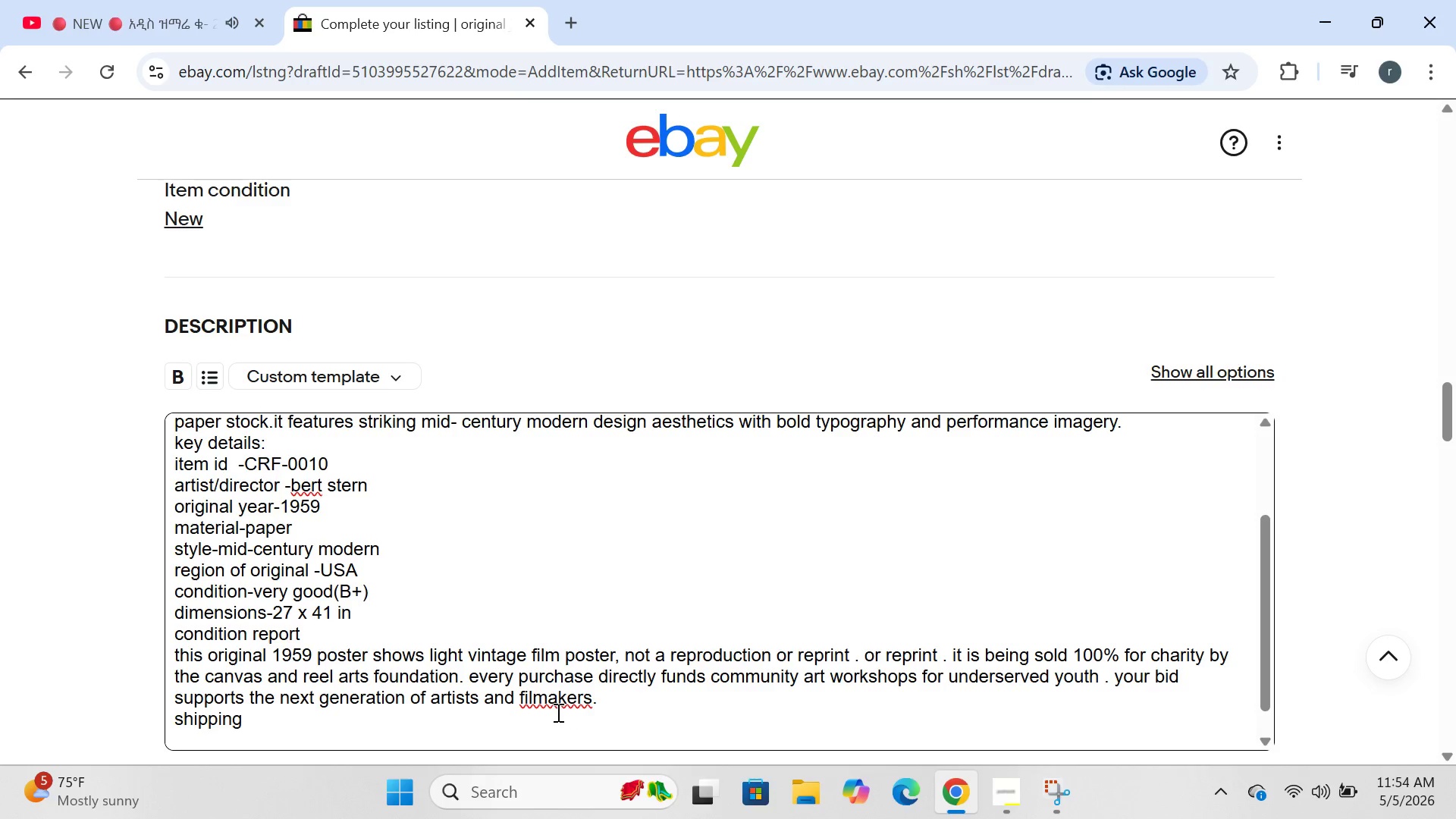 
left_click([547, 701])
 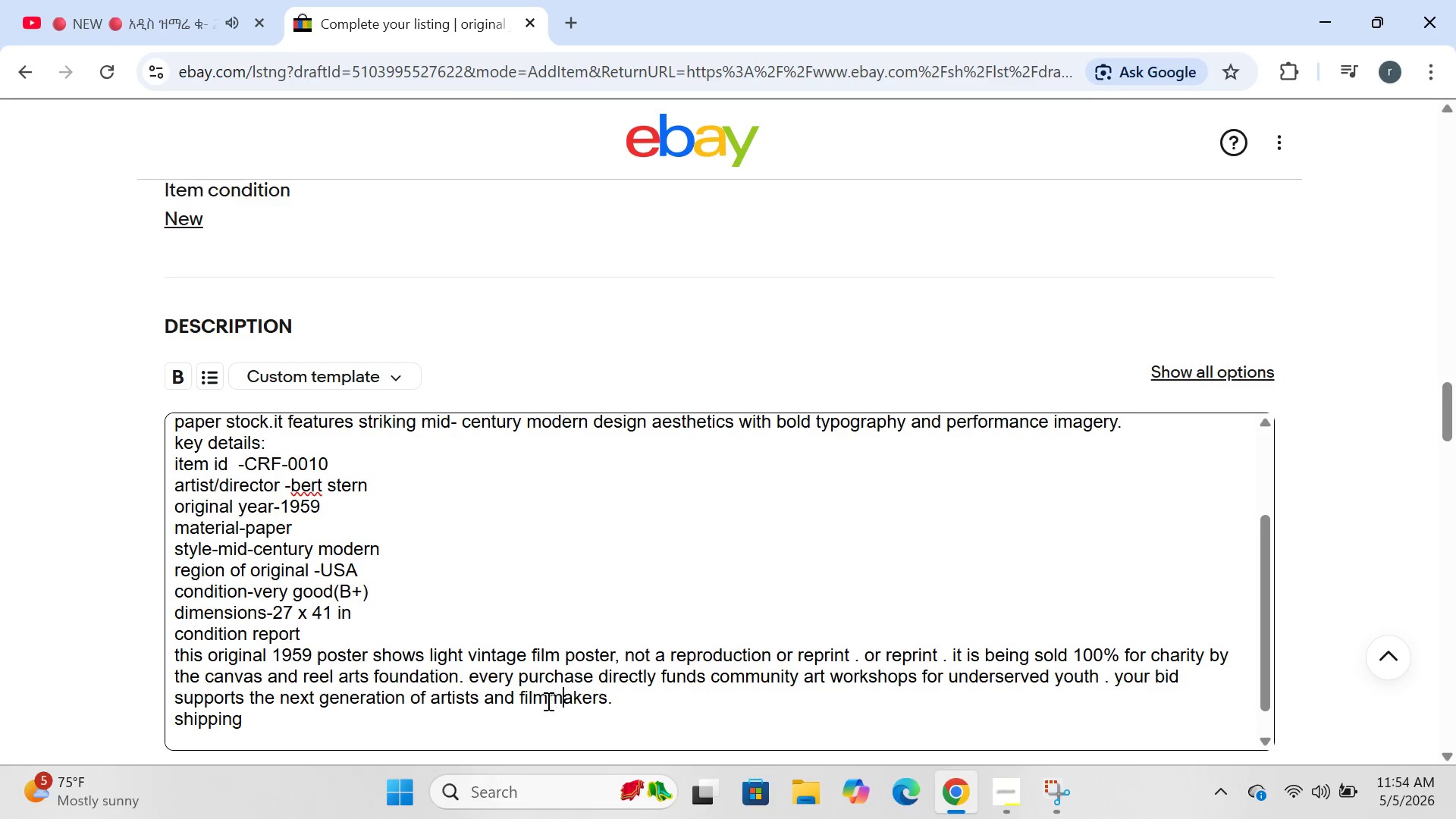 
key(M)
 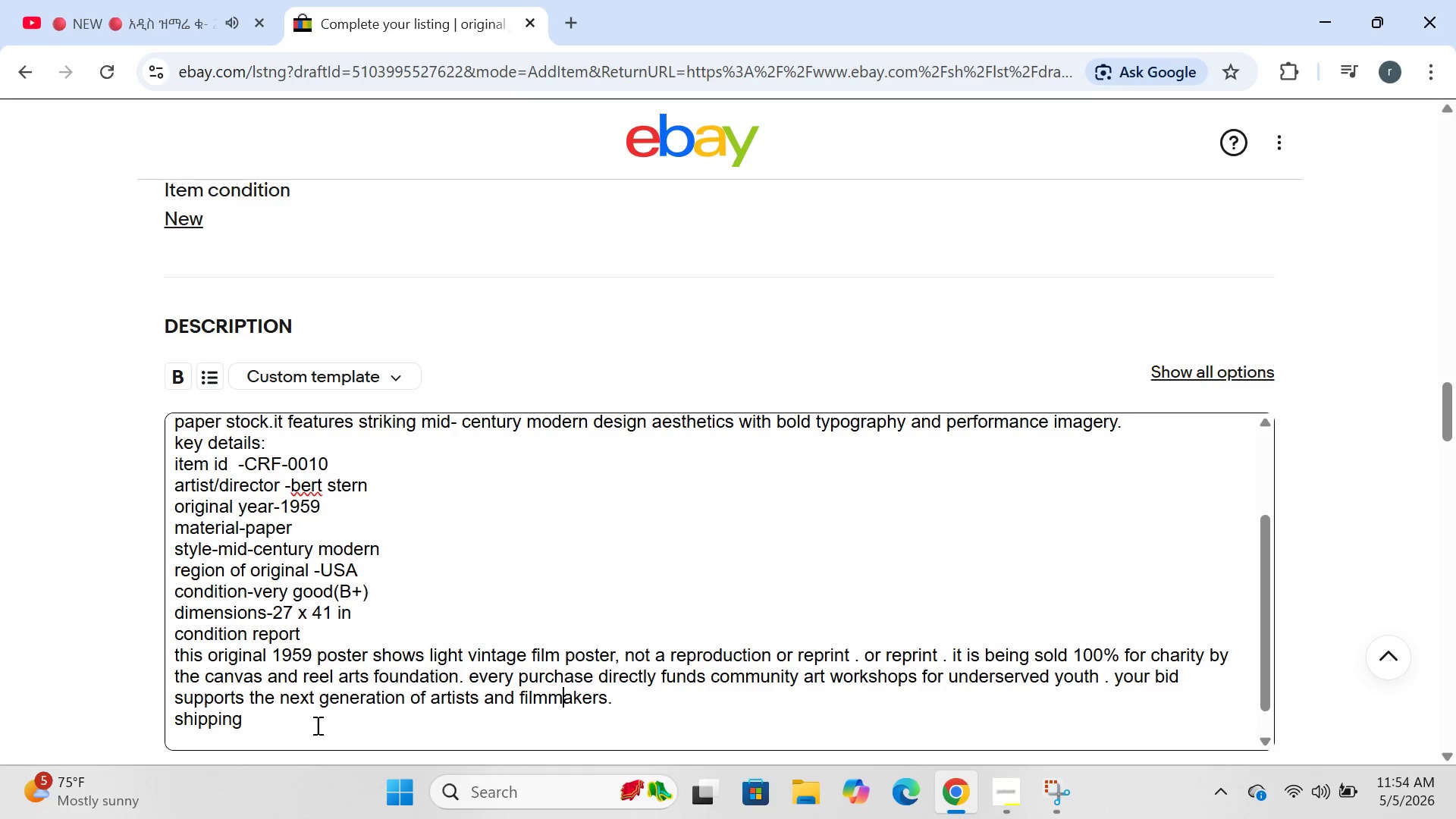 
left_click([311, 725])
 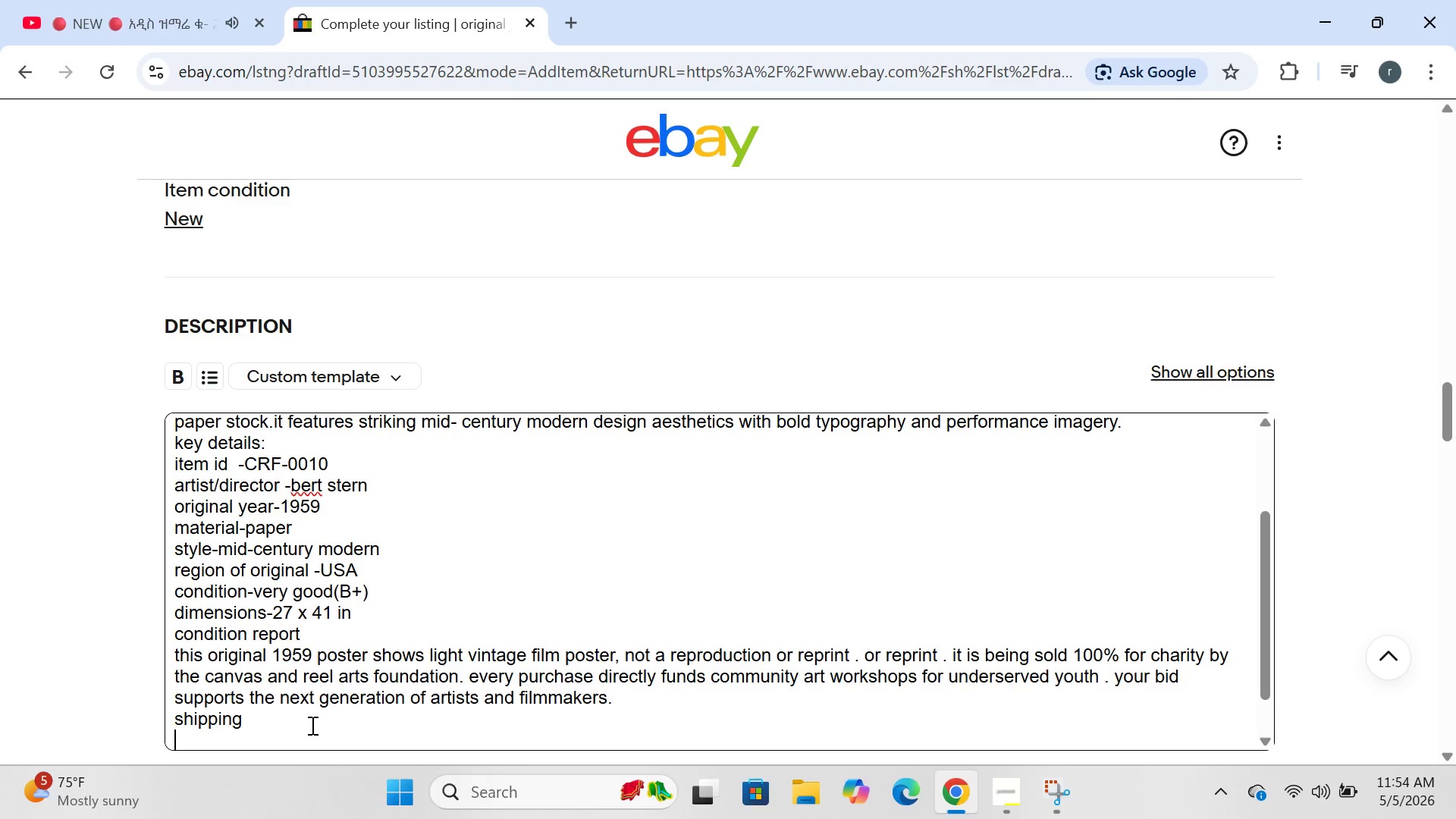 
key(Enter)
 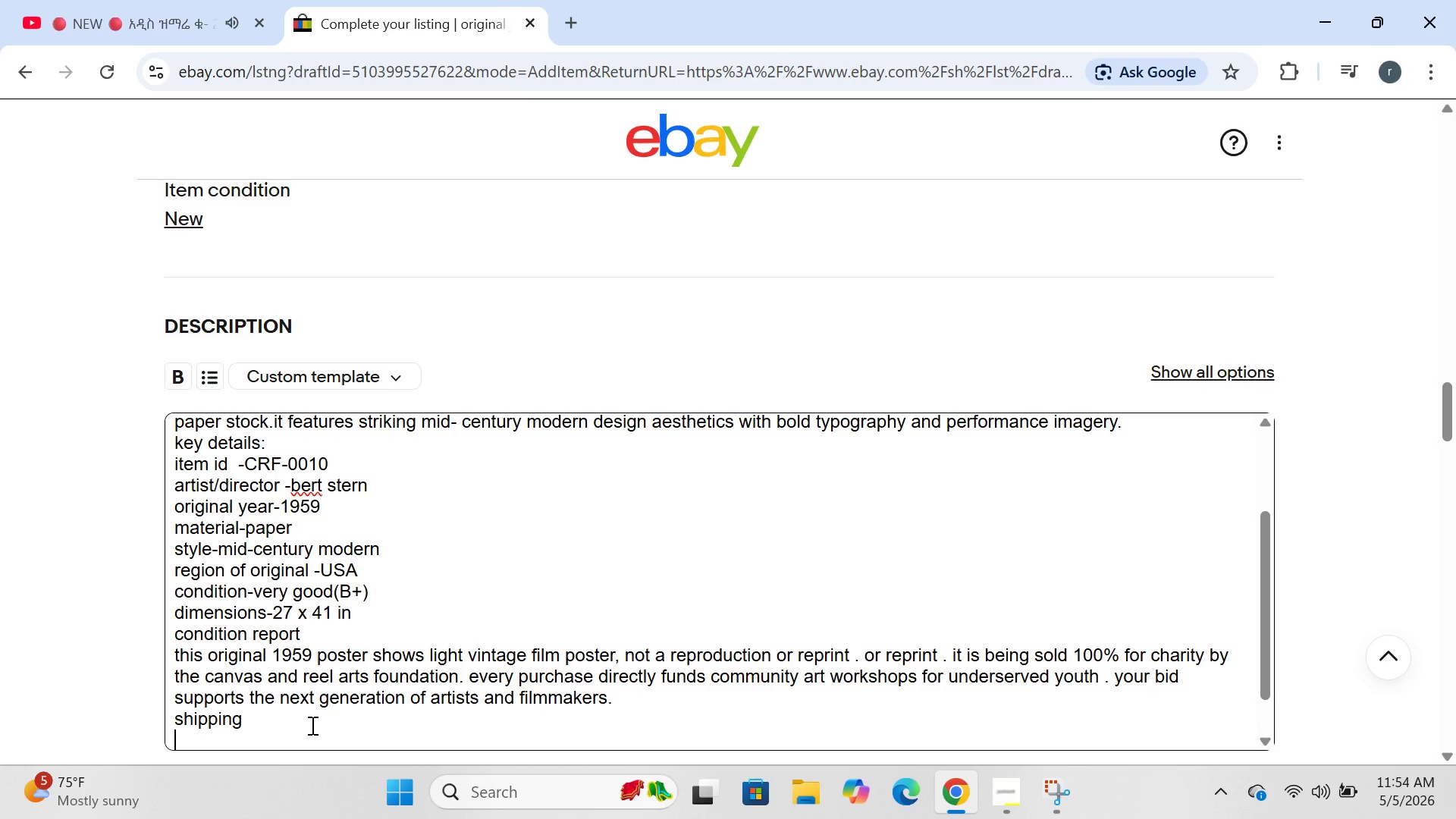 
type(domestic (US)
key(Backspace)
type(A)
key(Backspace)
type(SA):USPS medical mail)
 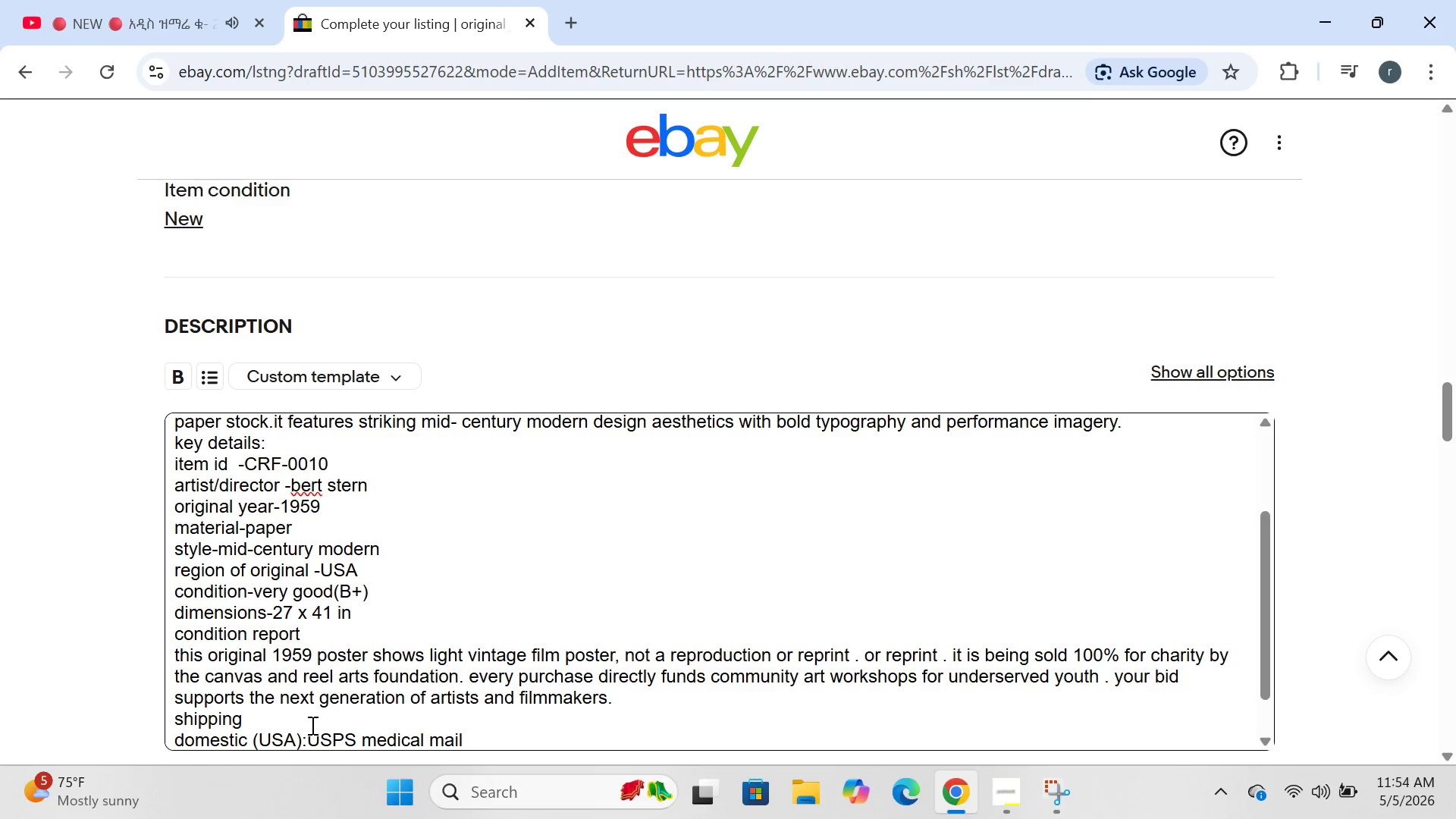 
hold_key(key=ArrowUp, duration=0.33)
 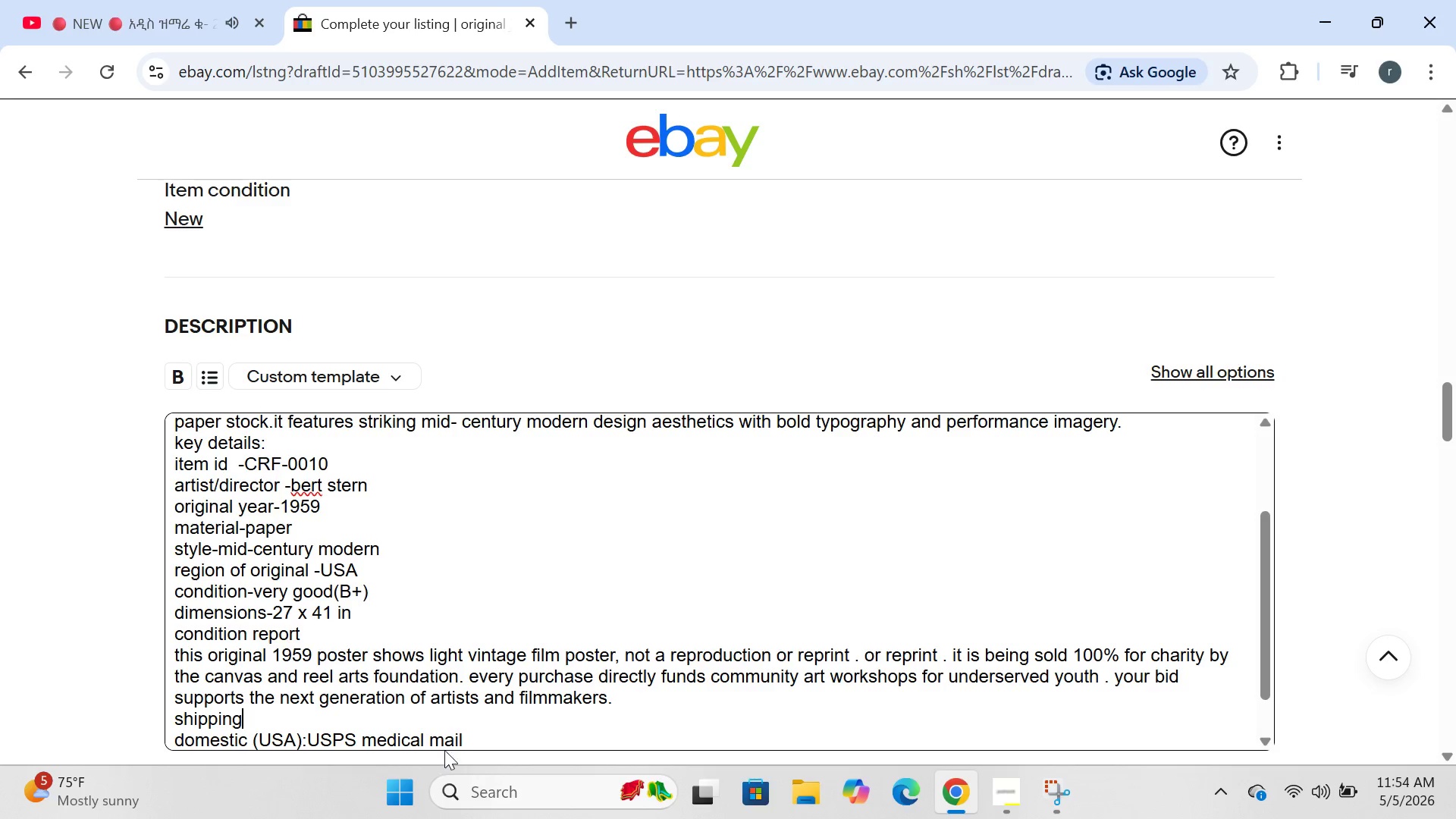 
left_click([475, 742])
 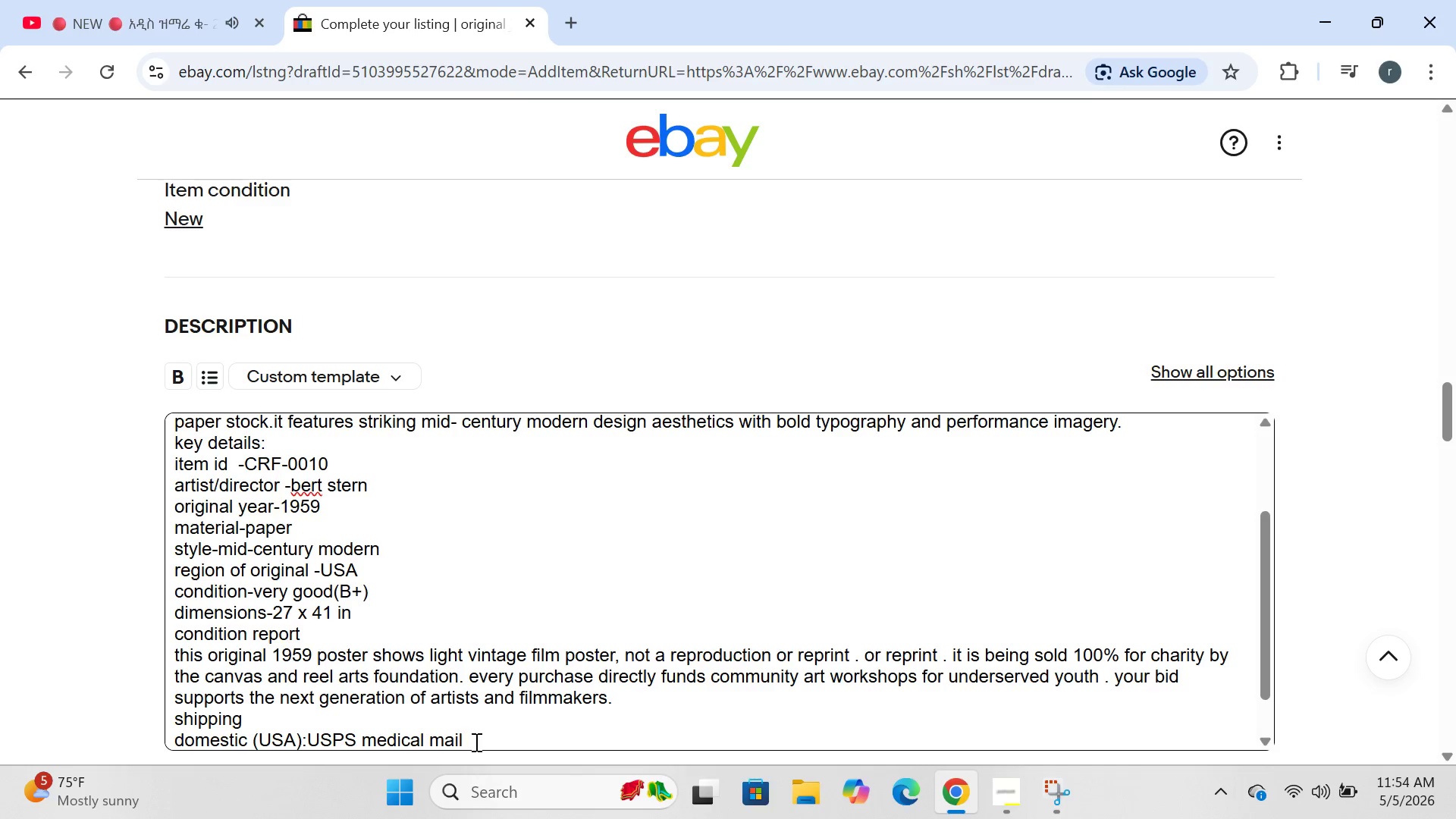 
key(Shift+0)
 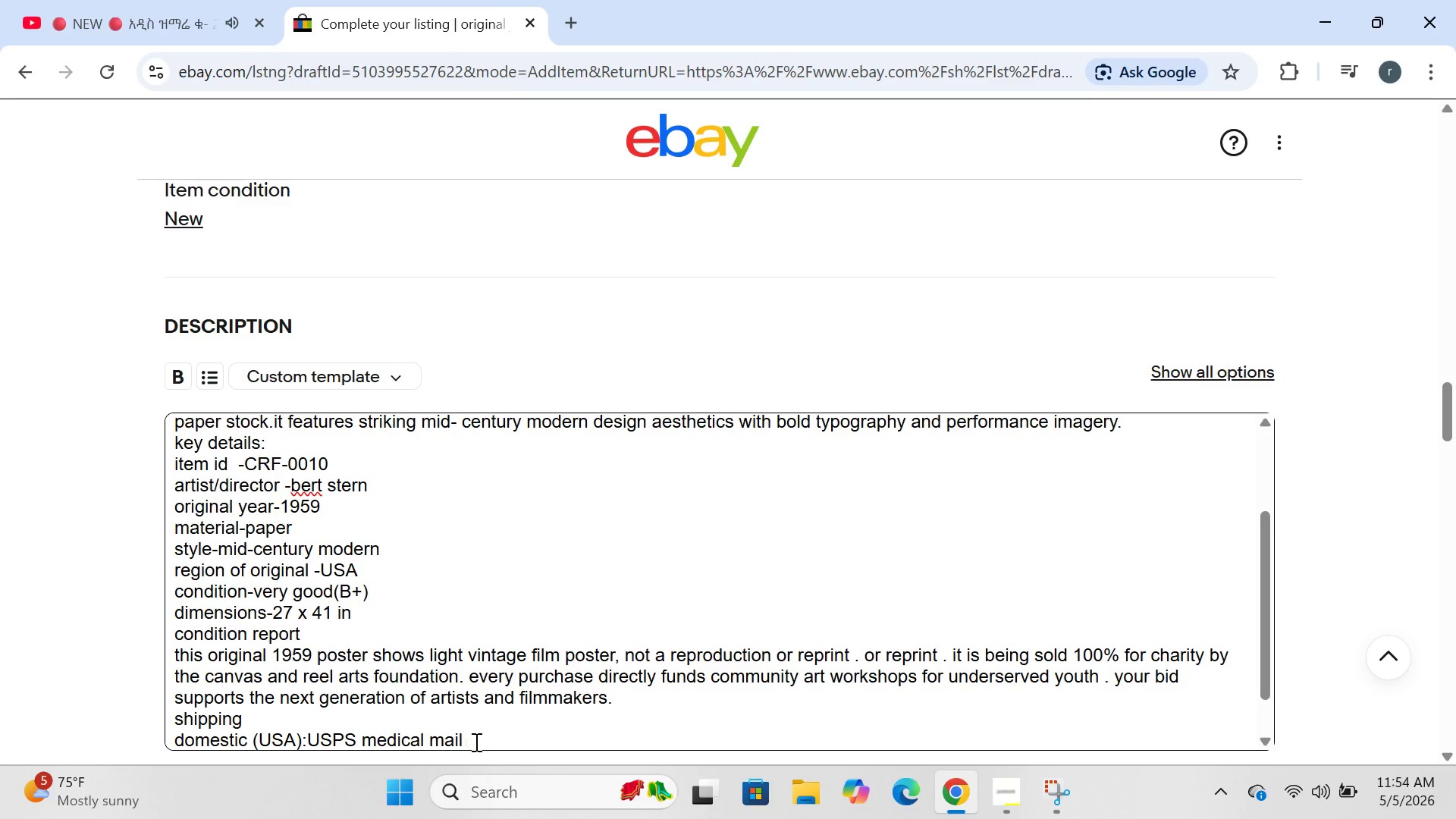 
key(Backspace)
 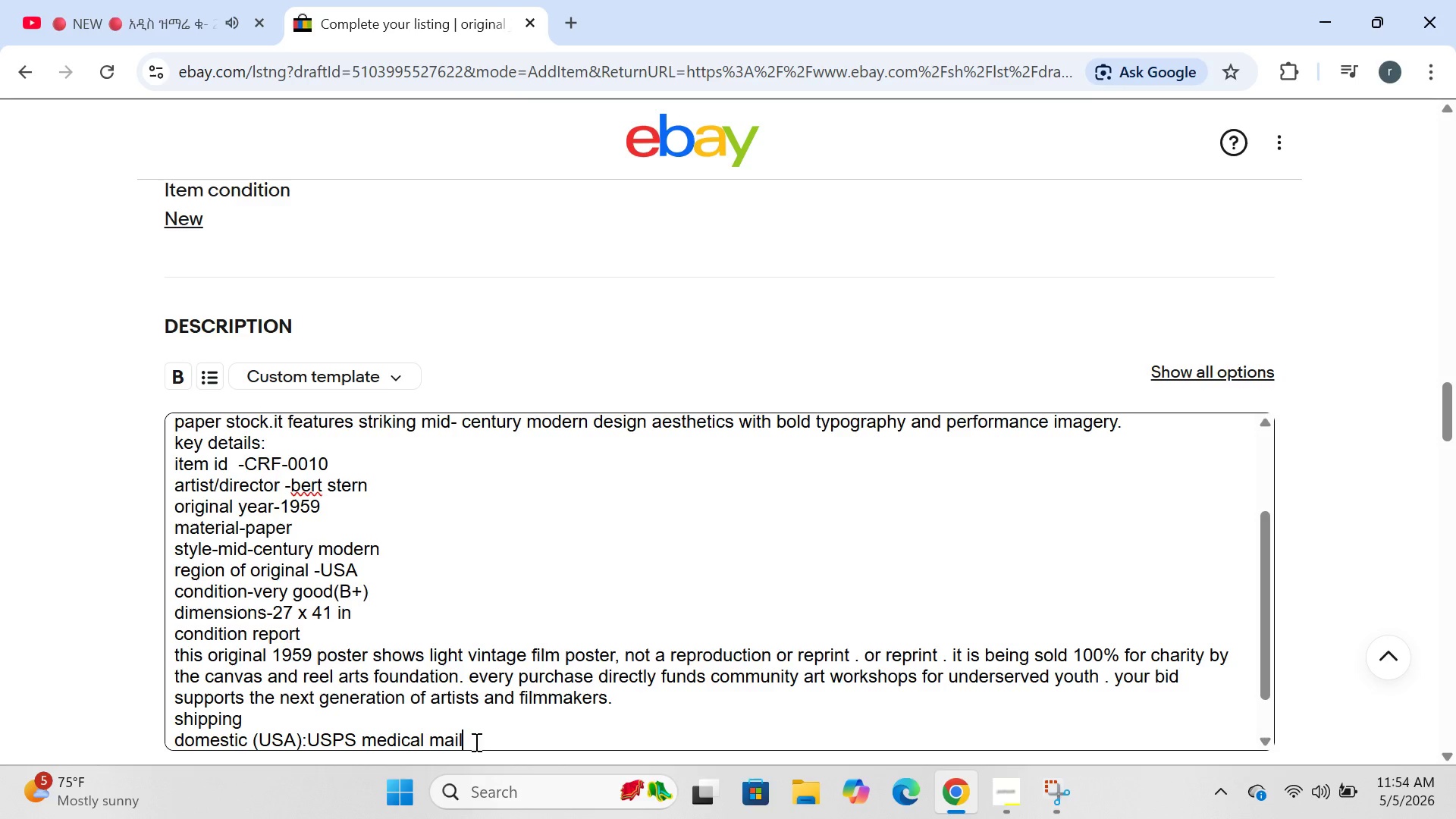 
key(Shift+9)
 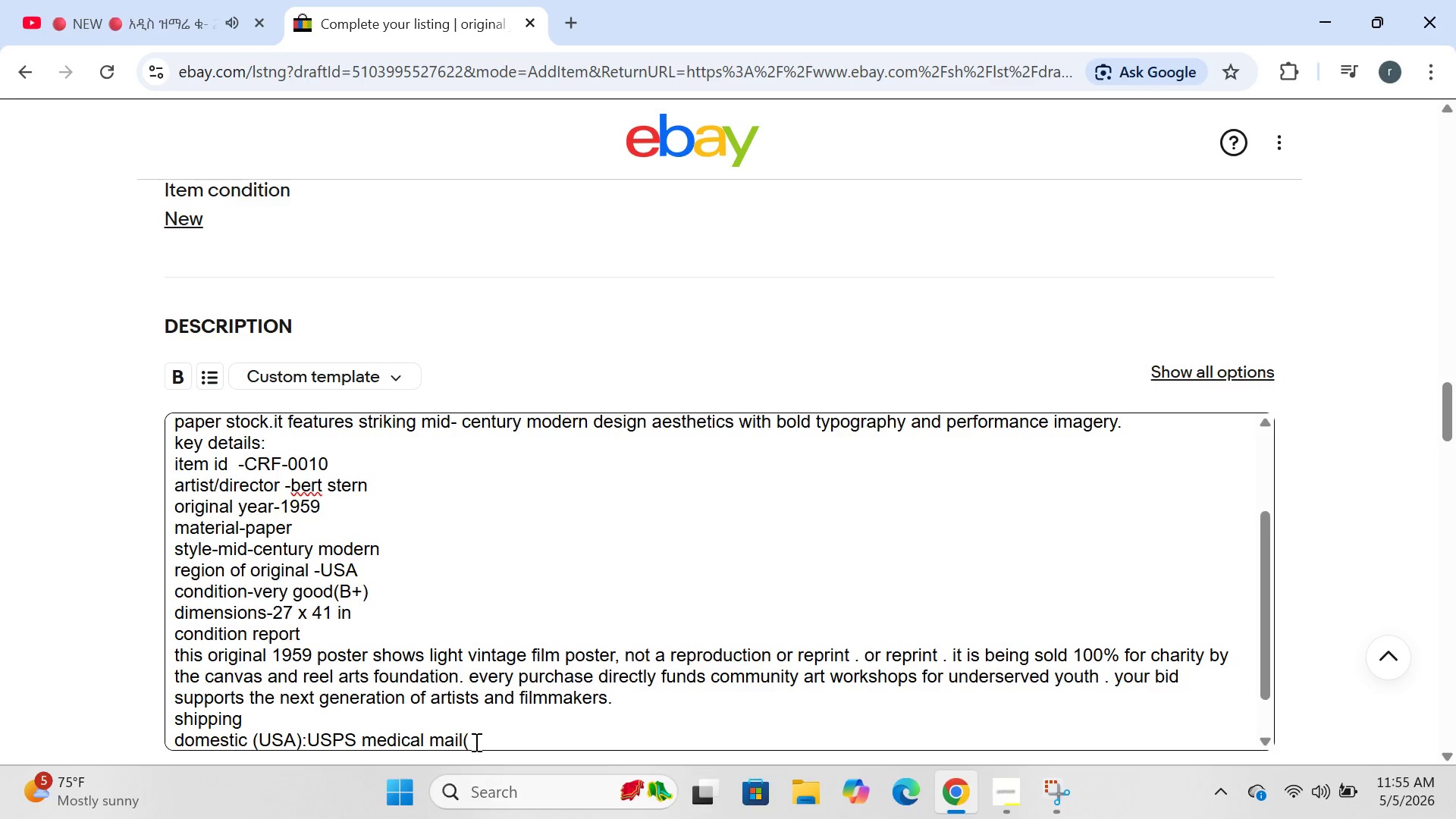 
type(@)
key(Backspace)
type($8.99) or USP)
 